 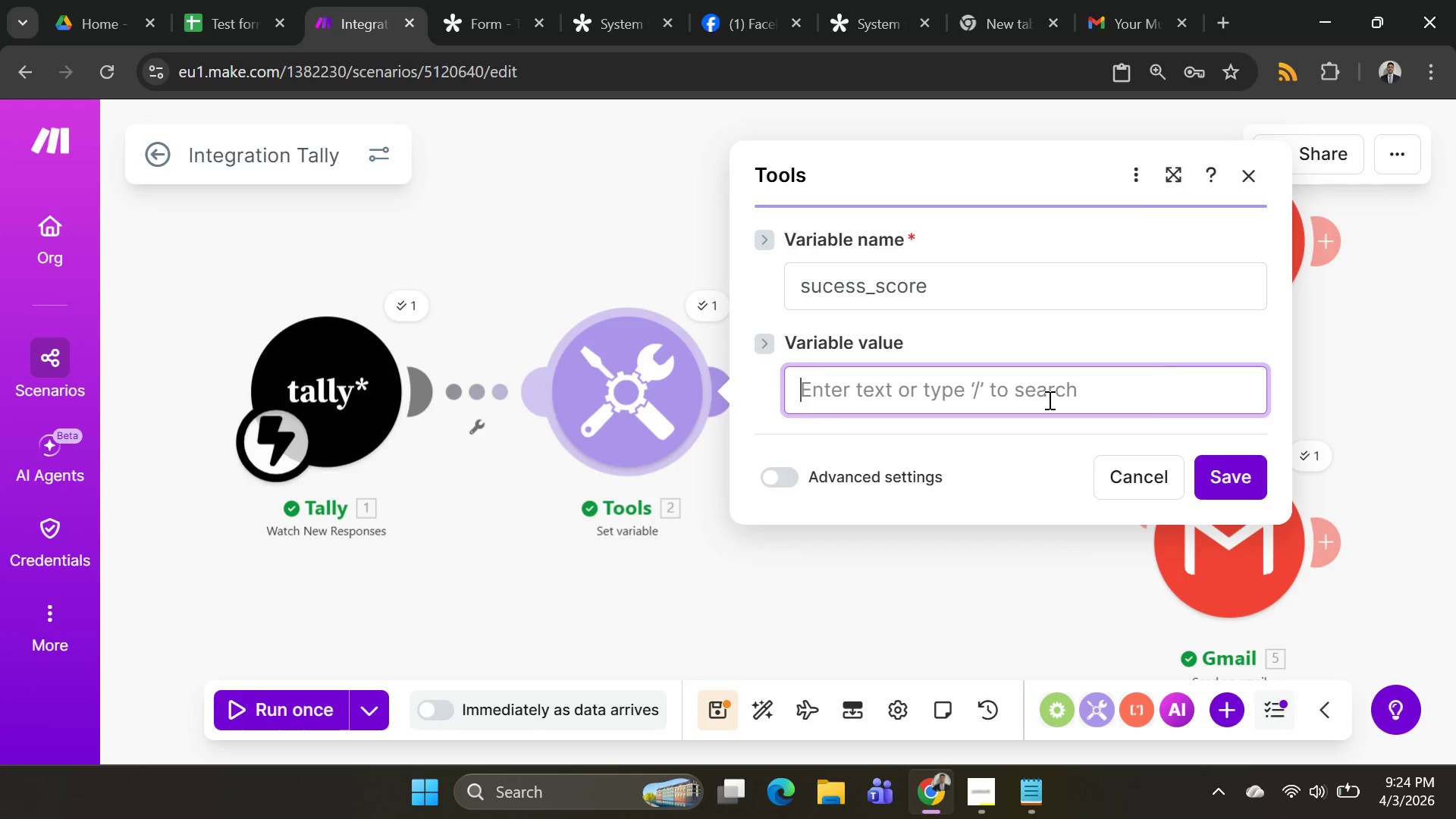 
key(Alt+Tab)
 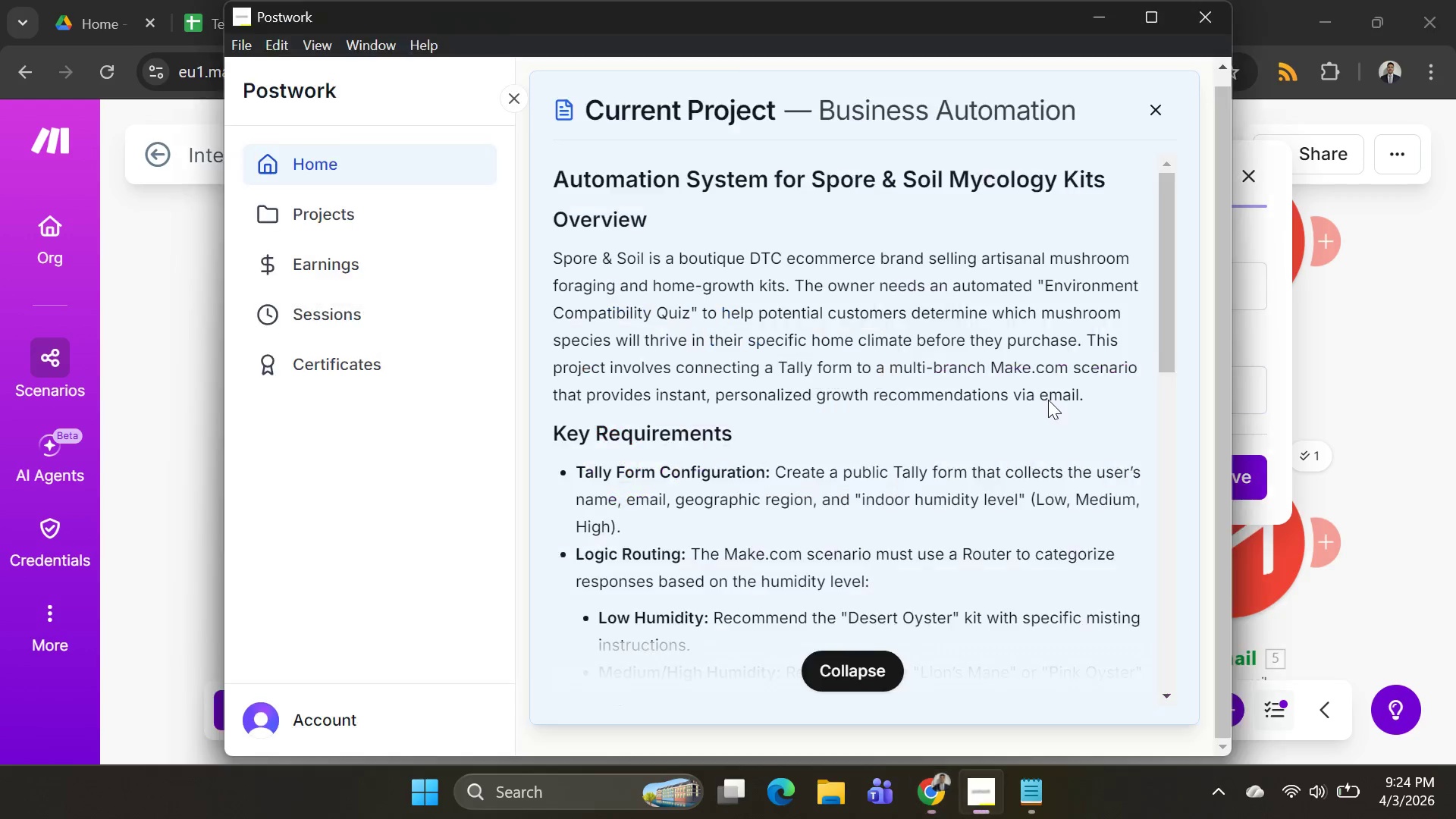 
key(Alt+AltLeft)
 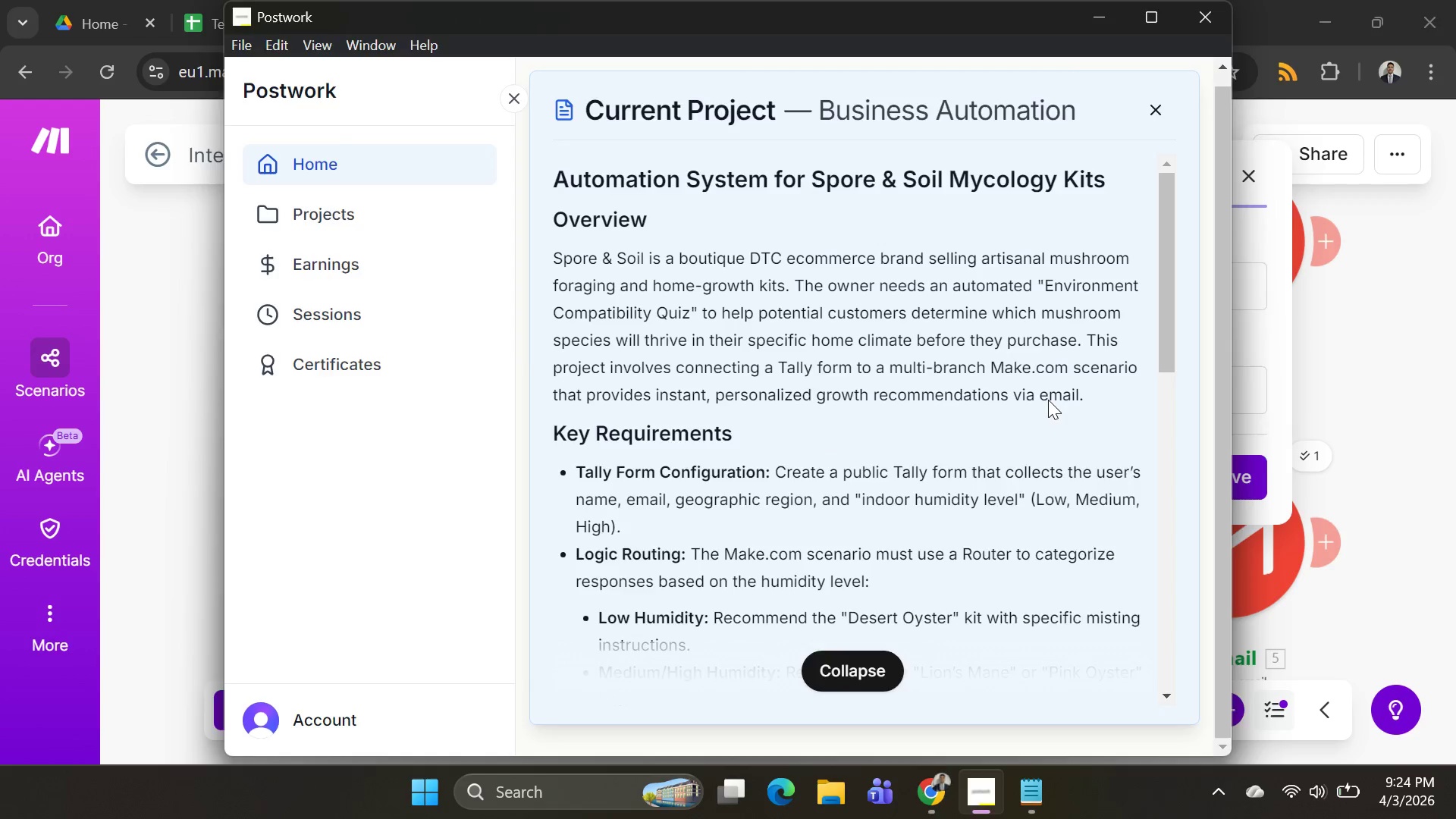 
double_click([1048, 400])
 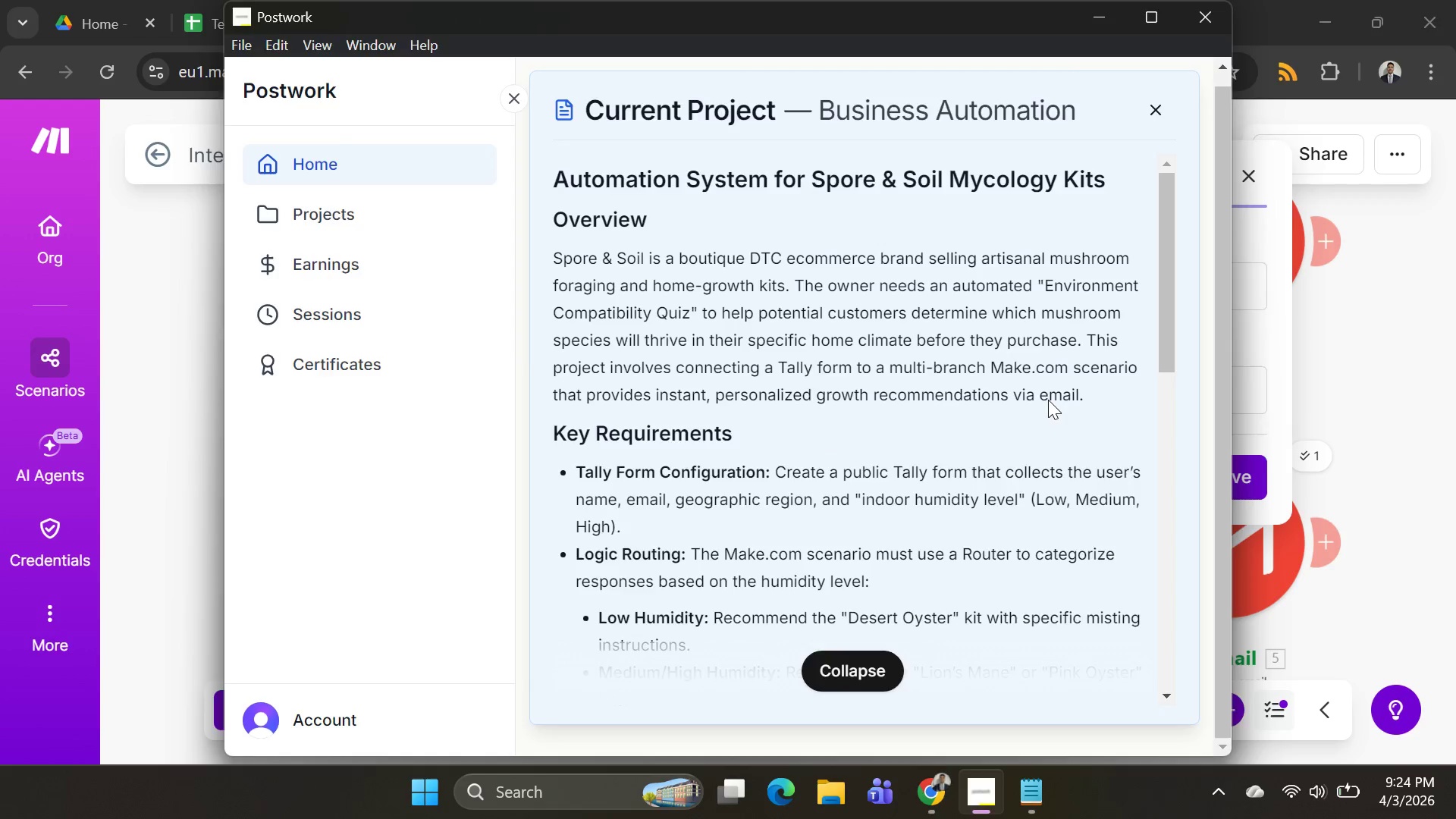 
key(Alt+Tab)
 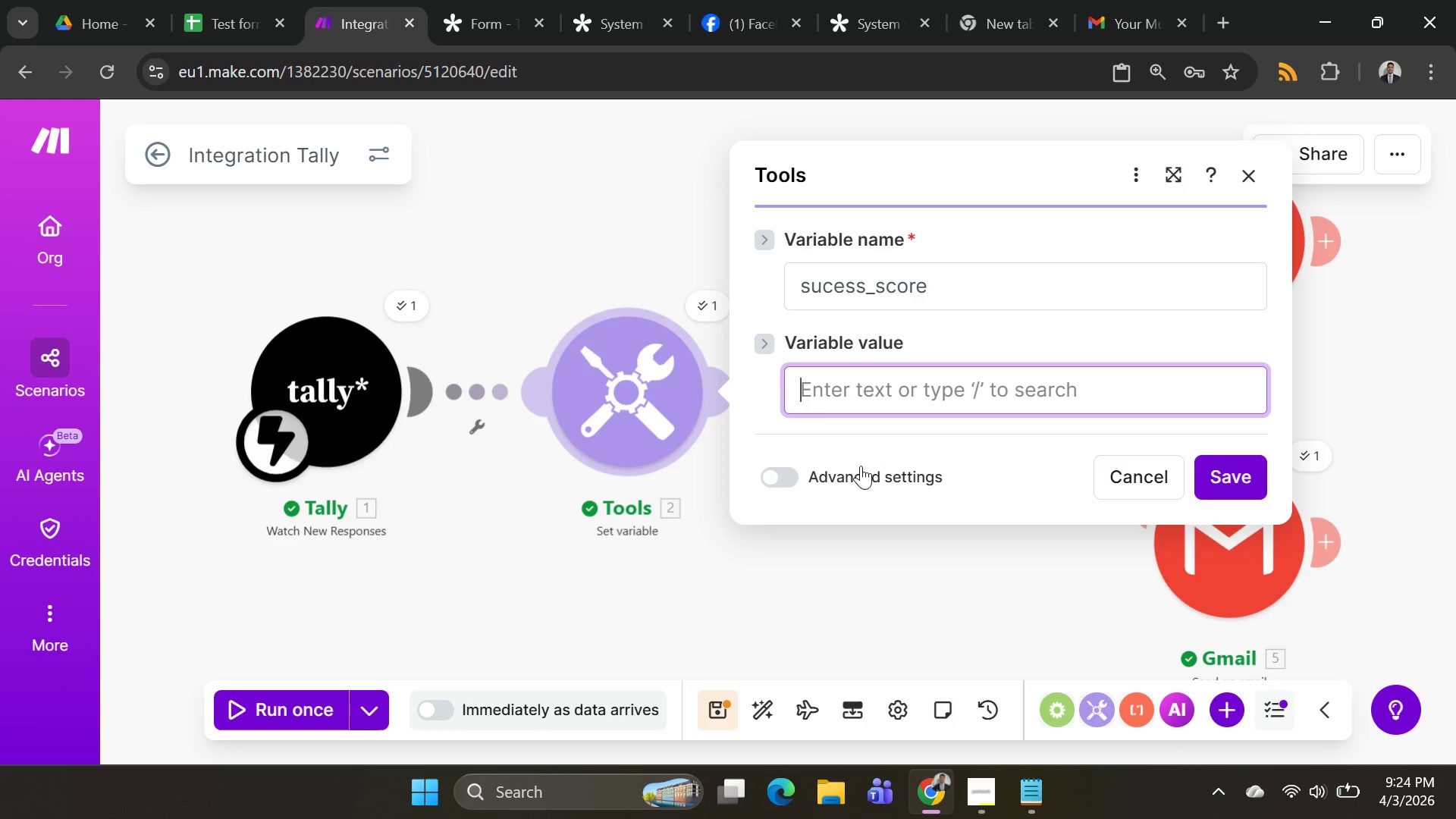 
left_click([820, 400])
 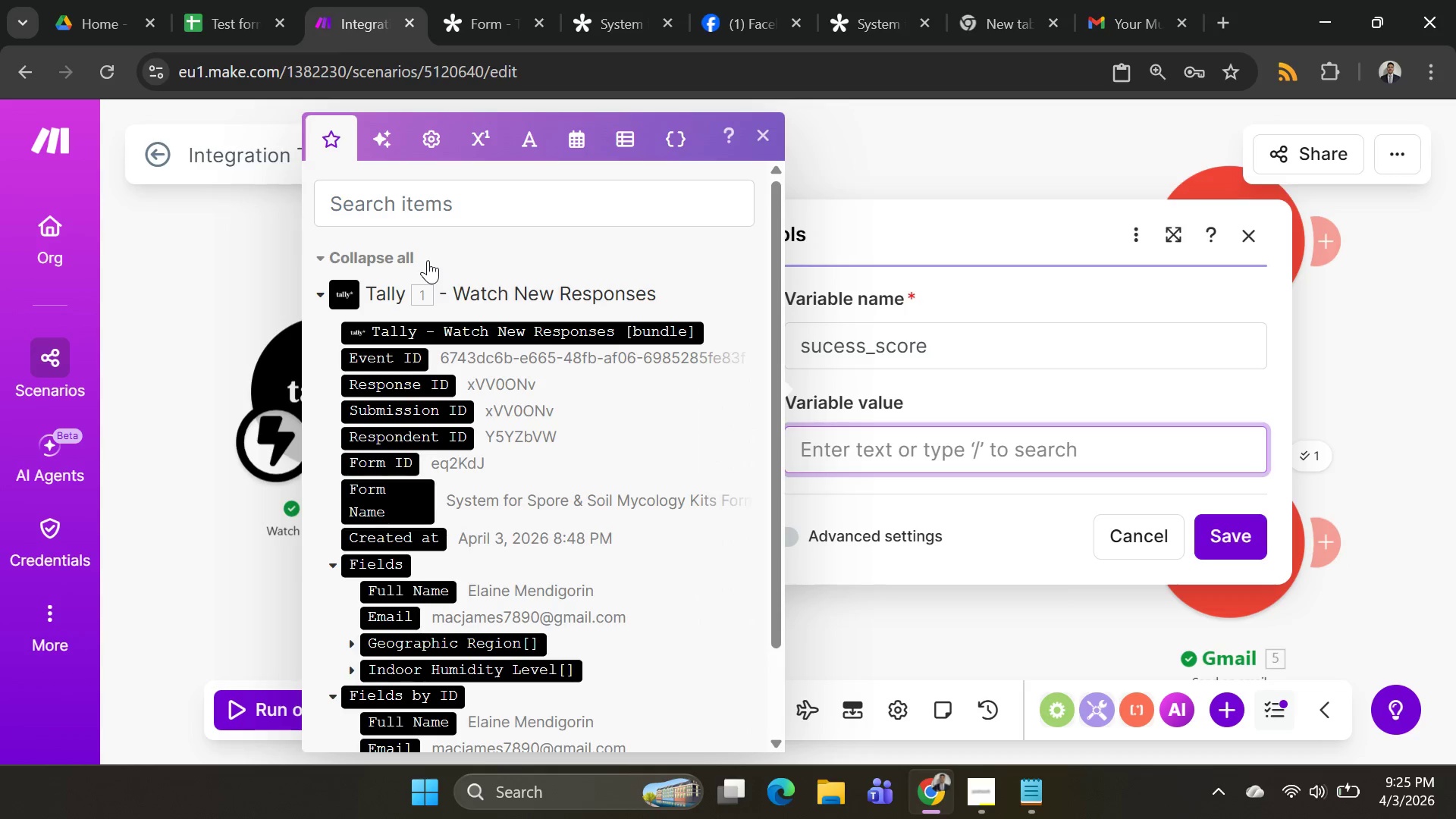 
wait(15.3)
 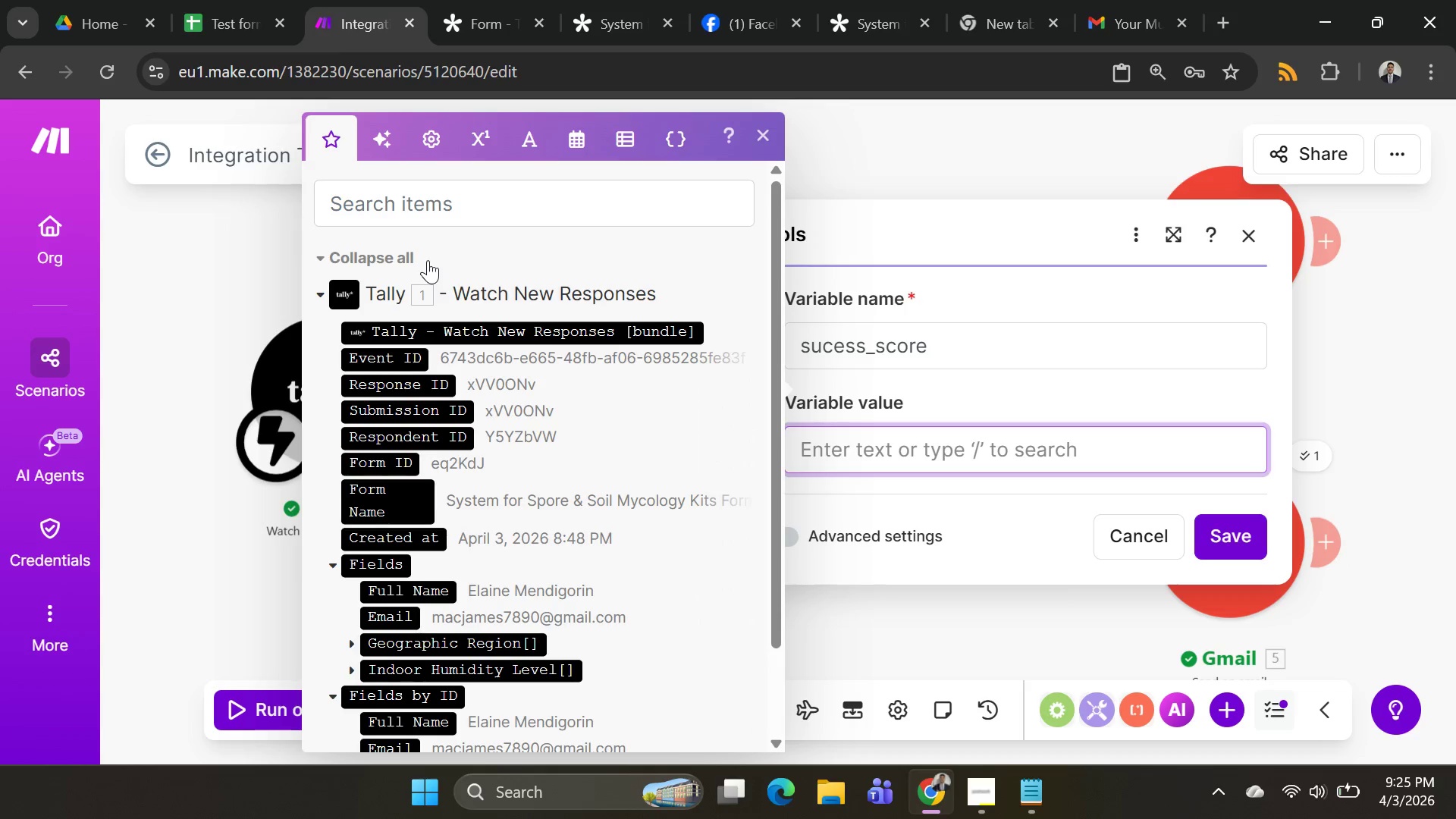 
left_click([435, 135])
 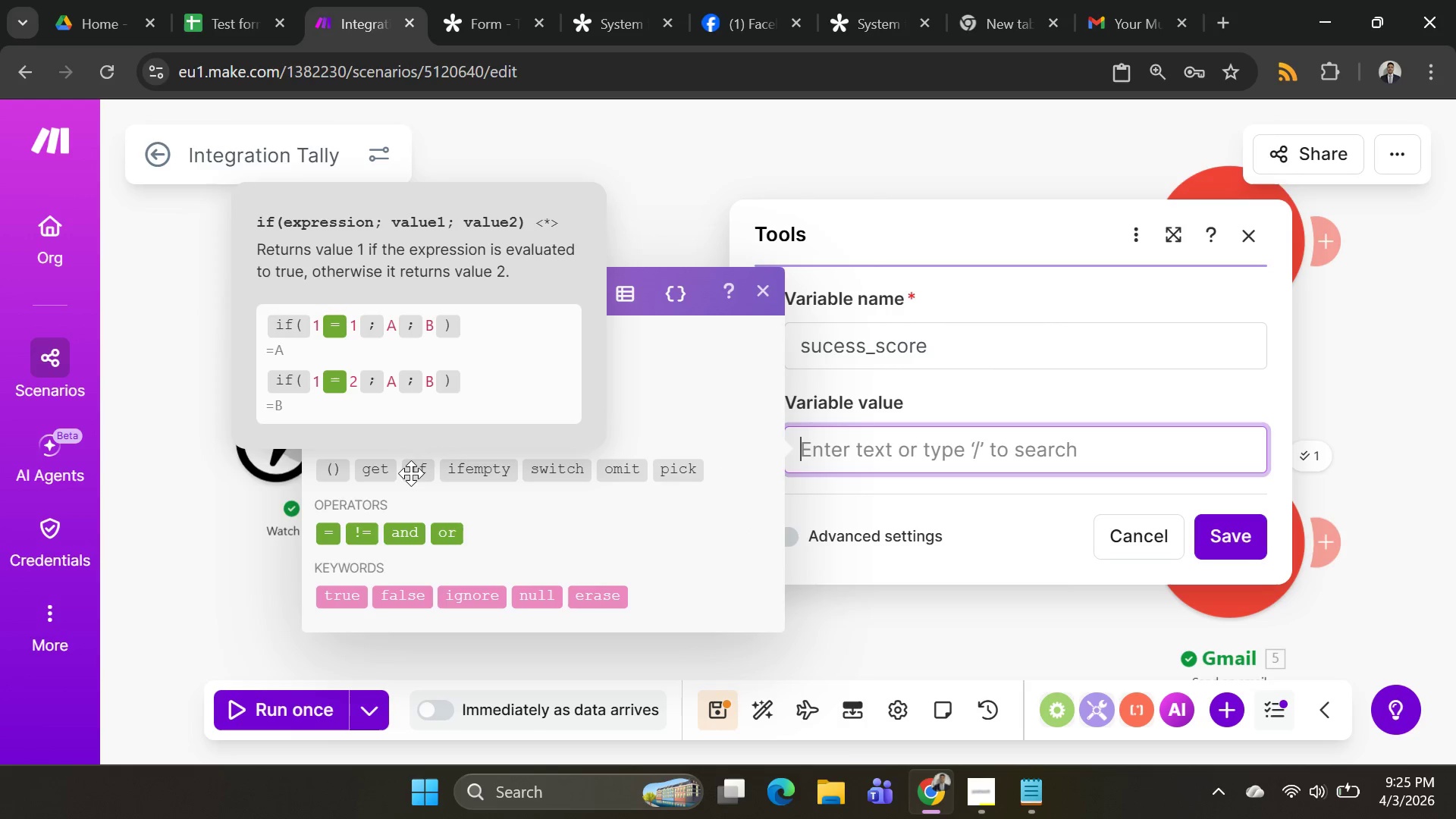 
left_click([411, 473])
 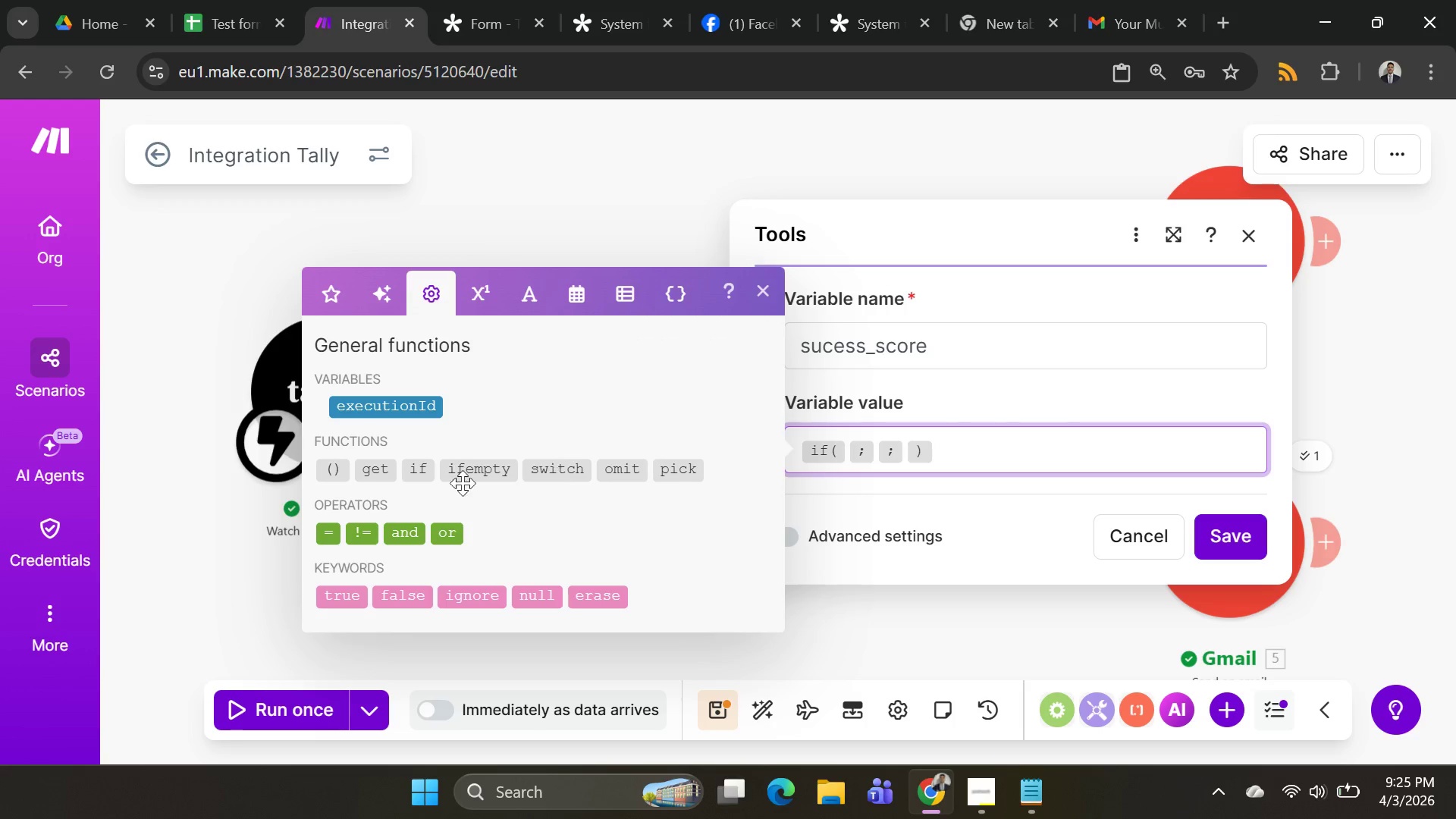 
wait(9.23)
 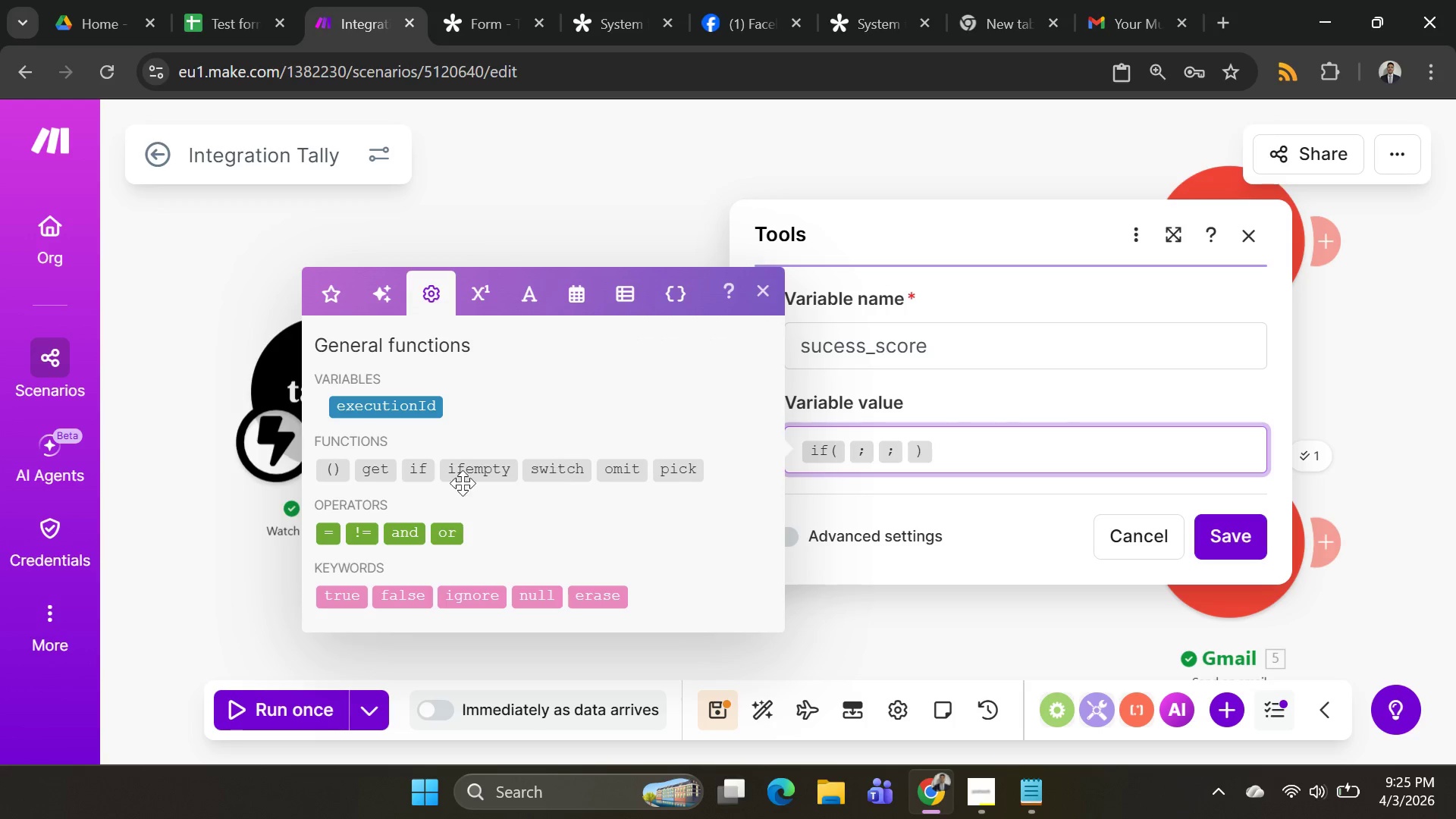 
left_click([848, 454])
 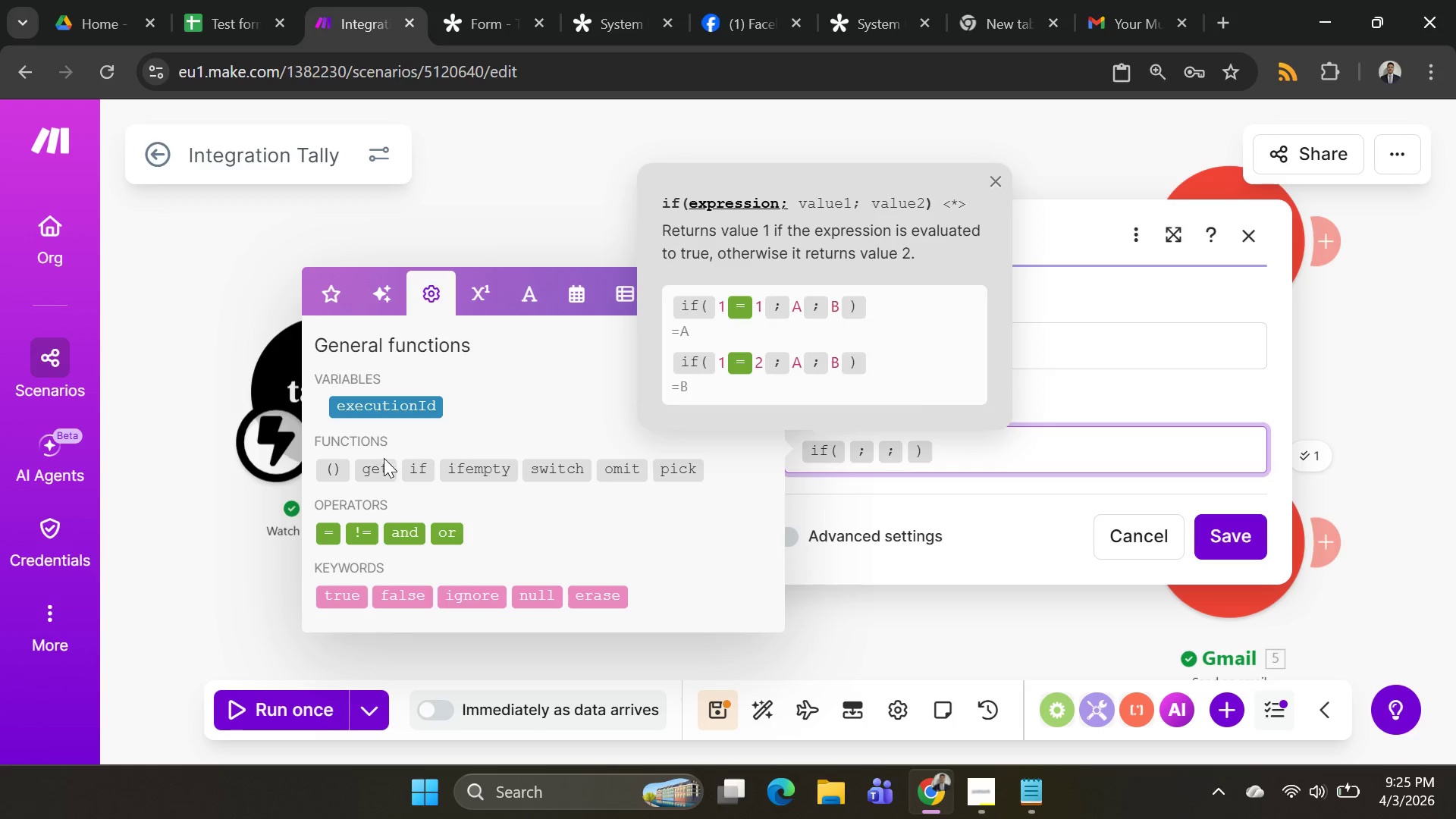 
left_click([367, 474])
 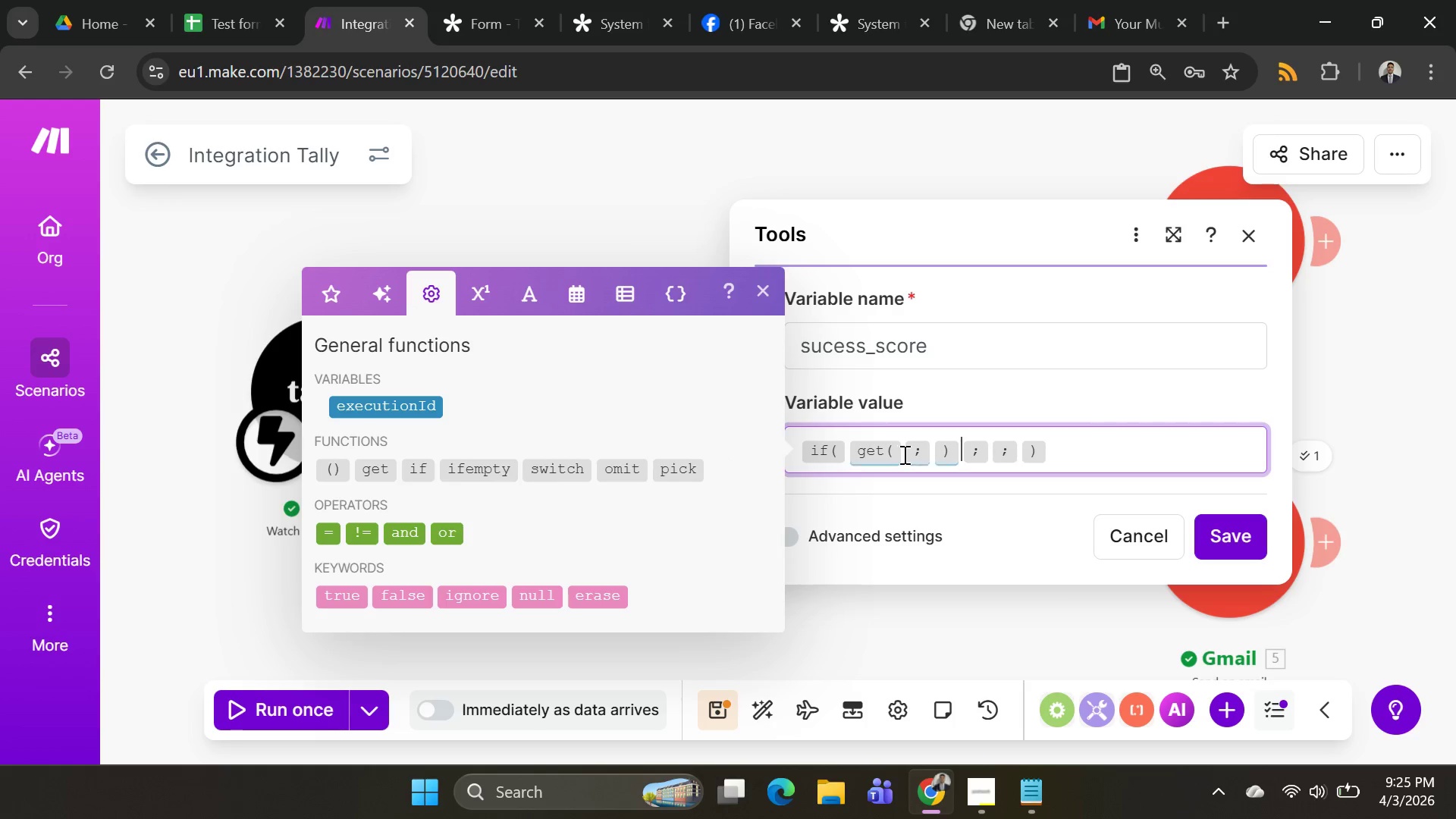 
left_click([903, 454])
 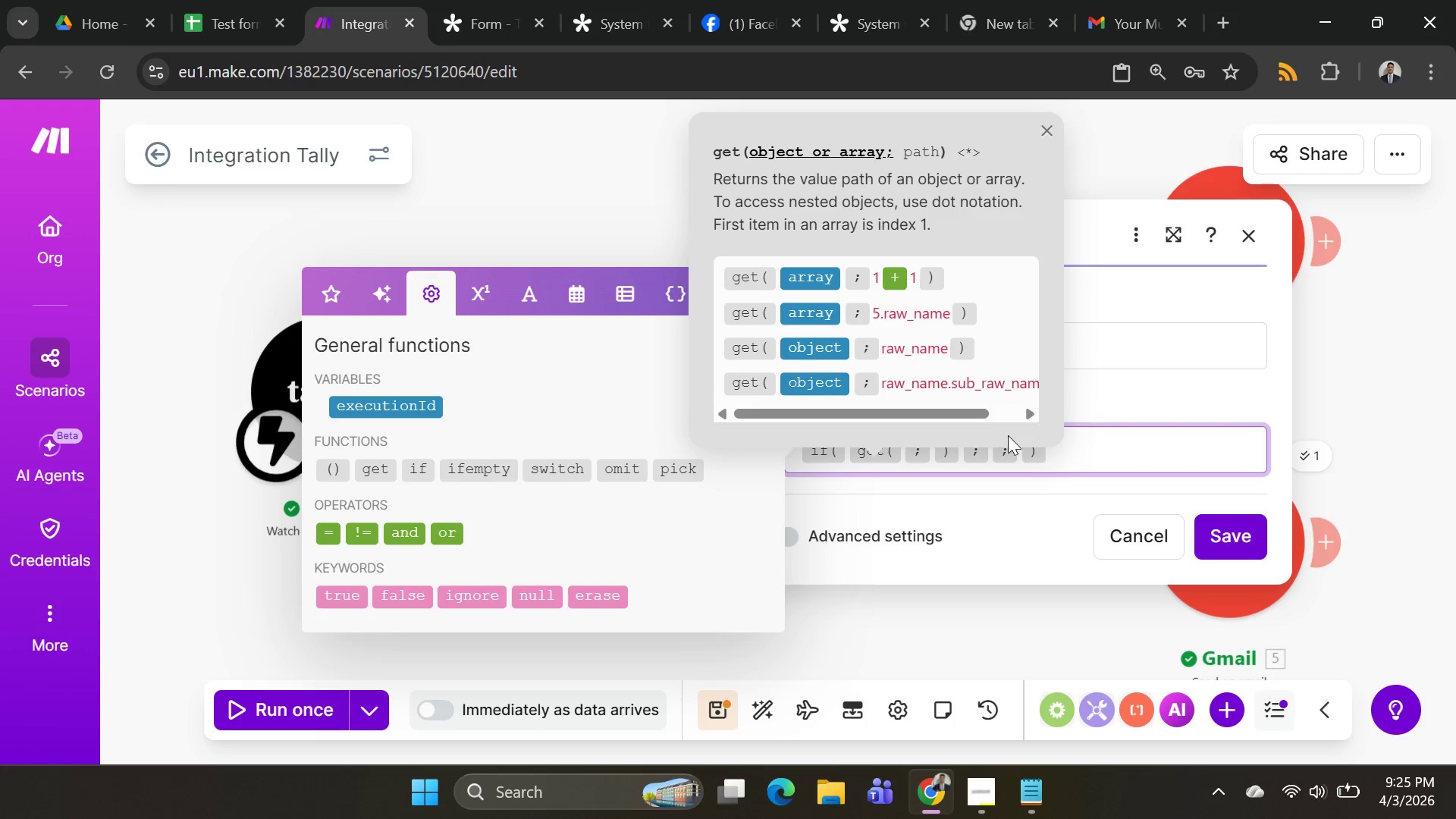 
left_click([1134, 404])
 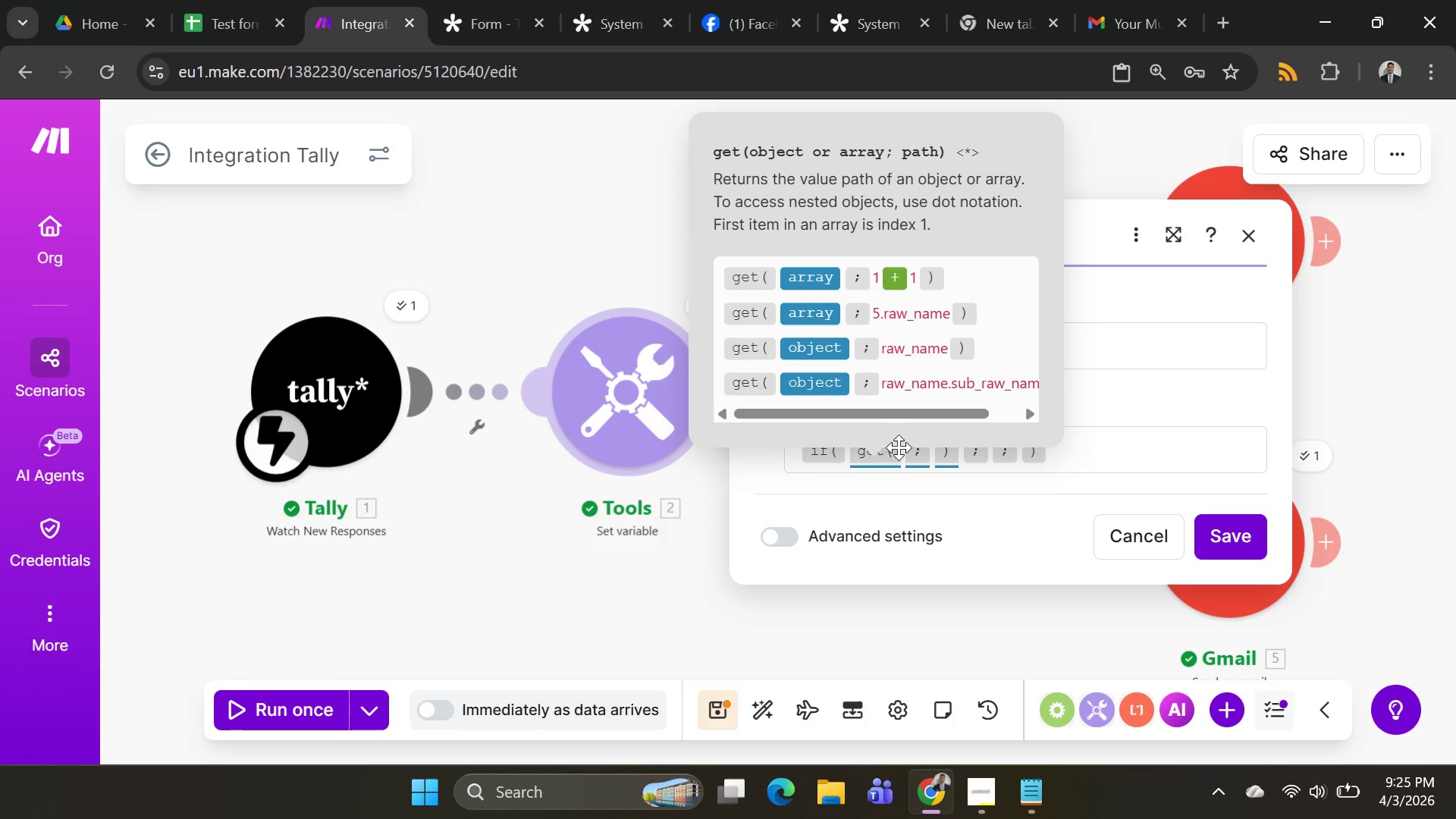 
left_click([902, 453])
 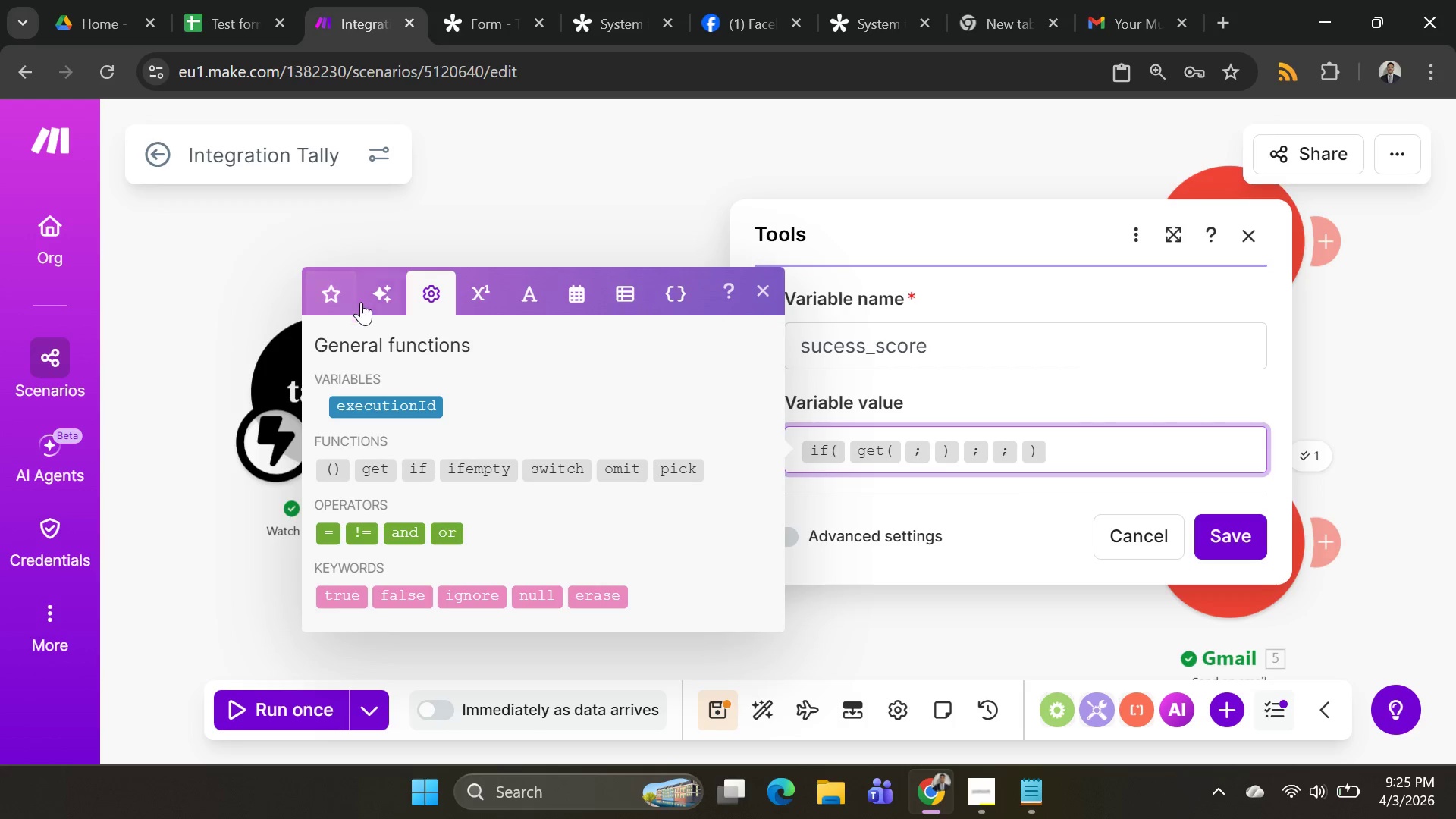 
left_click([345, 297])
 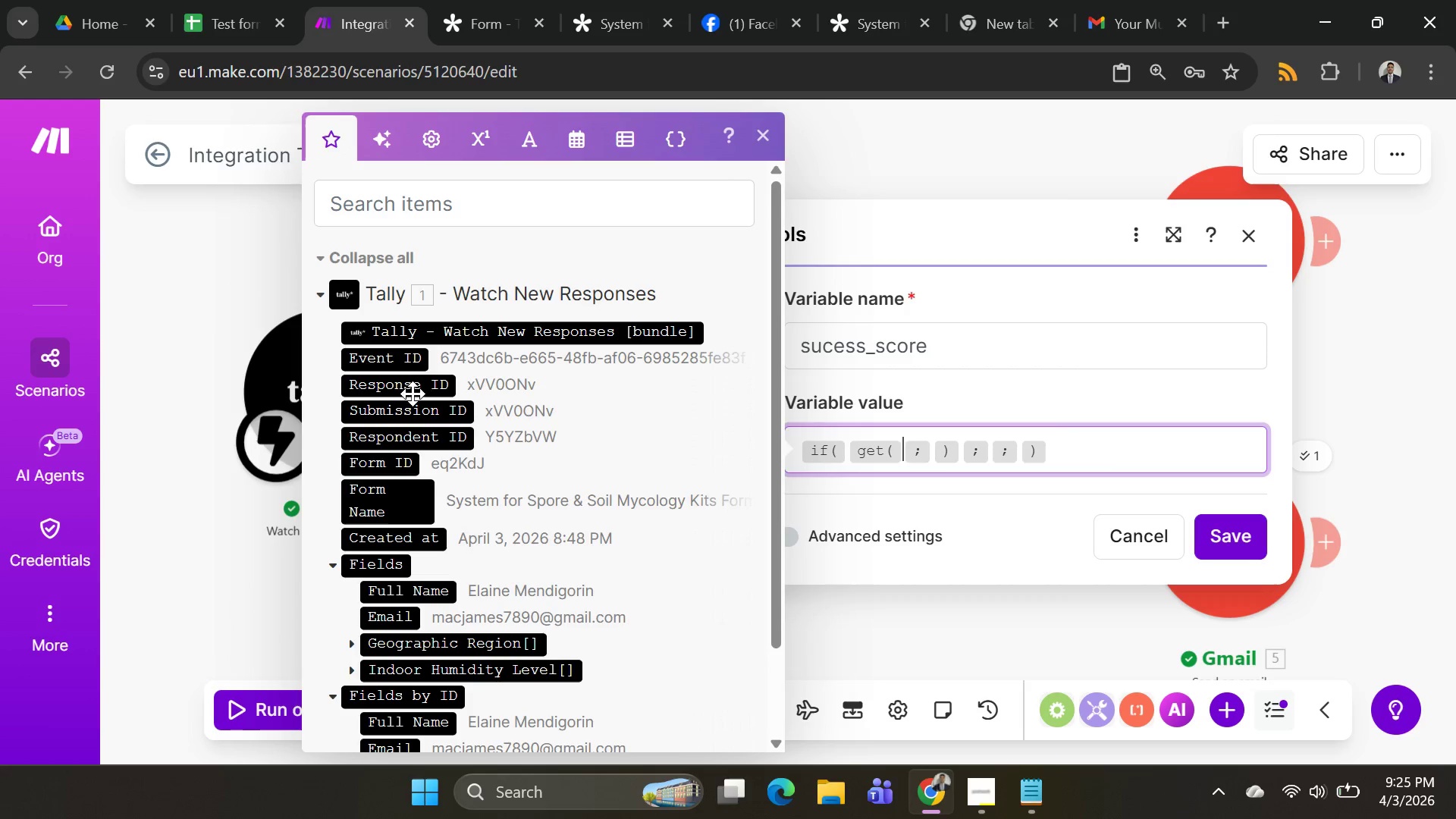 
mouse_move([476, 443])
 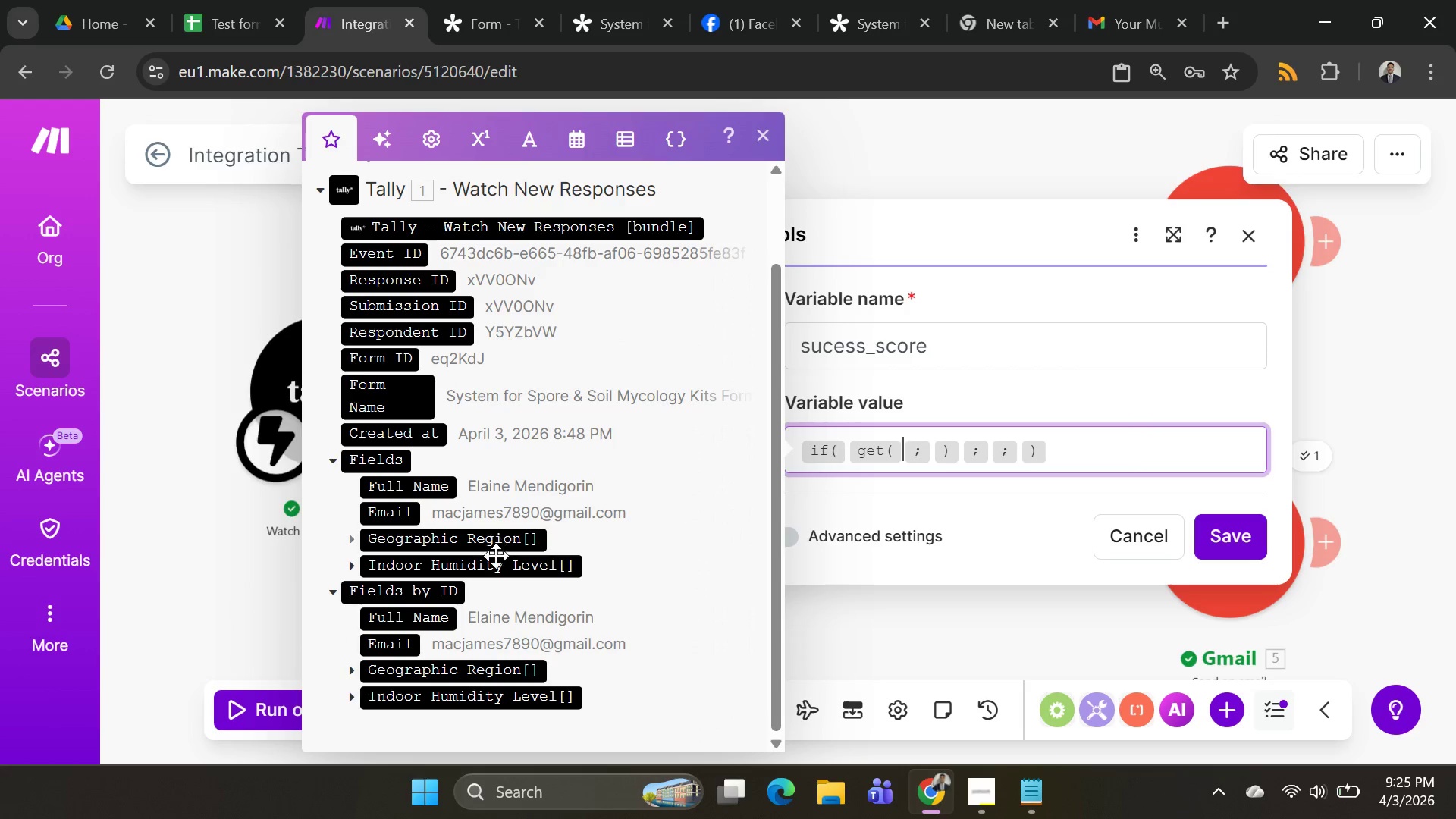 
mouse_move([474, 575])
 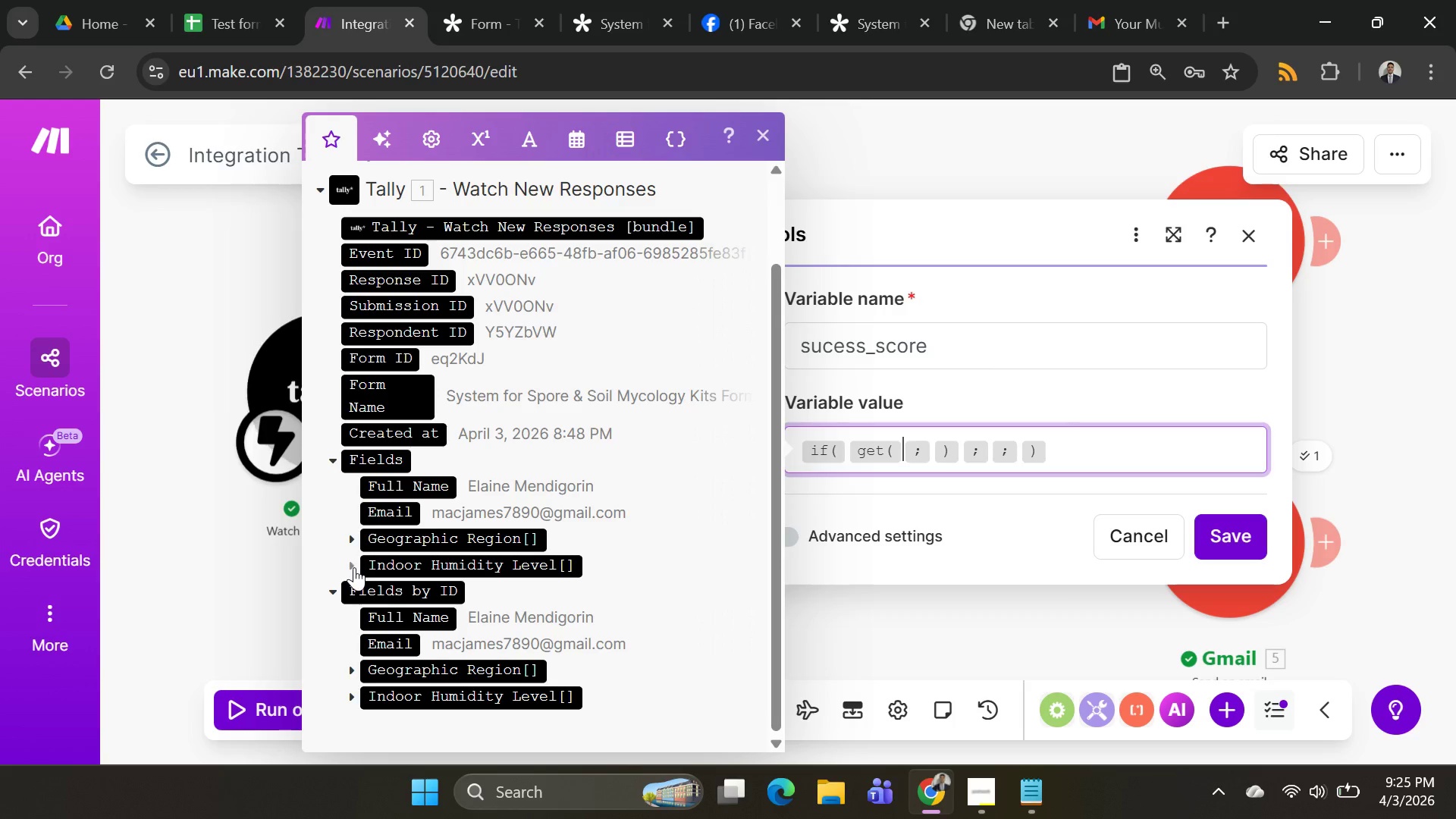 
left_click([348, 567])
 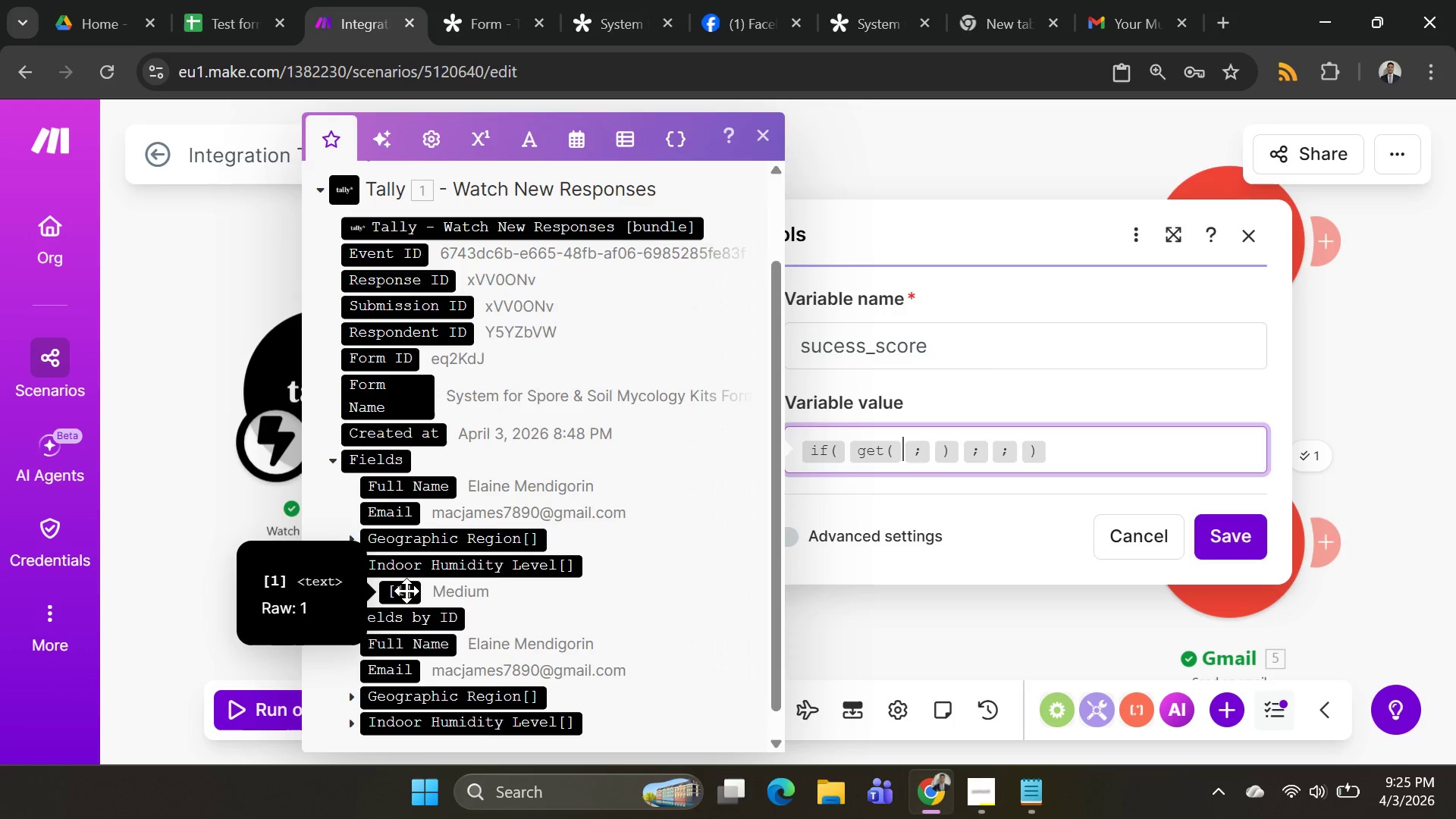 
left_click([406, 591])
 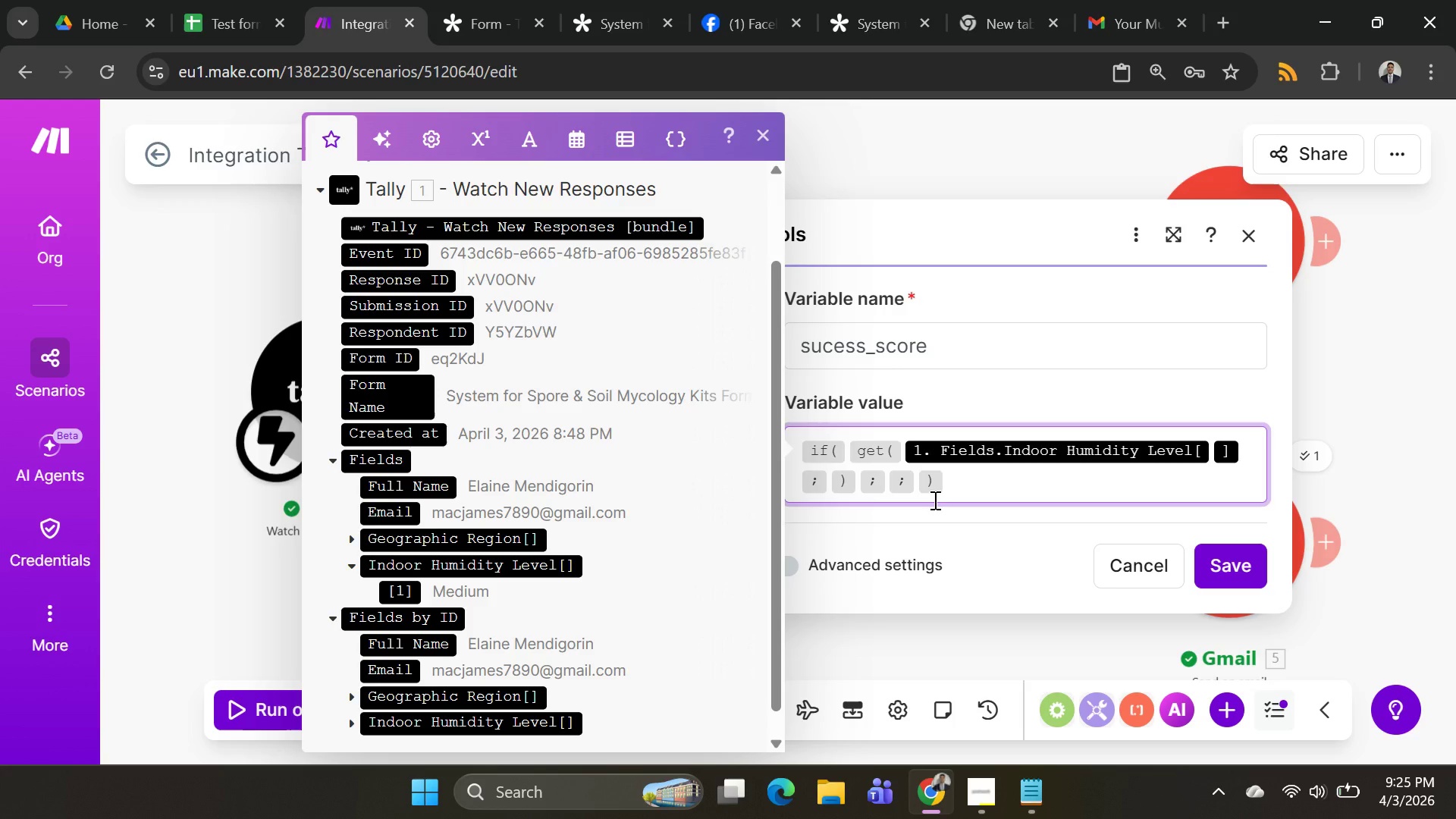 
wait(13.24)
 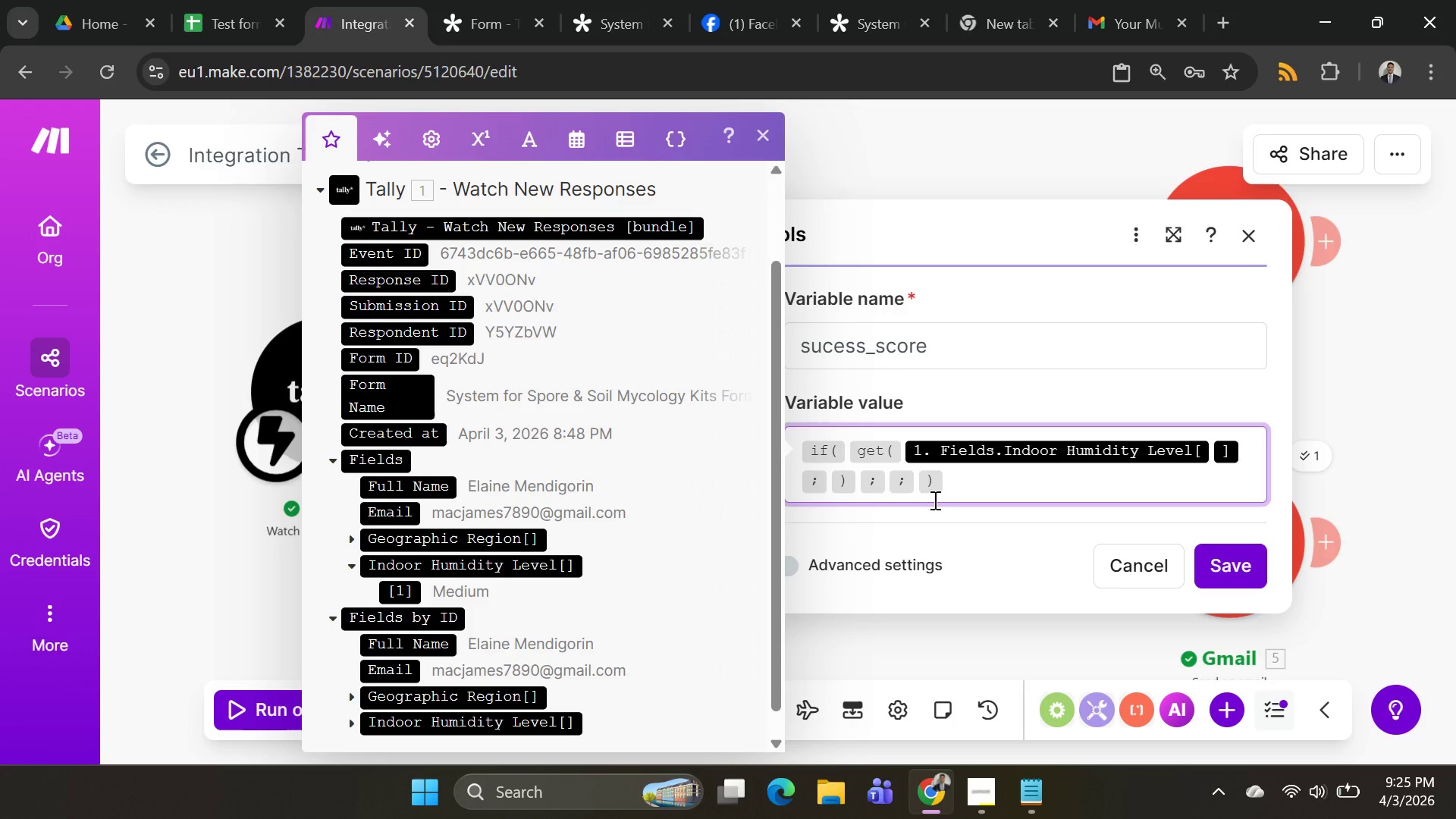 
left_click([831, 470])
 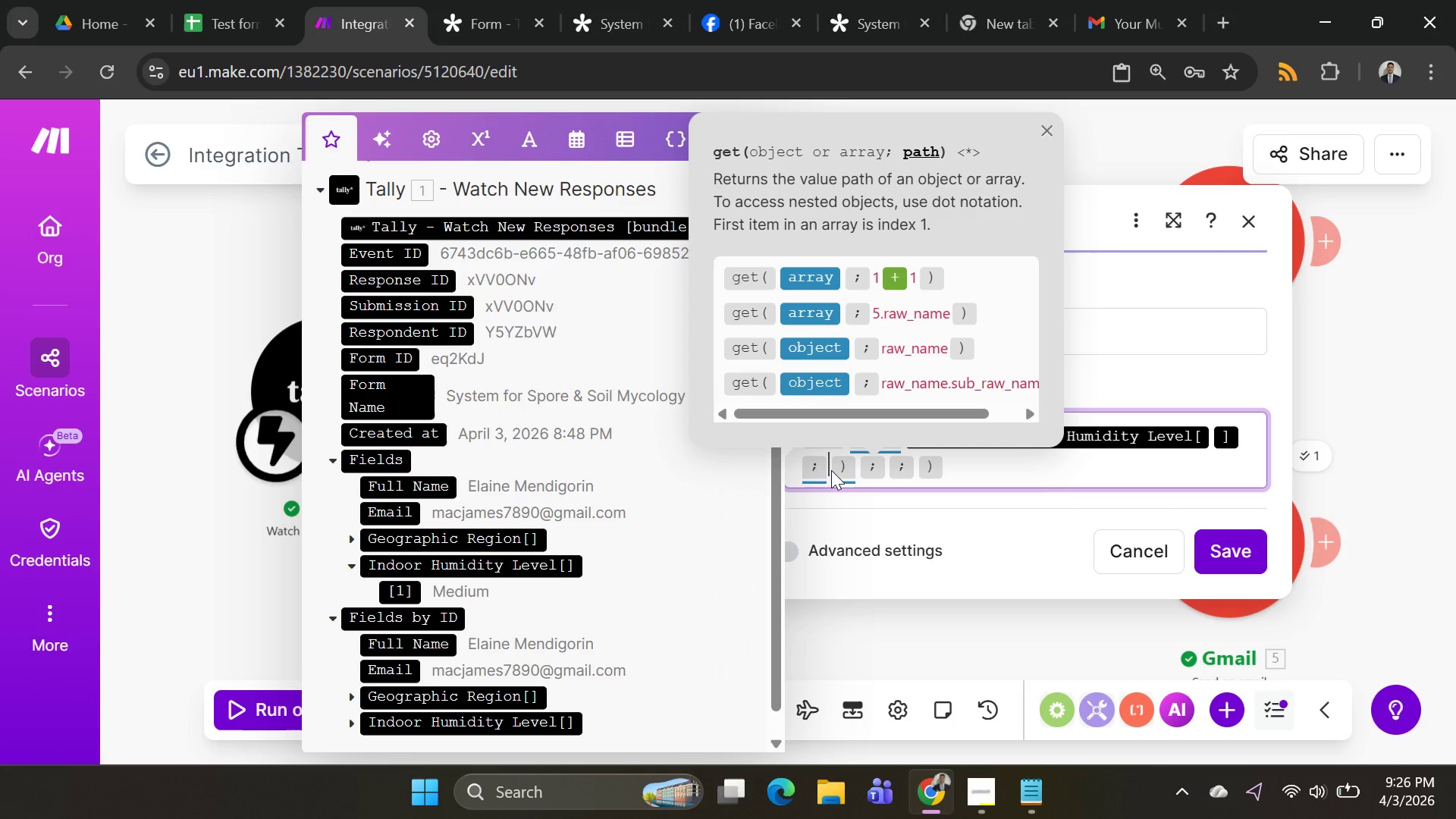 
key(1)
 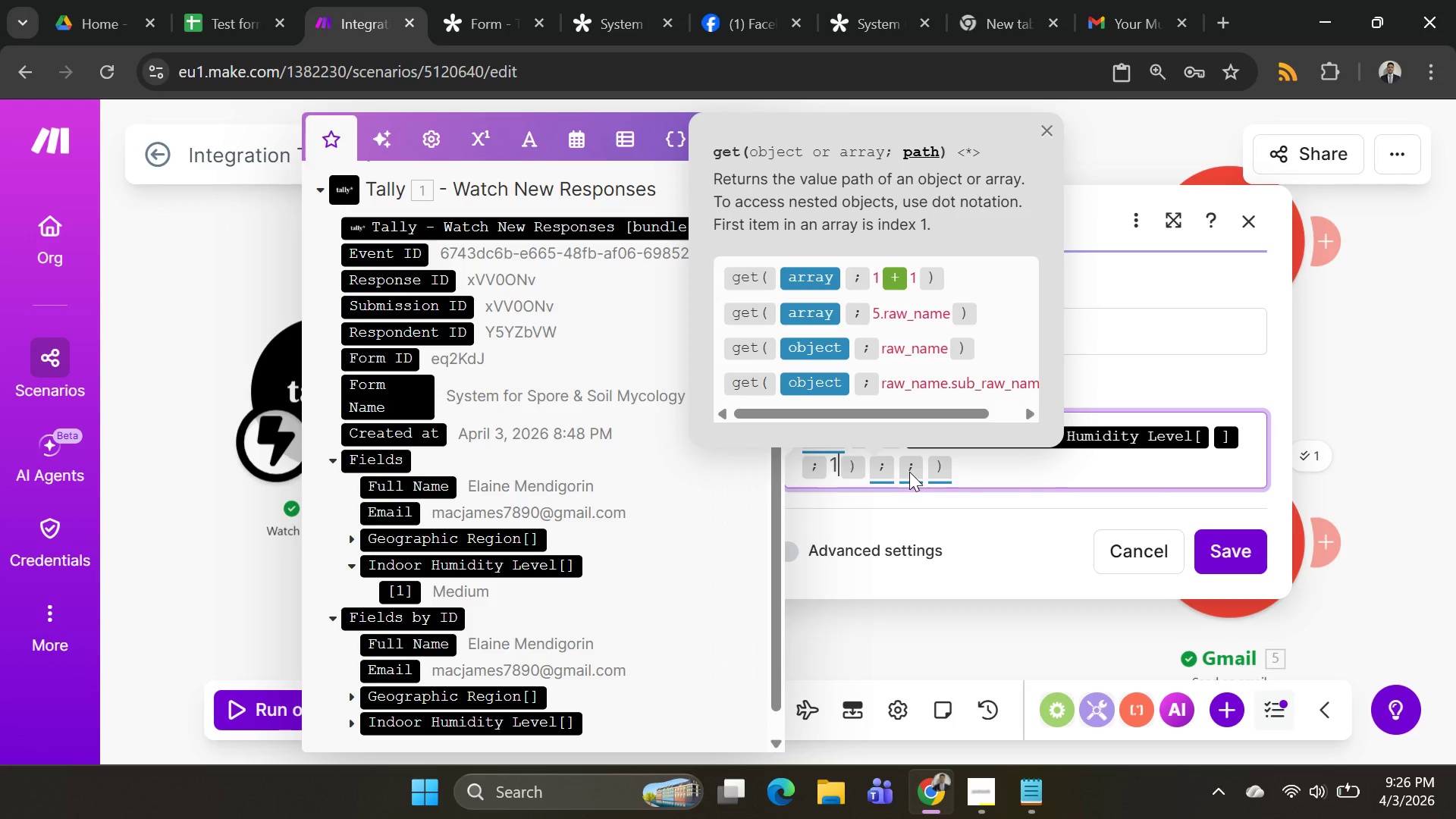 
wait(14.8)
 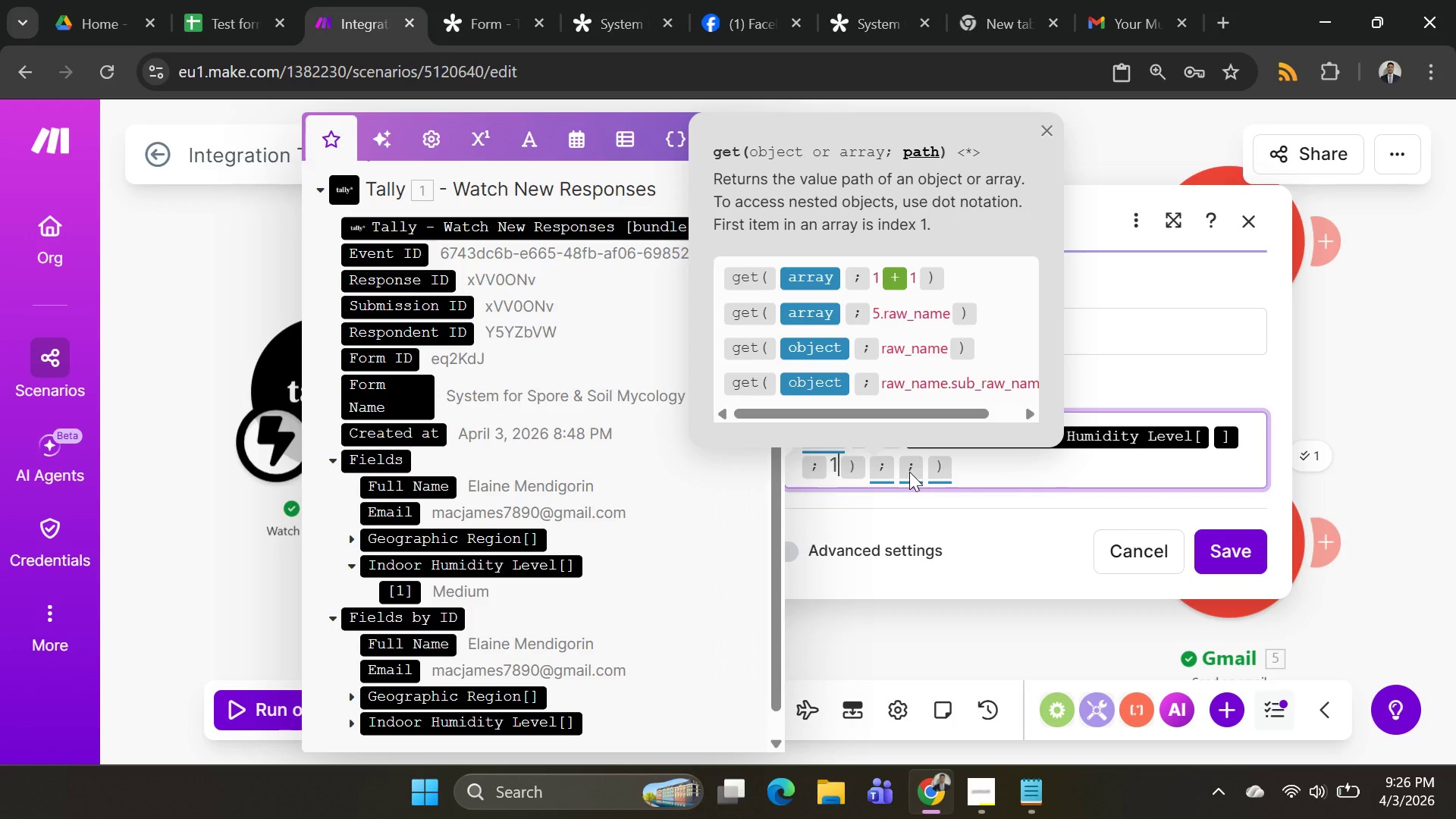 
left_click([963, 472])
 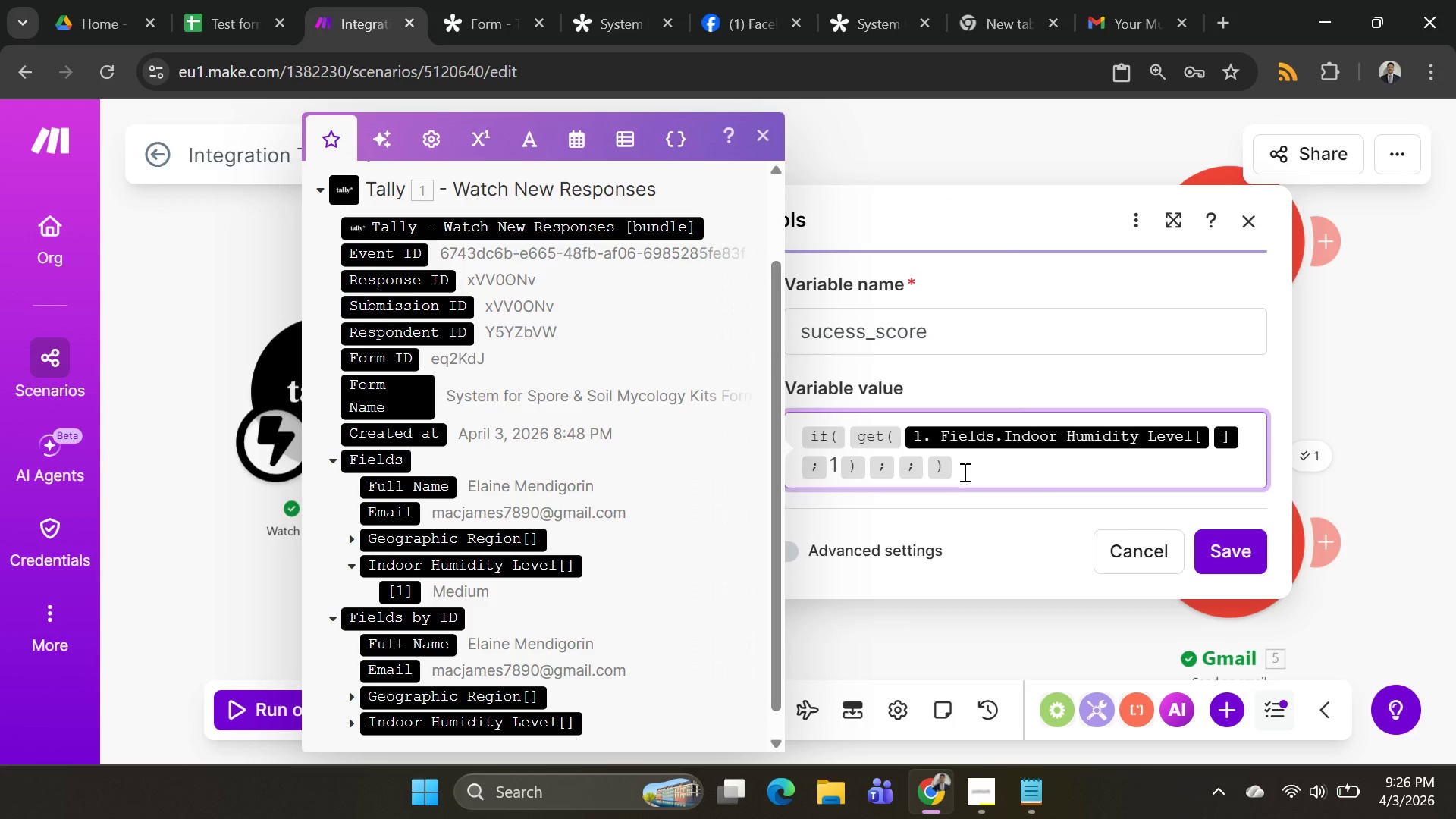 
key(Backspace)
 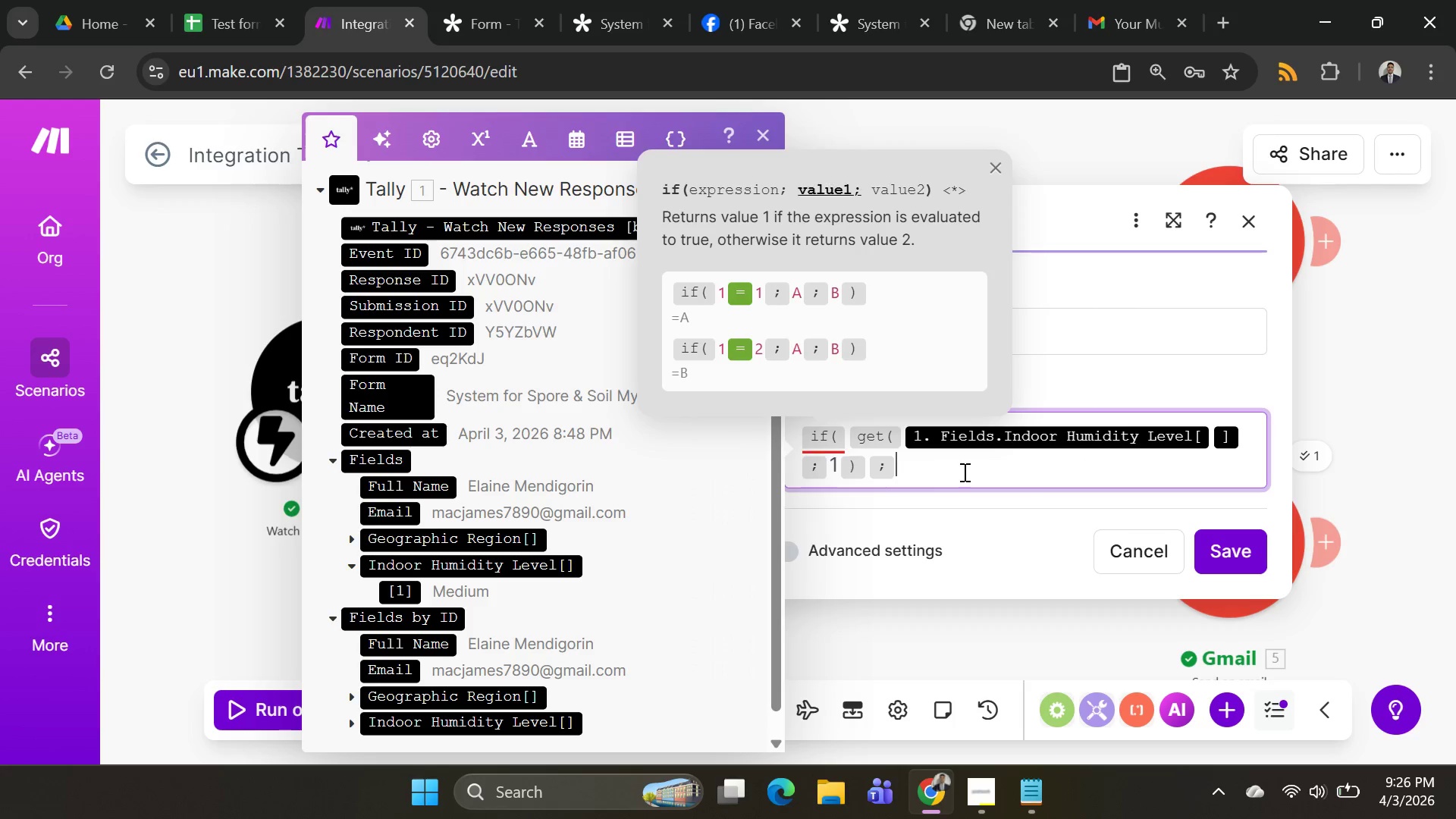 
key(Backspace)
 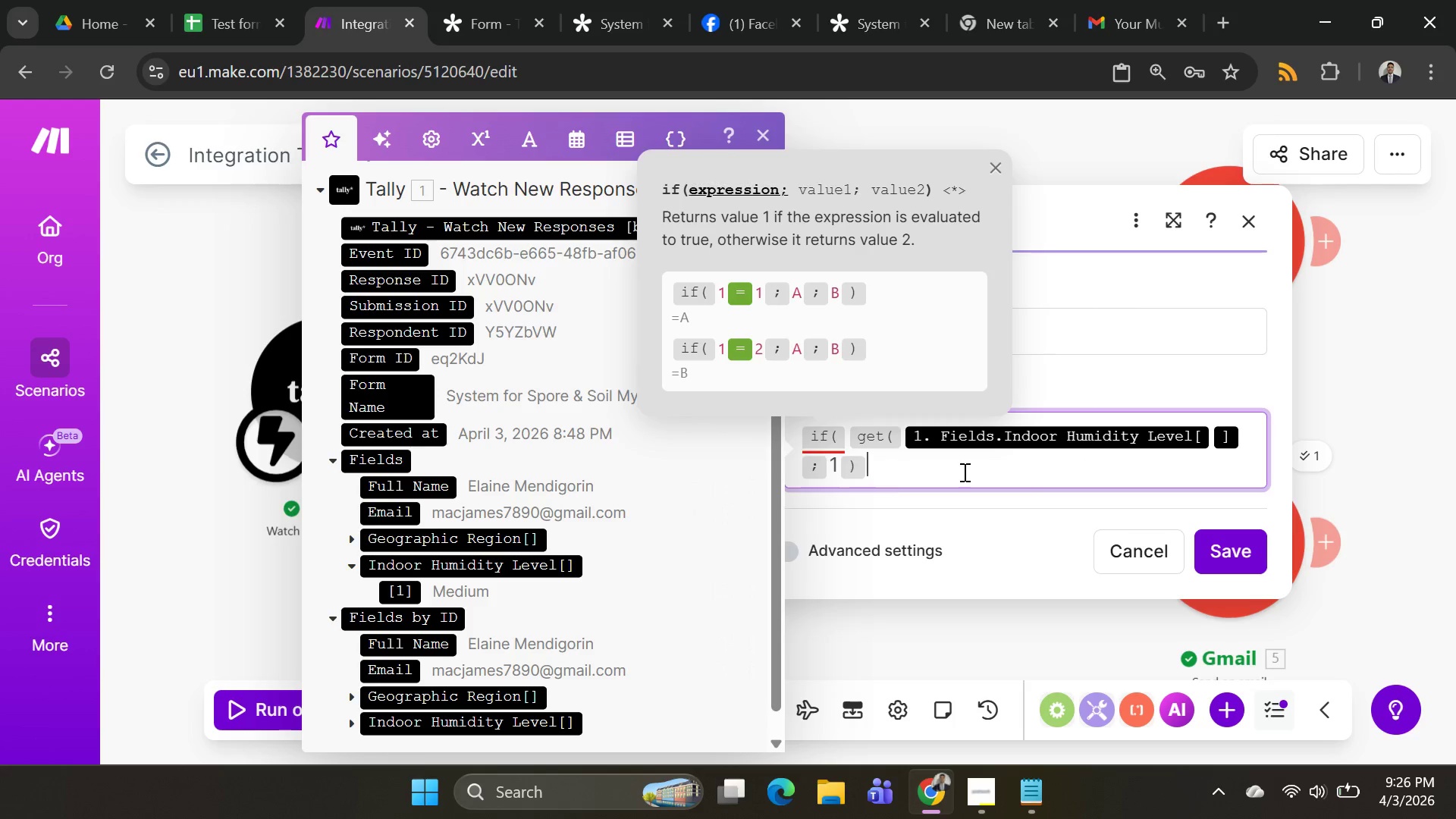 
key(Backspace)
 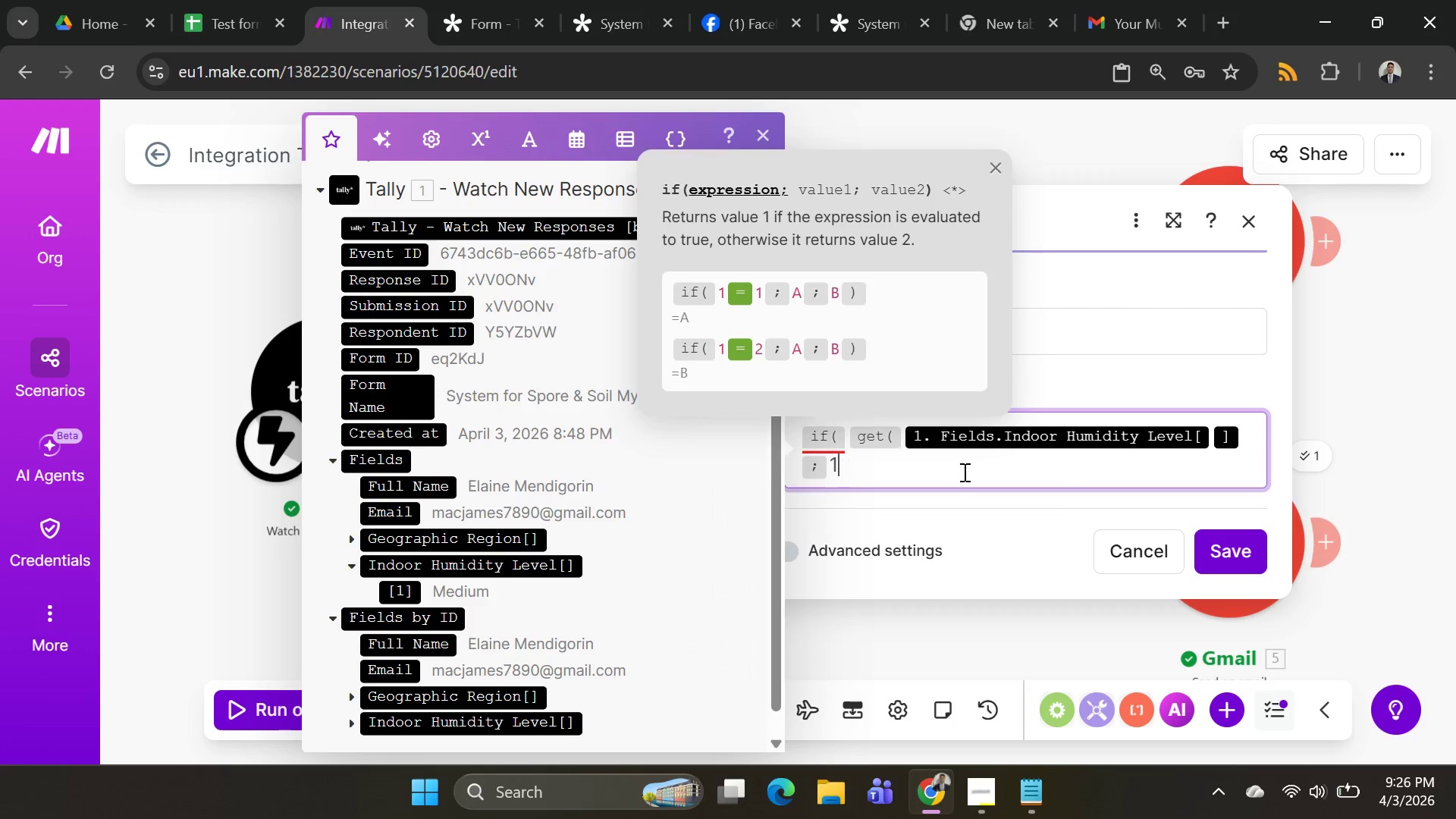 
key(Backspace)
 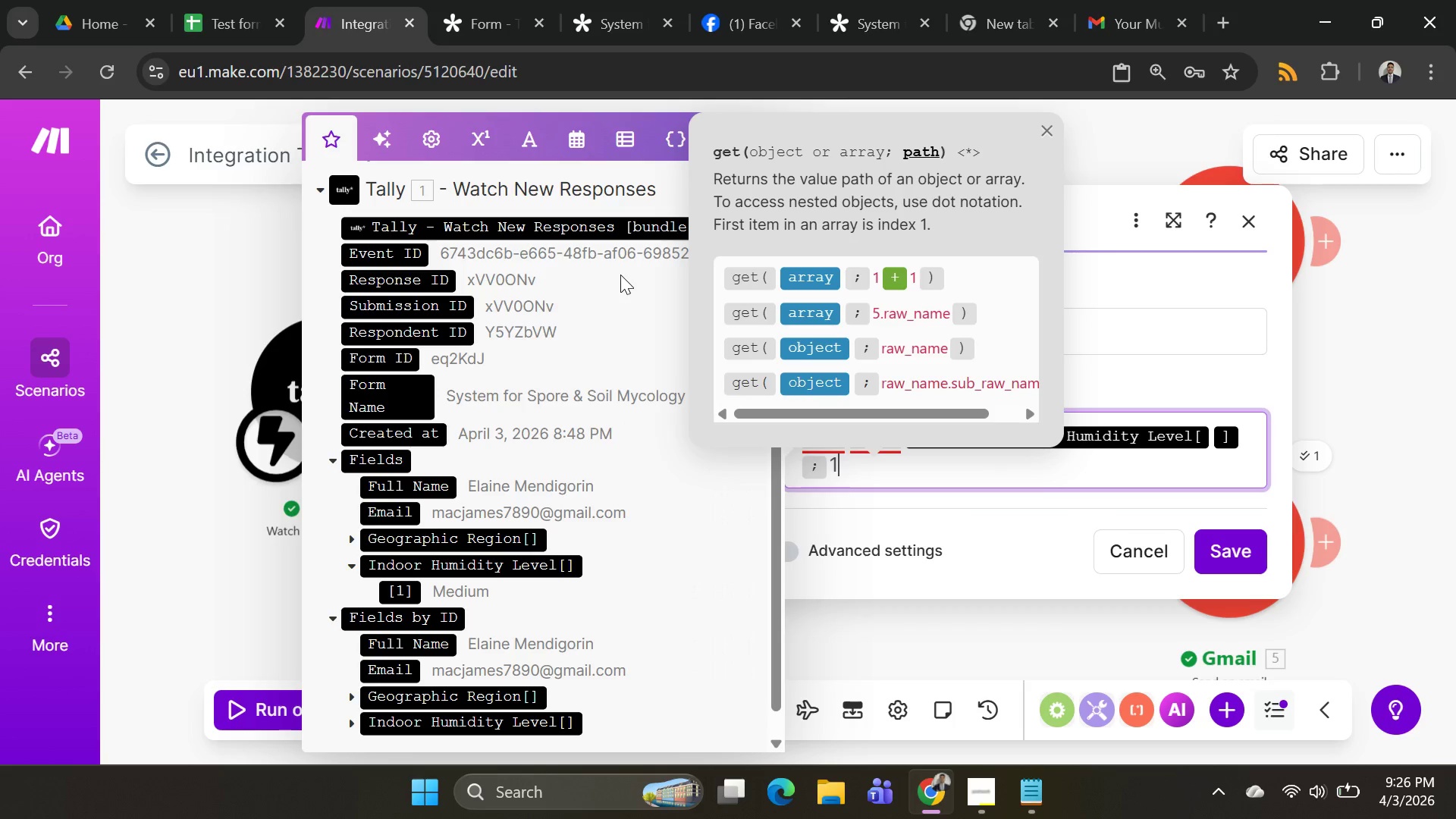 
wait(5.36)
 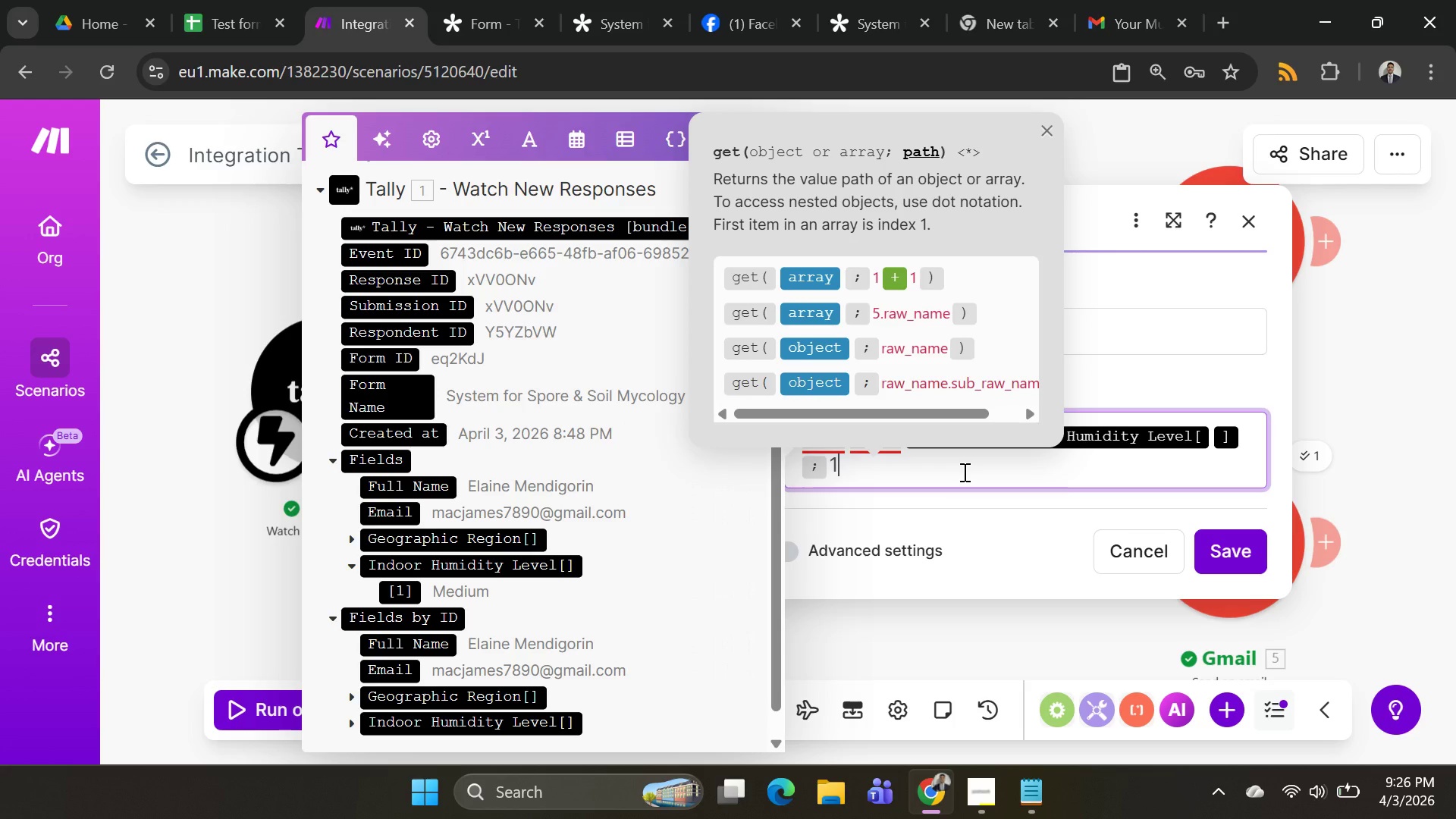 
key(Control+Z)
 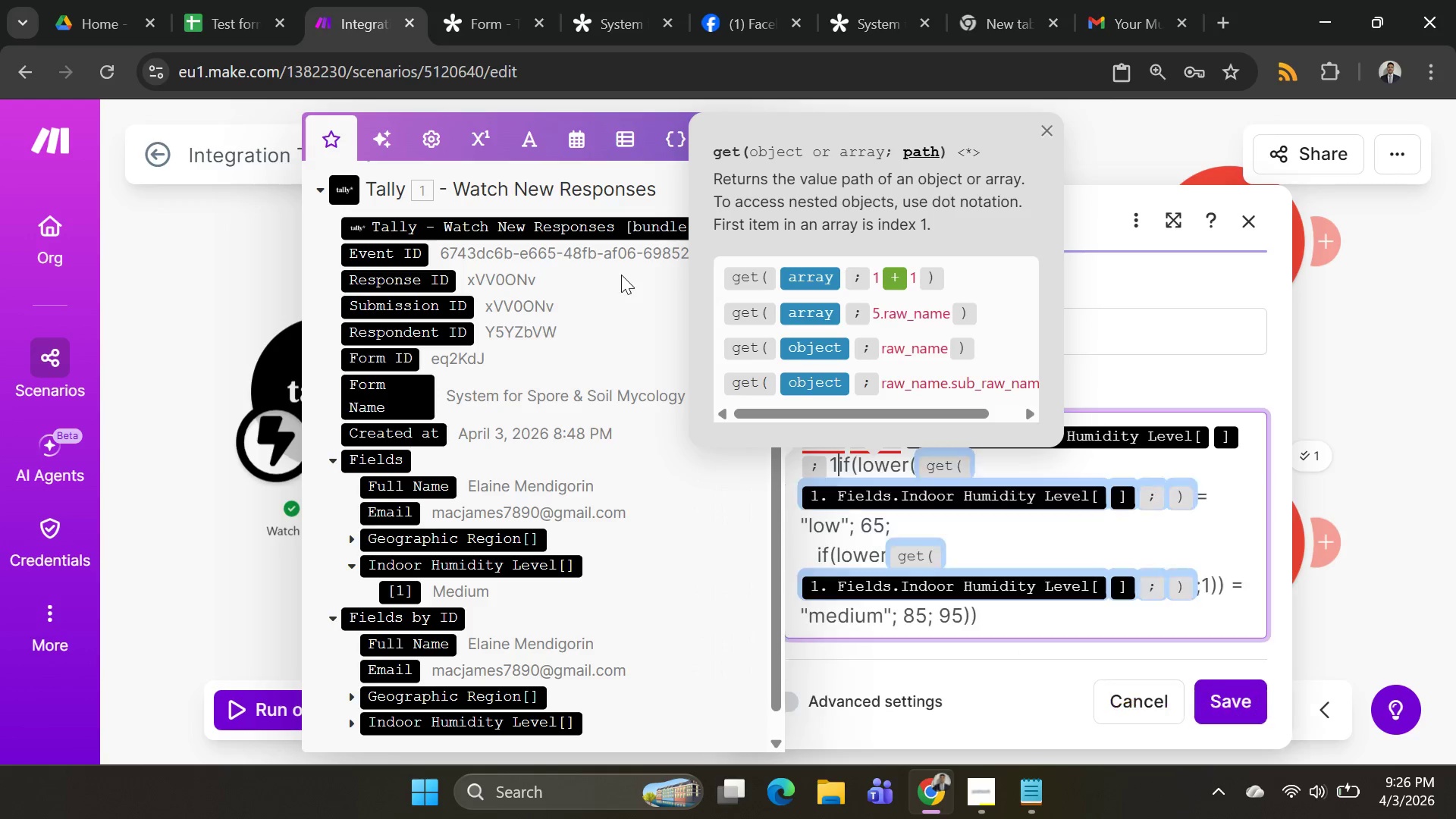 
key(Control+Z)
 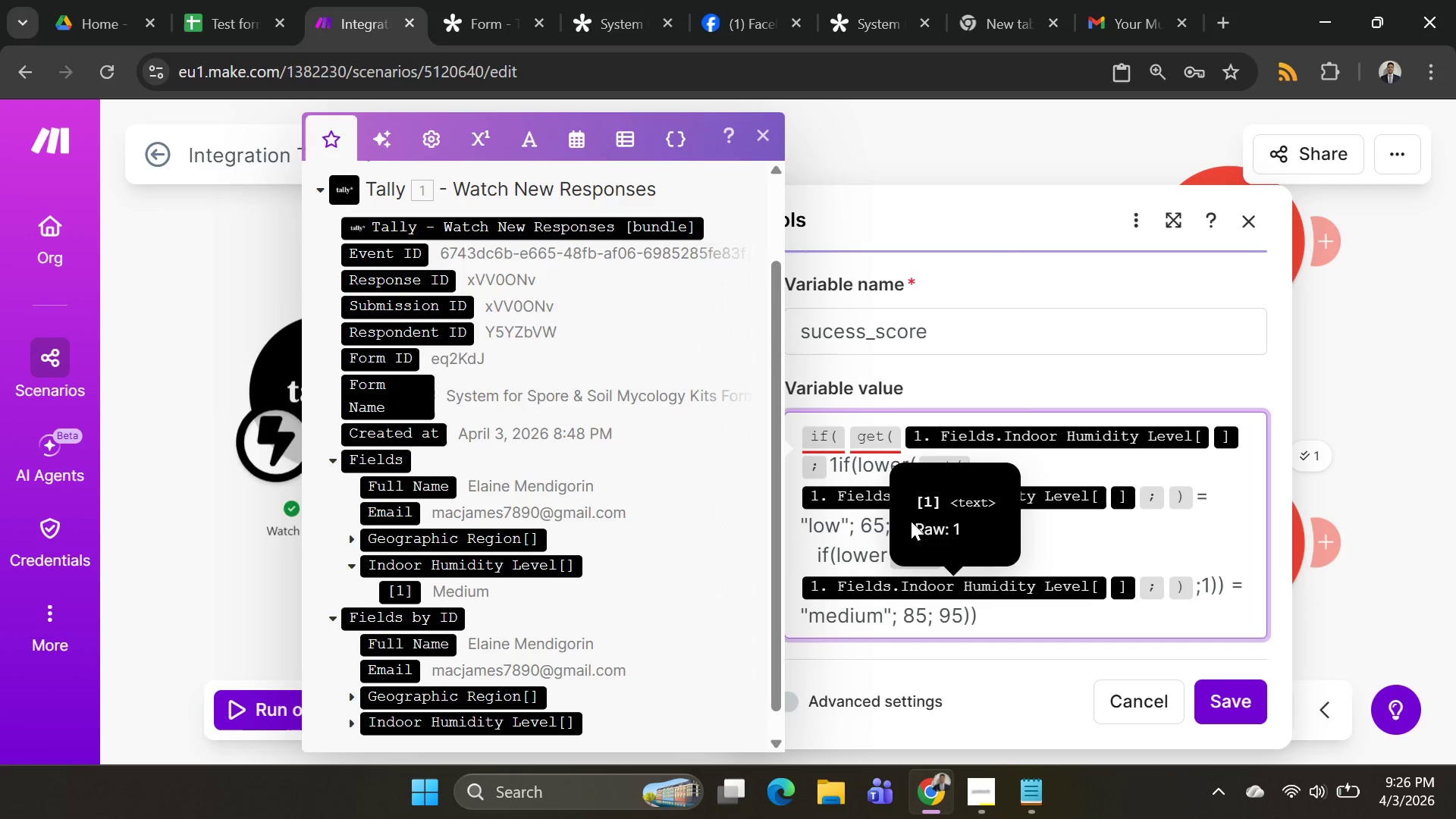 
wait(5.16)
 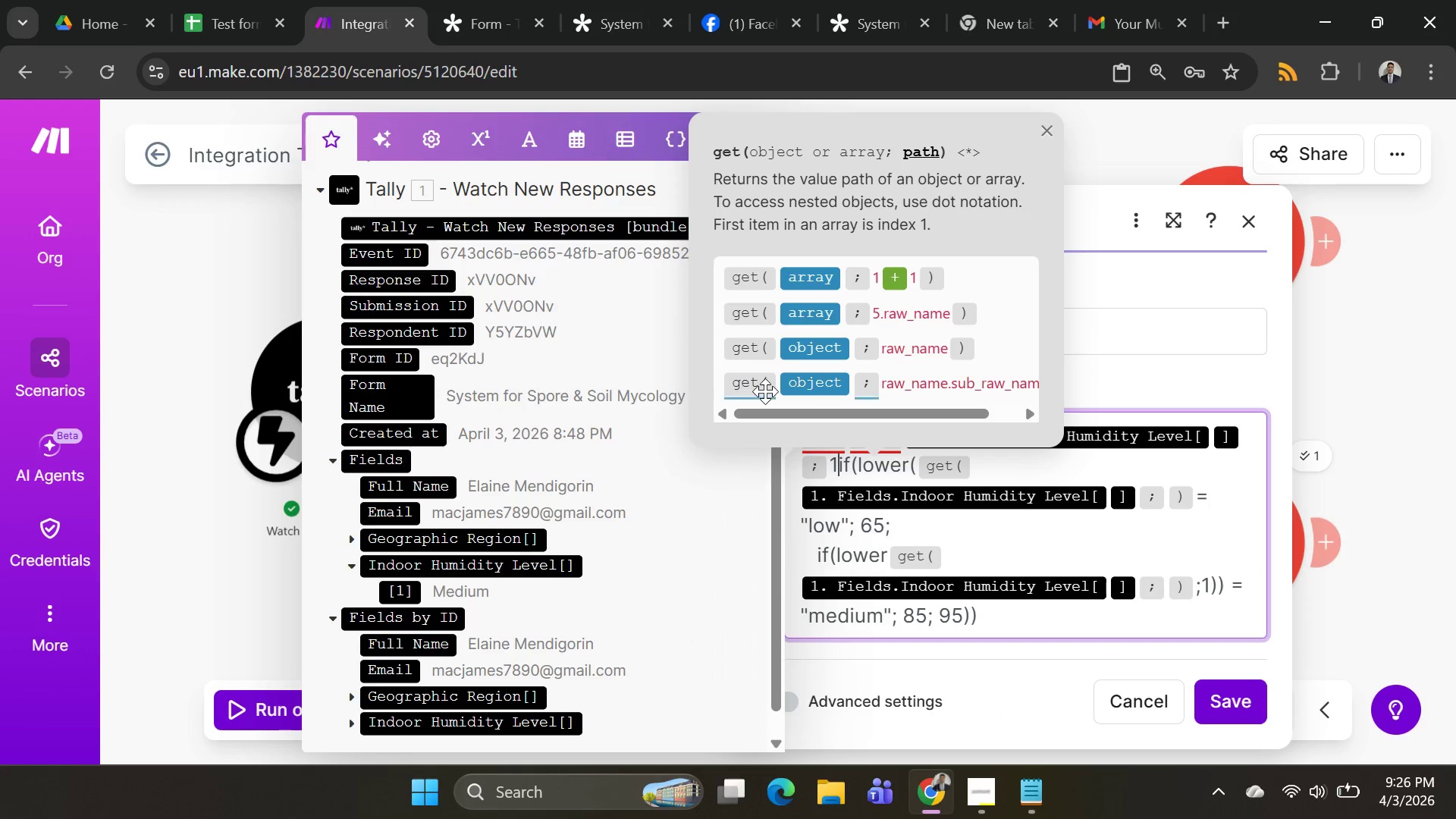 
left_click_drag(start_coordinate=[839, 460], to_coordinate=[950, 618])
 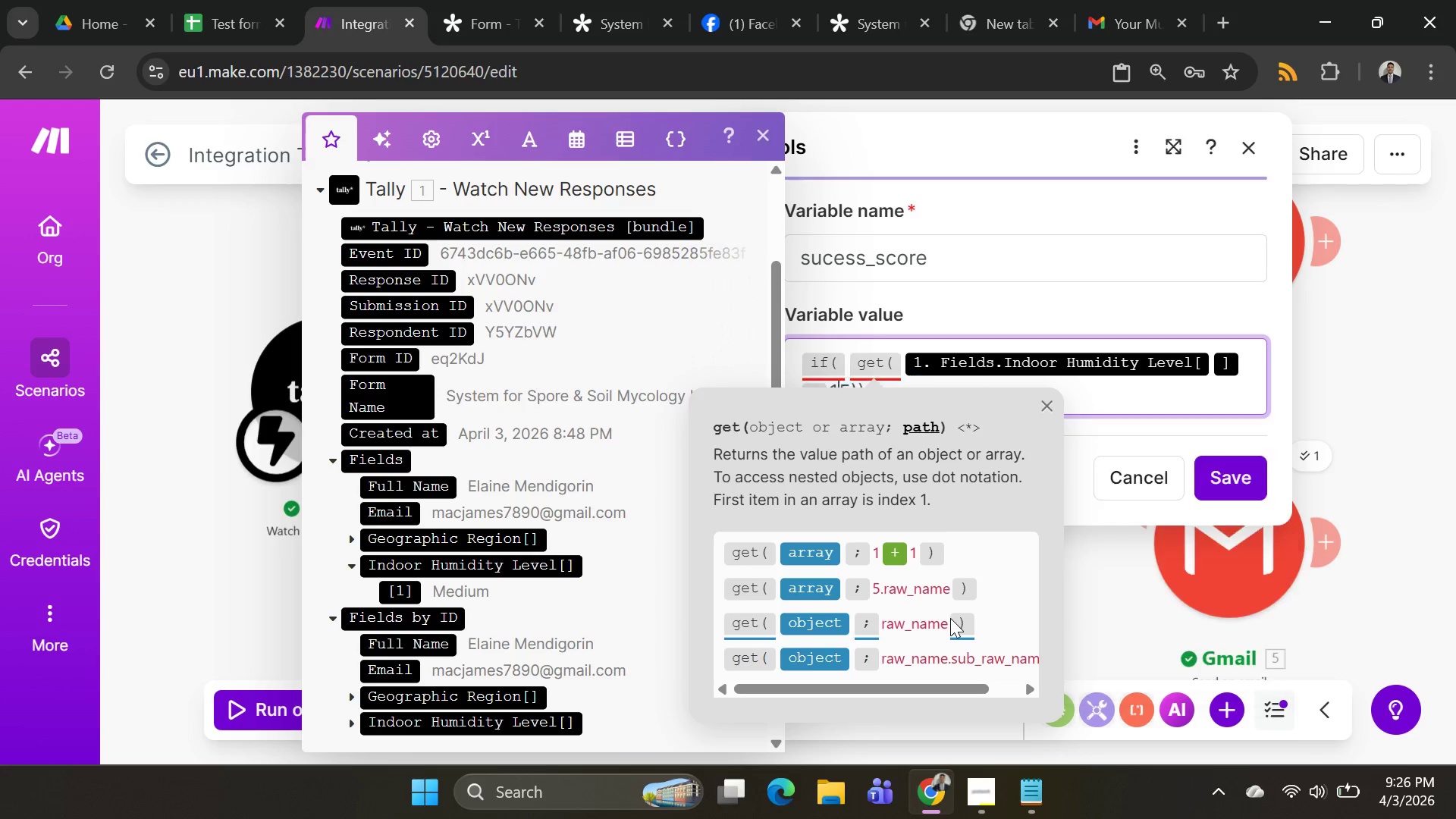 
key(Backspace)
 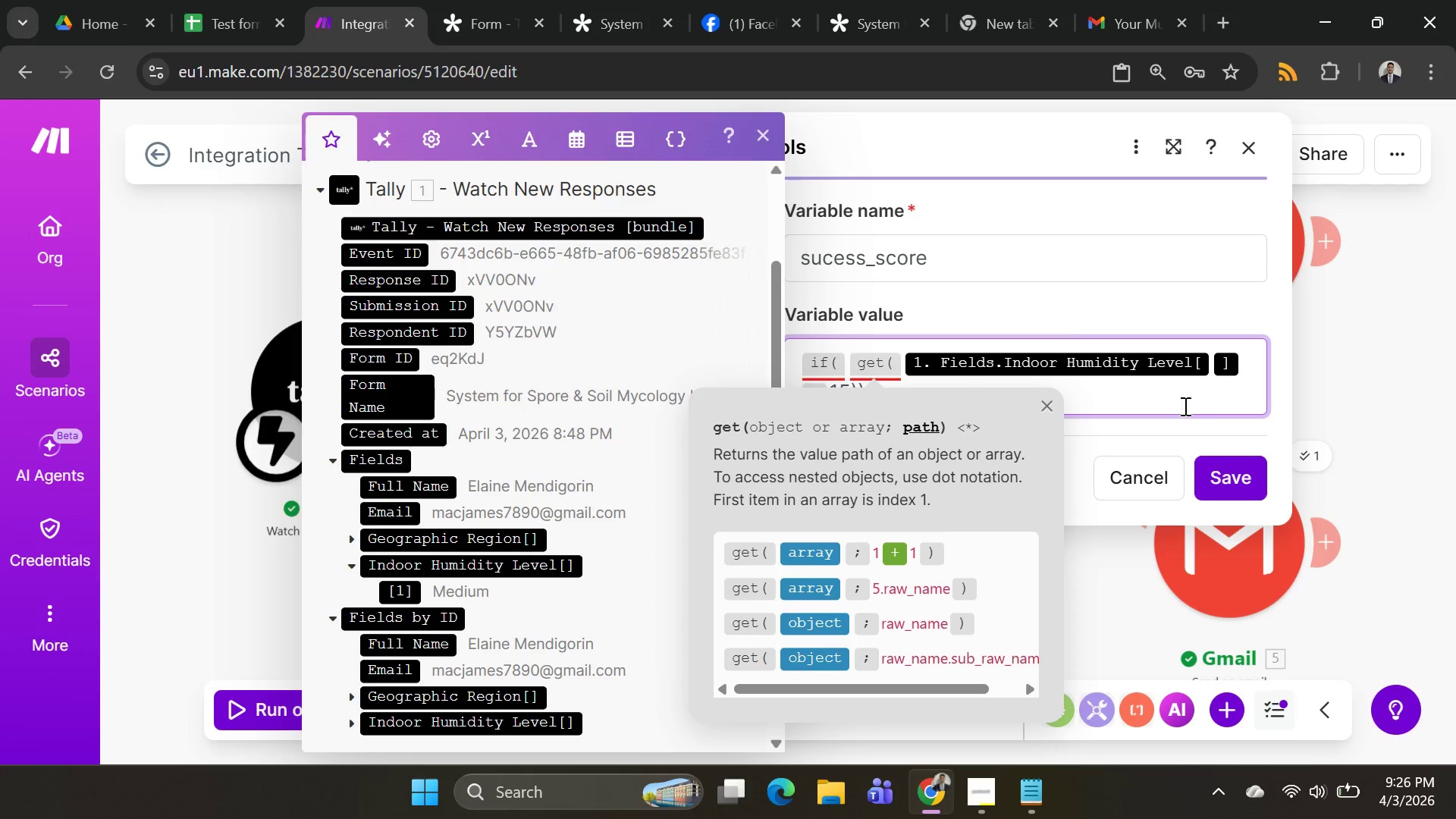 
left_click([1181, 405])
 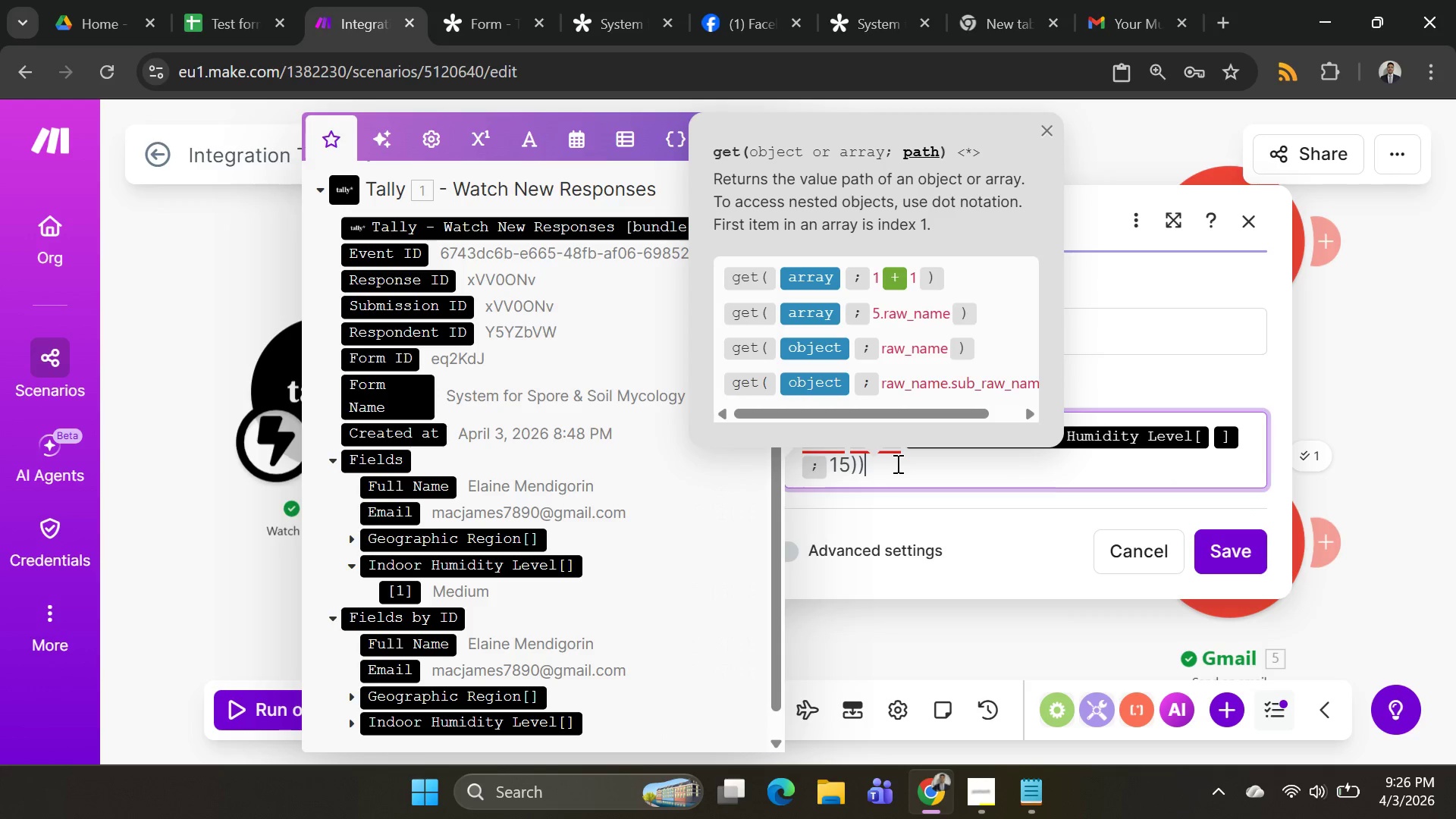 
wait(7.49)
 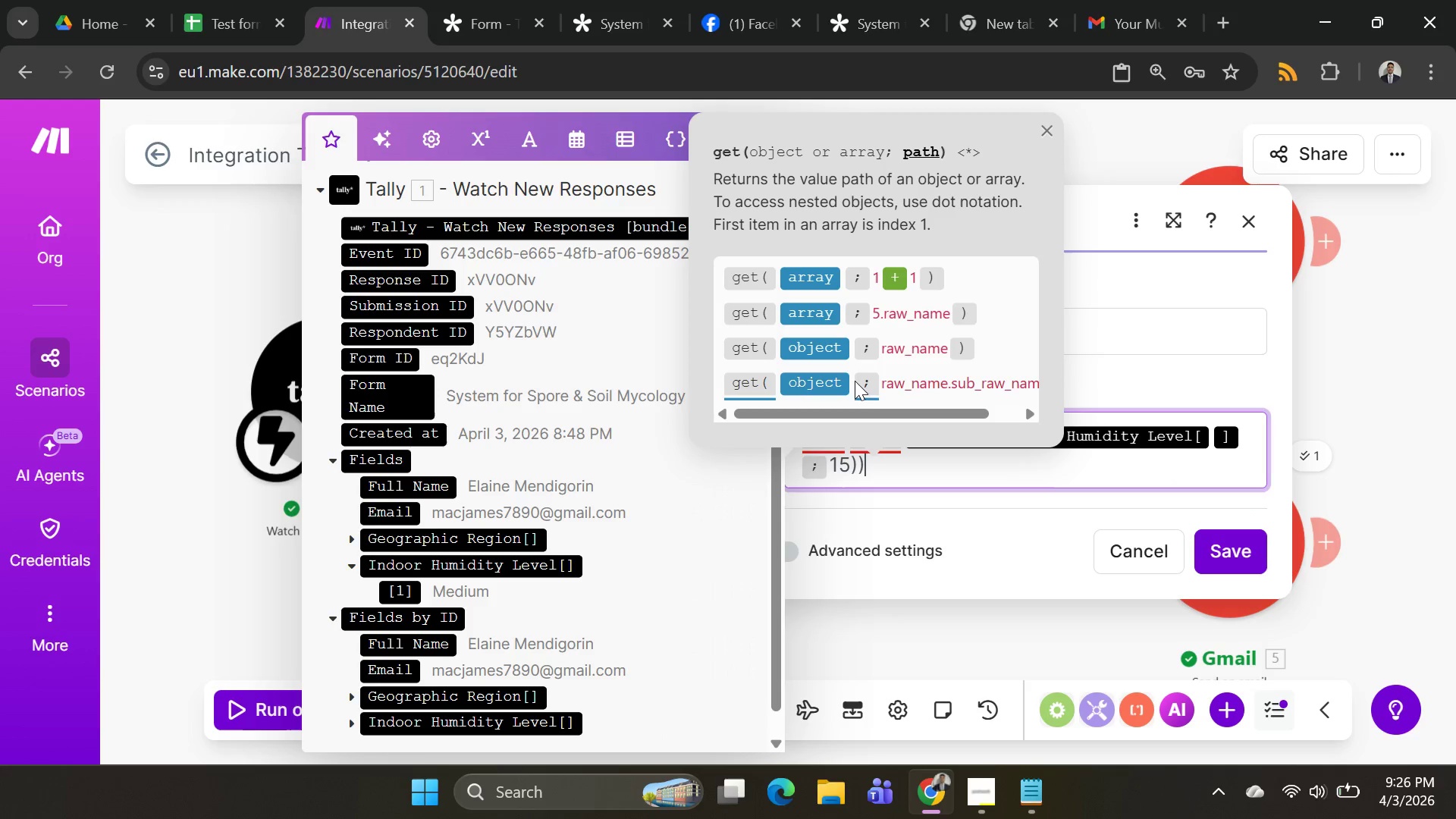 
key(Backspace)
 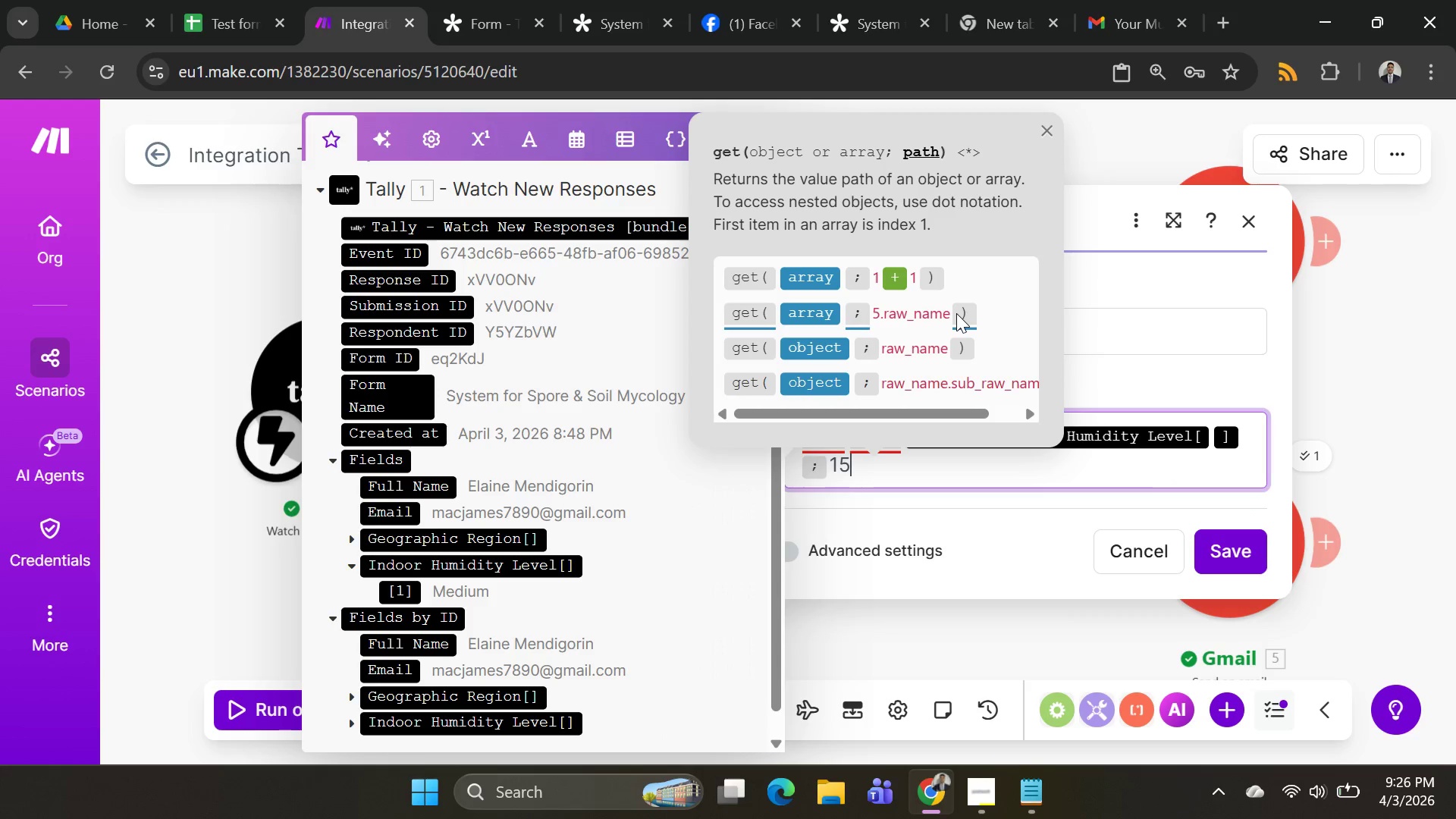 
key(Backspace)
 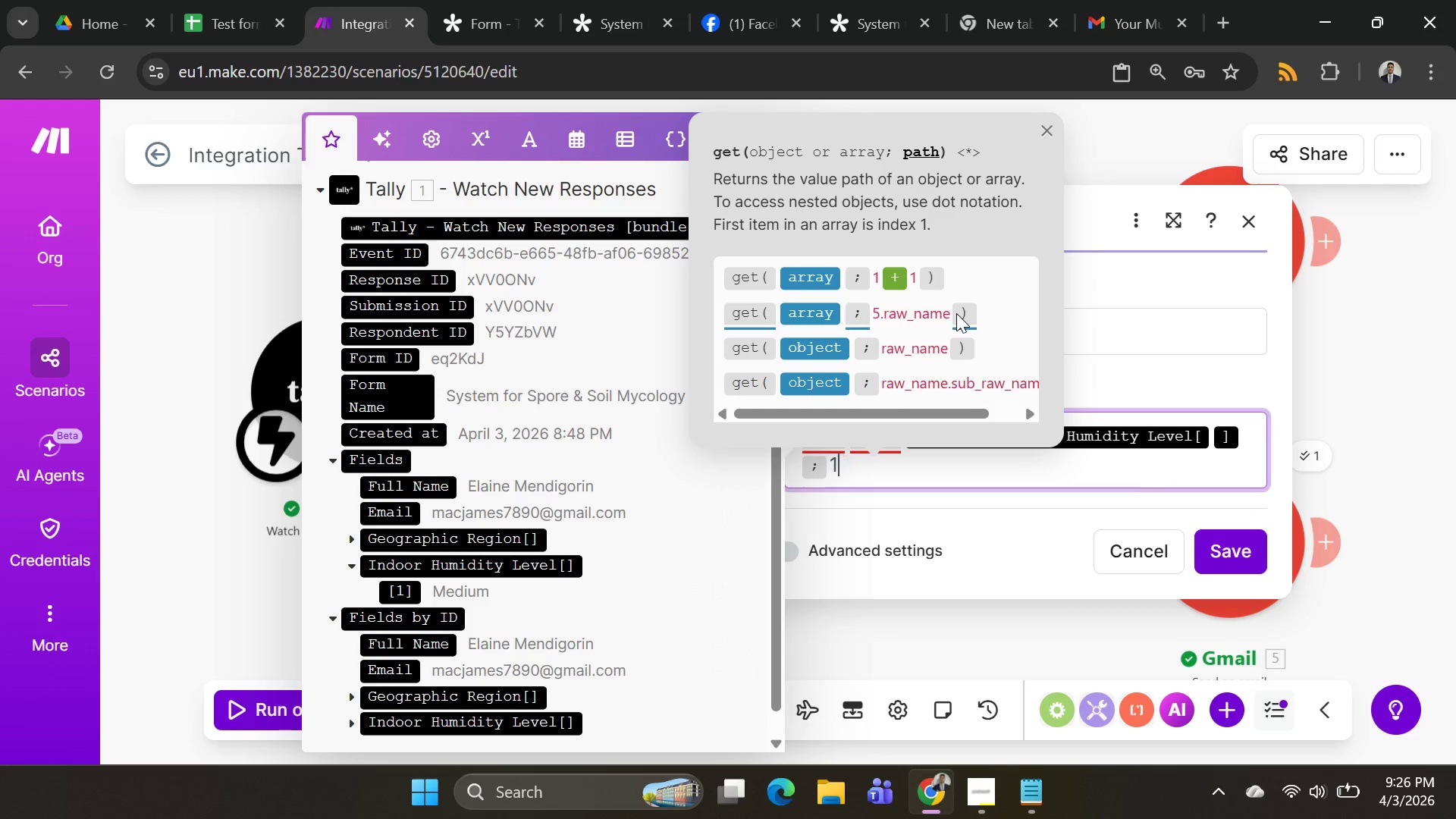 
key(Backspace)
 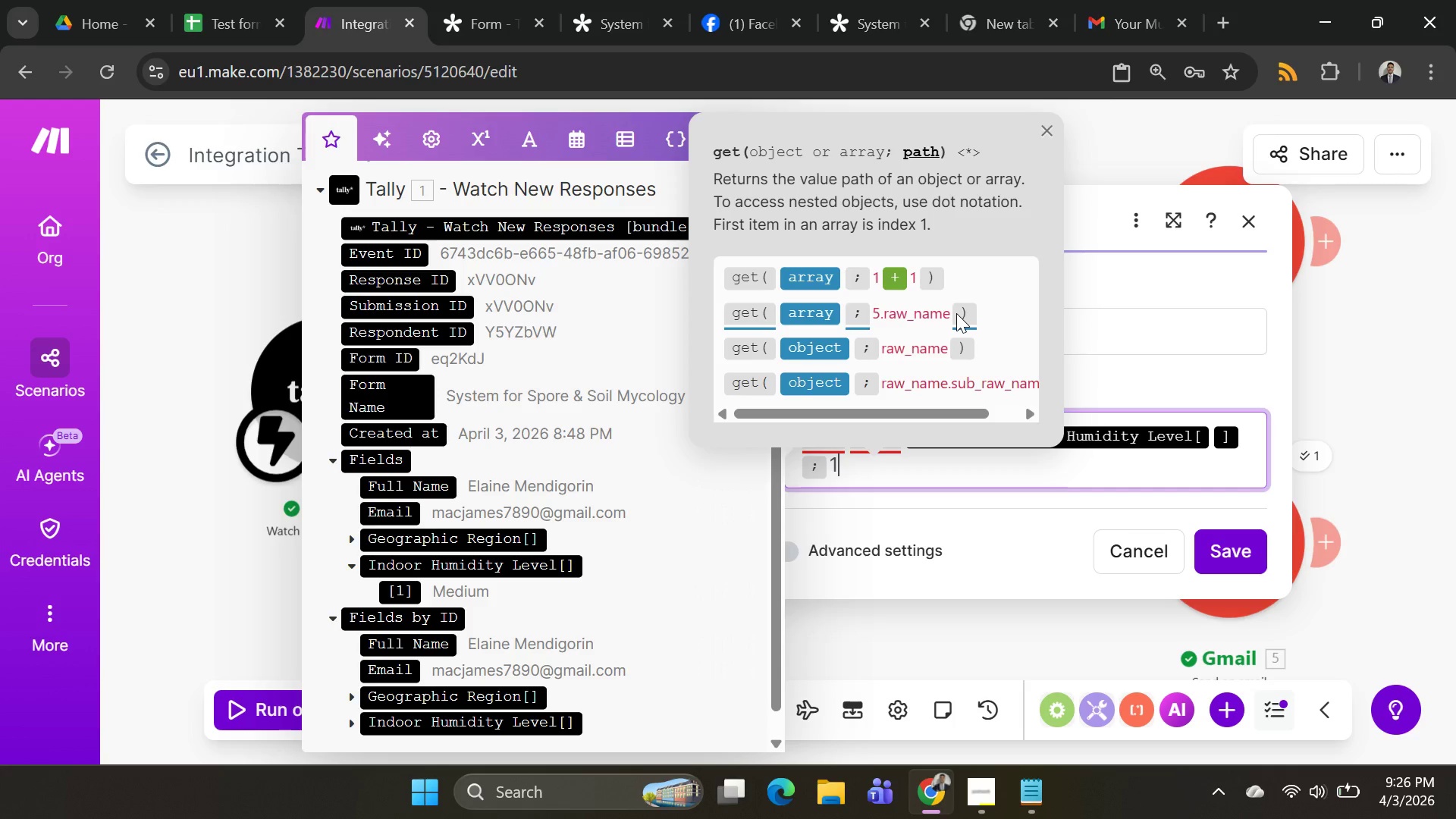 
wait(6.31)
 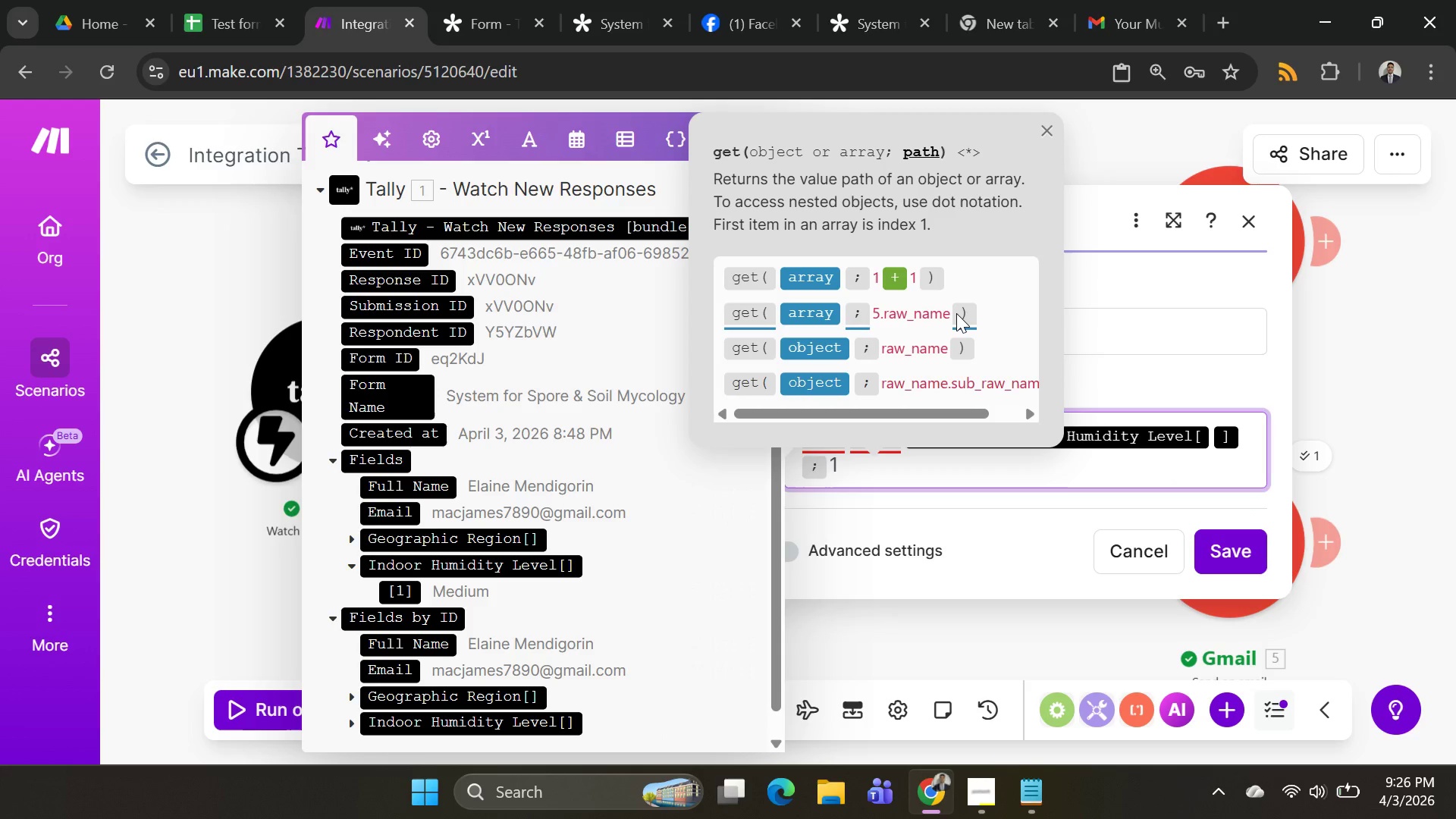 
key(Shift+0)
 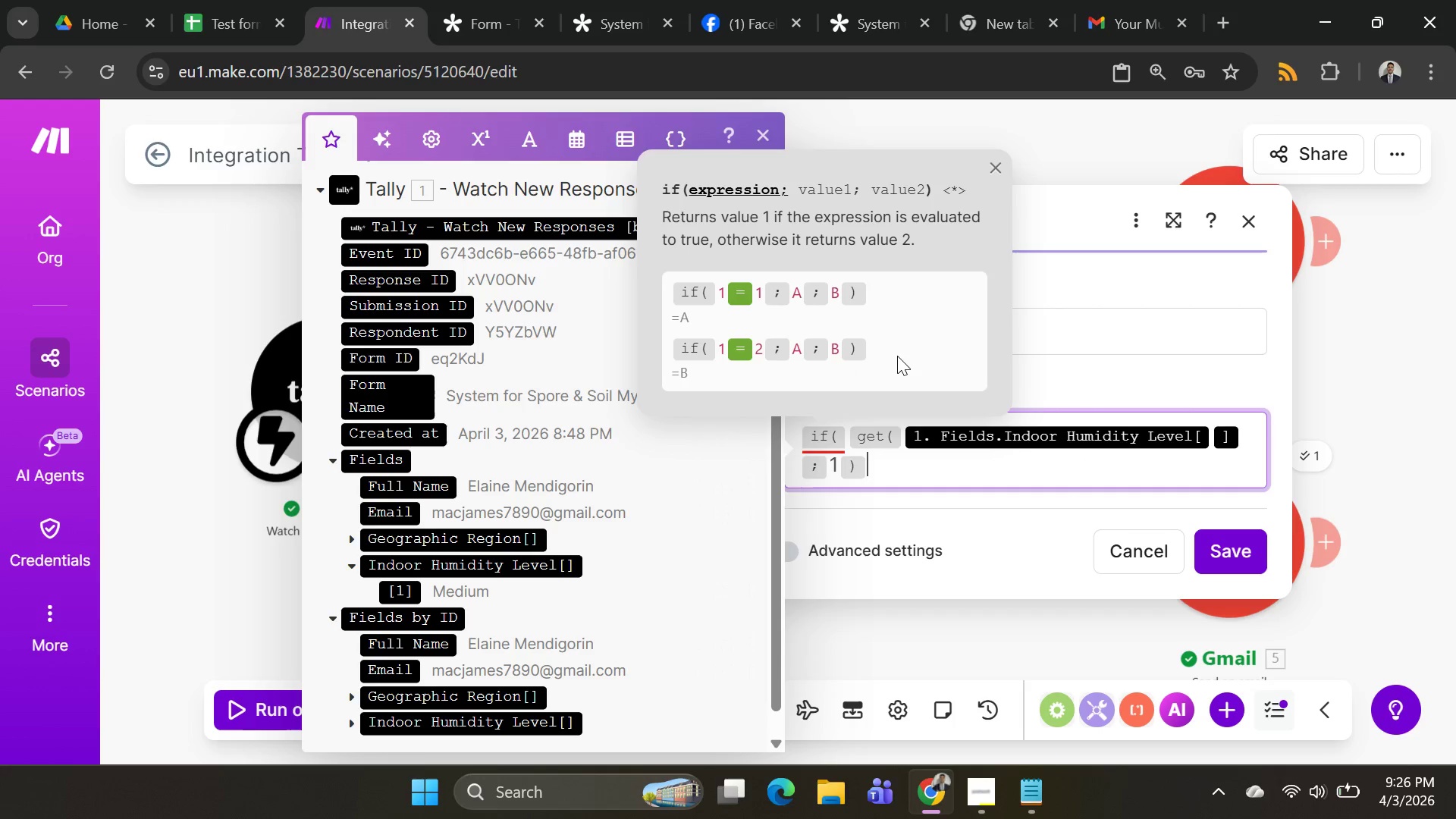 
wait(8.44)
 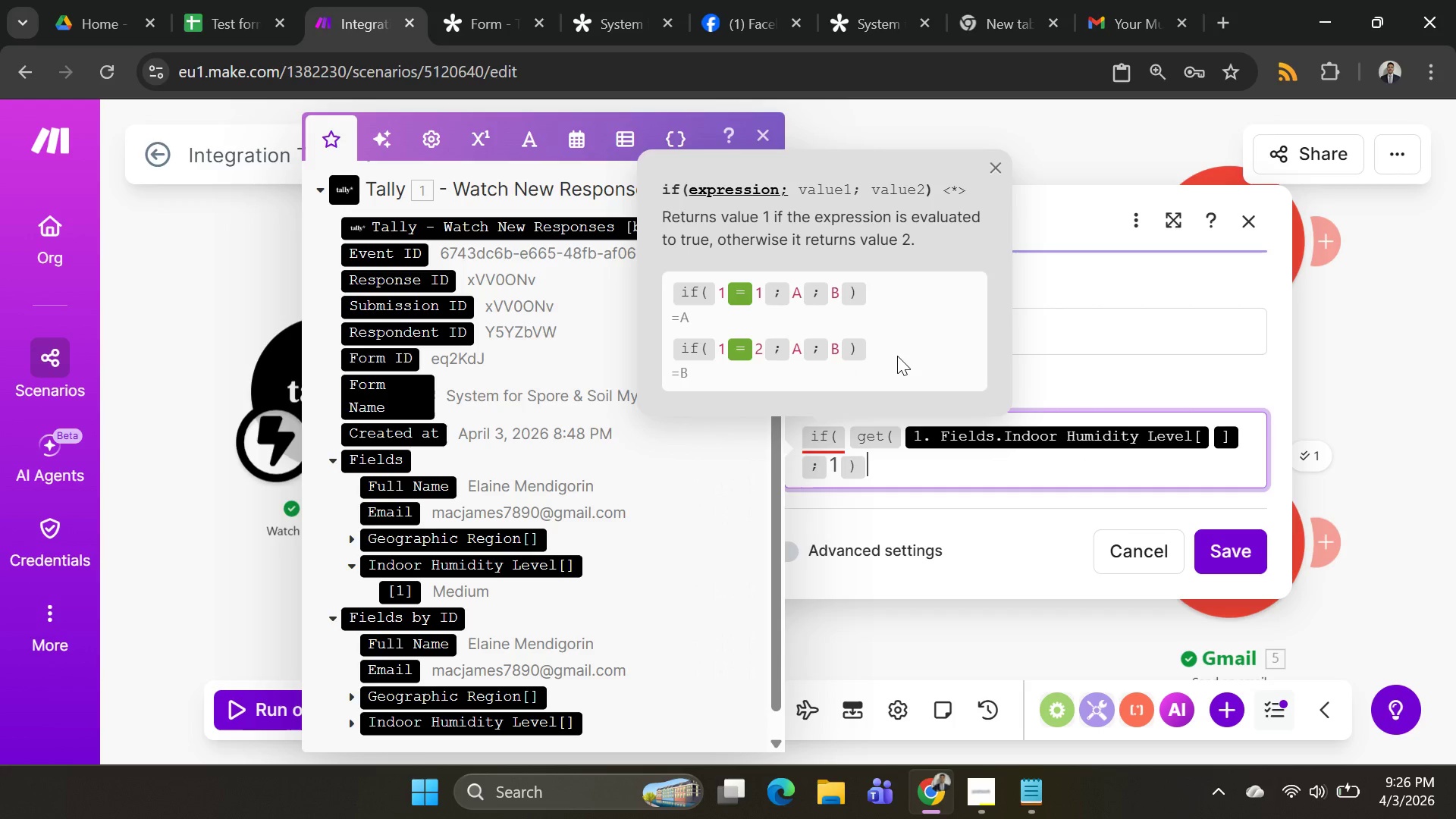 
key(Shift+Equal)
 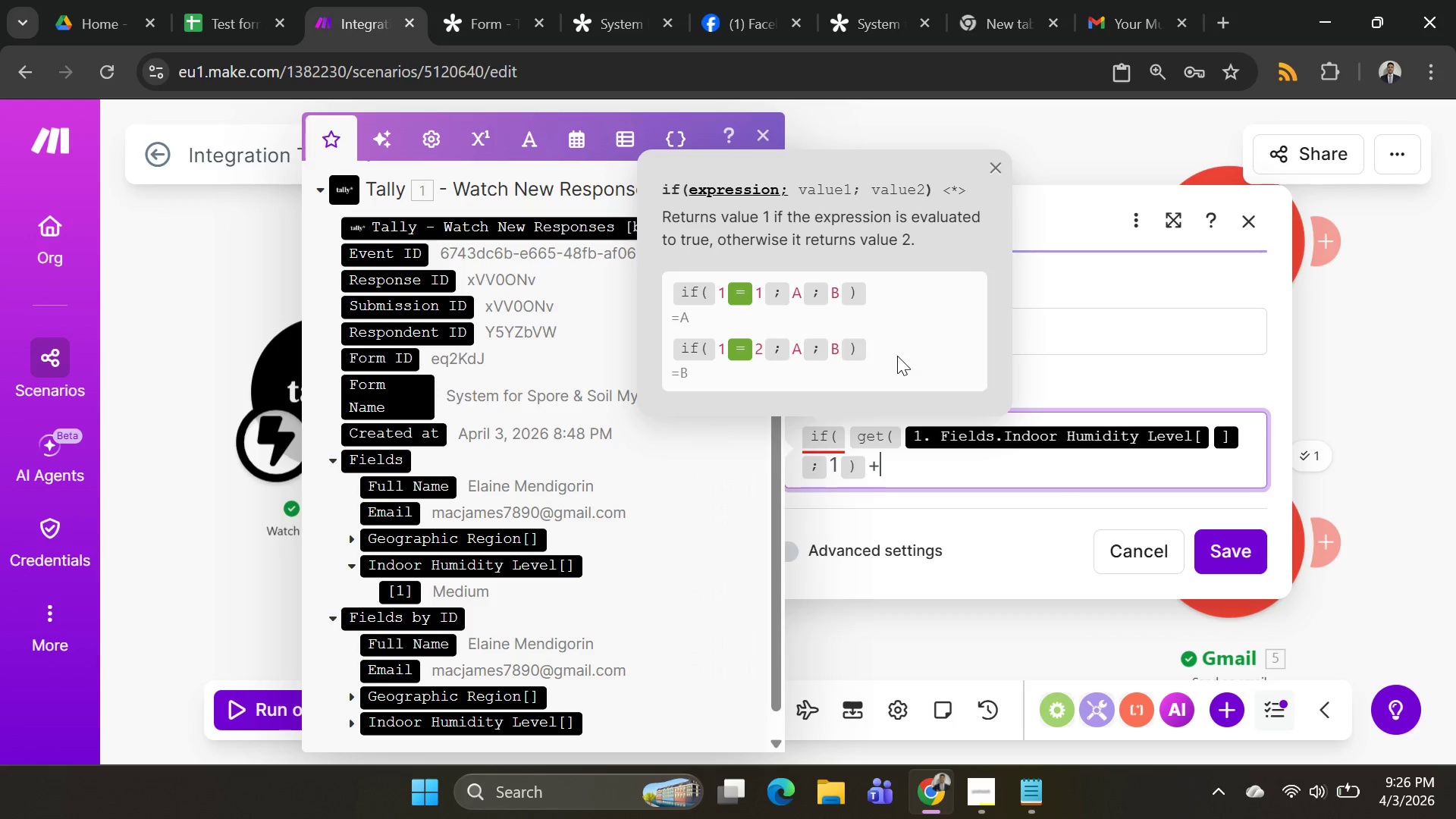 
key(Backspace)
 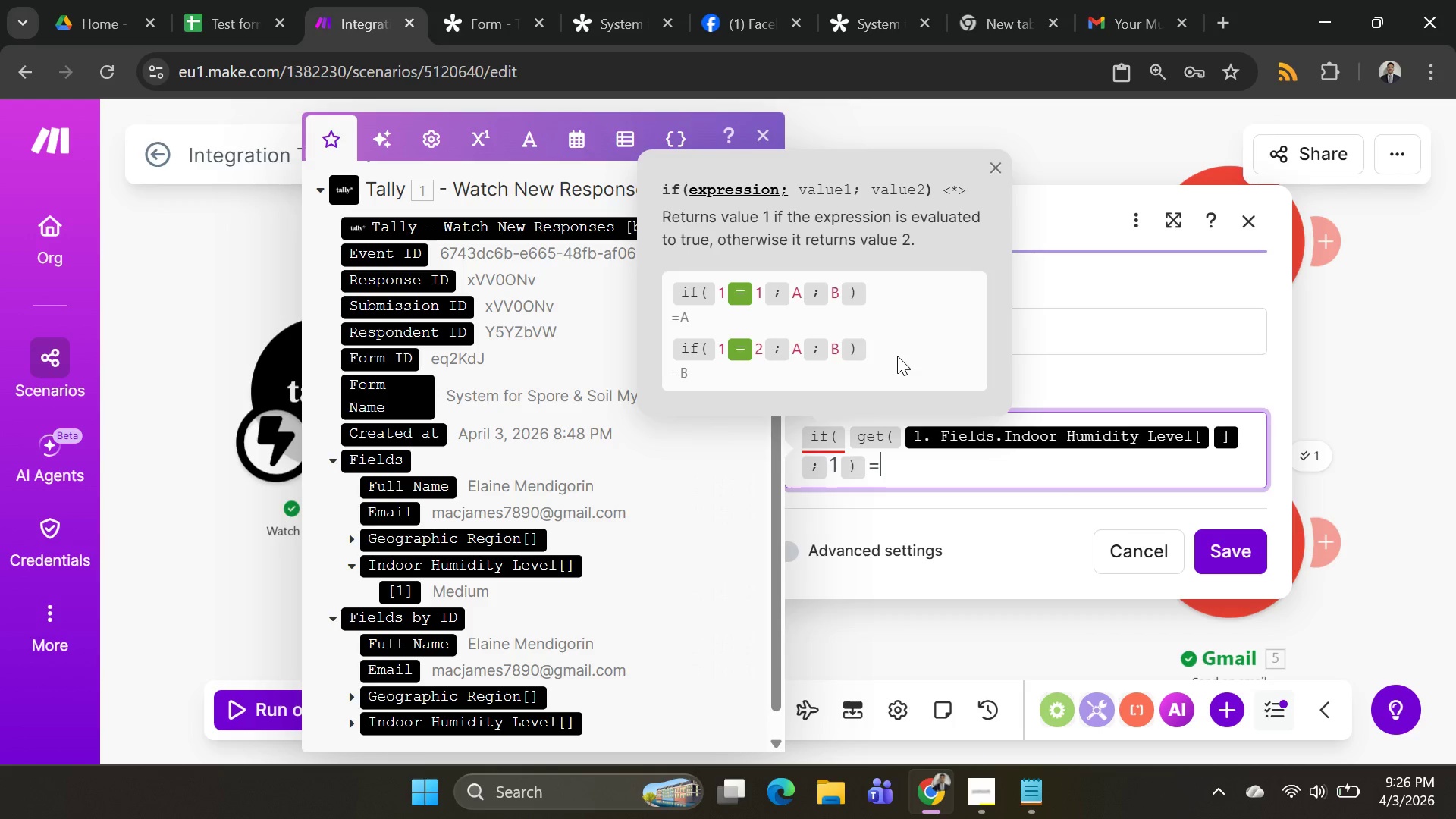 
key(Equal)
 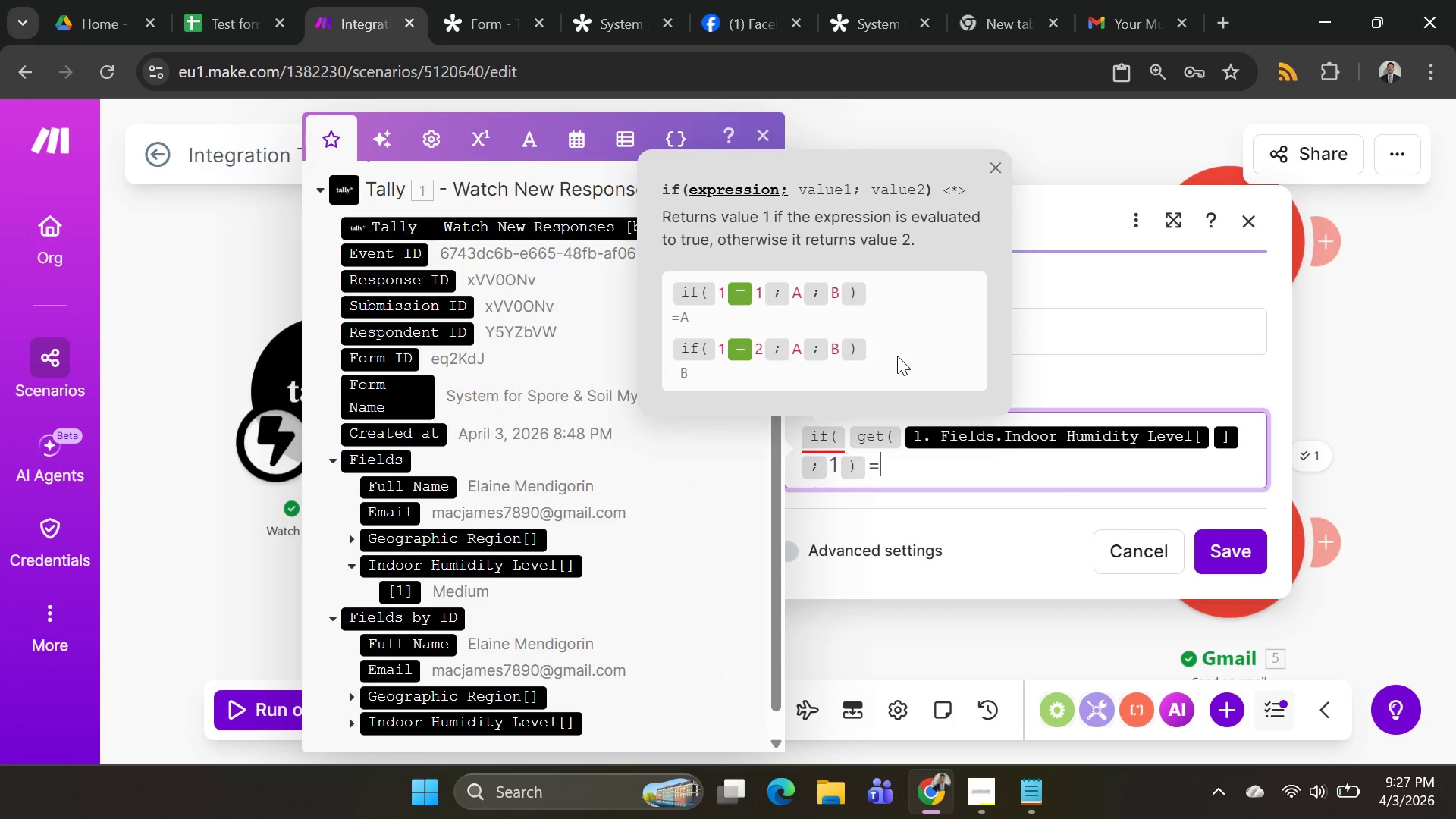 
key(Backspace)
 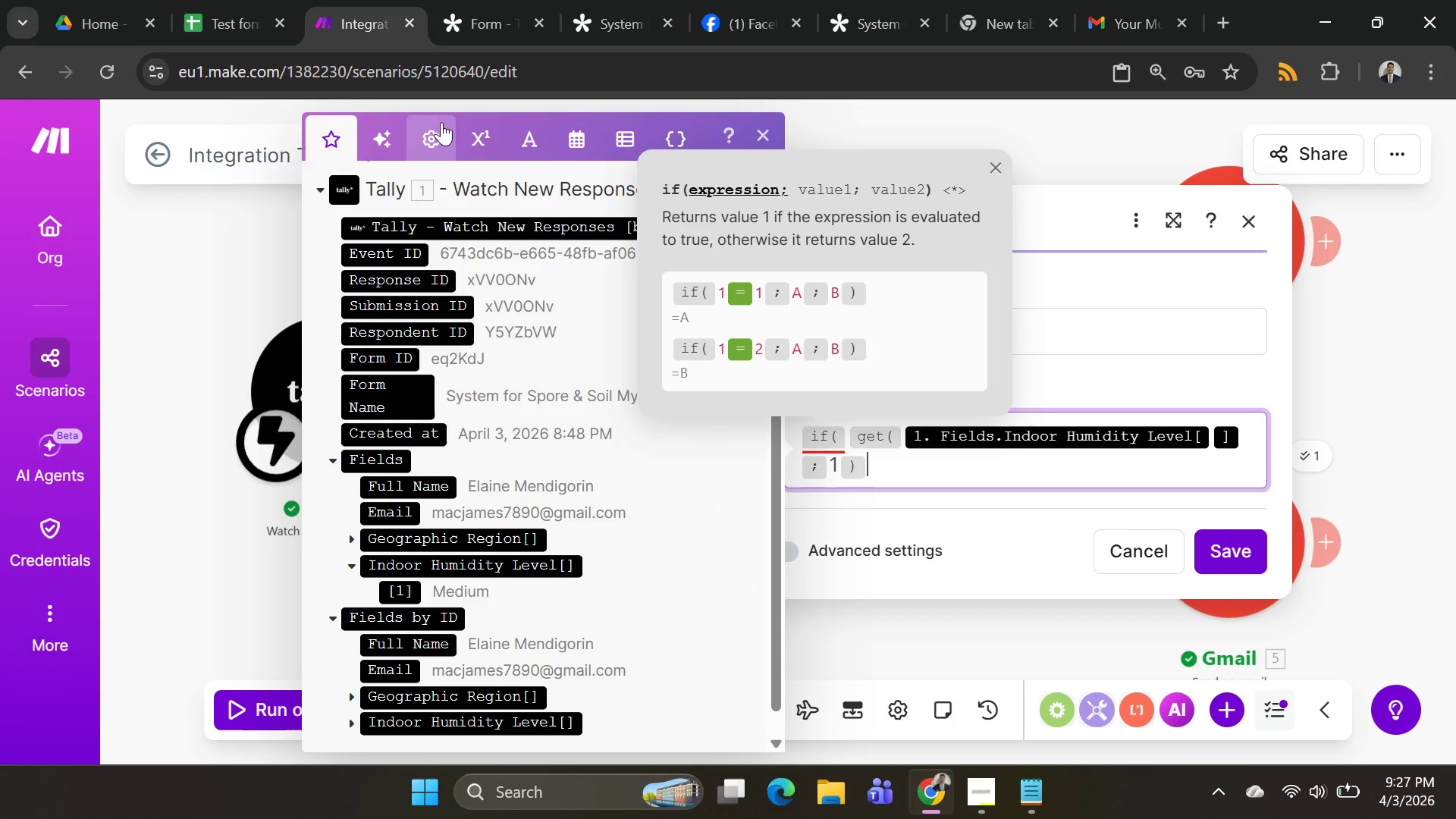 
left_click([440, 125])
 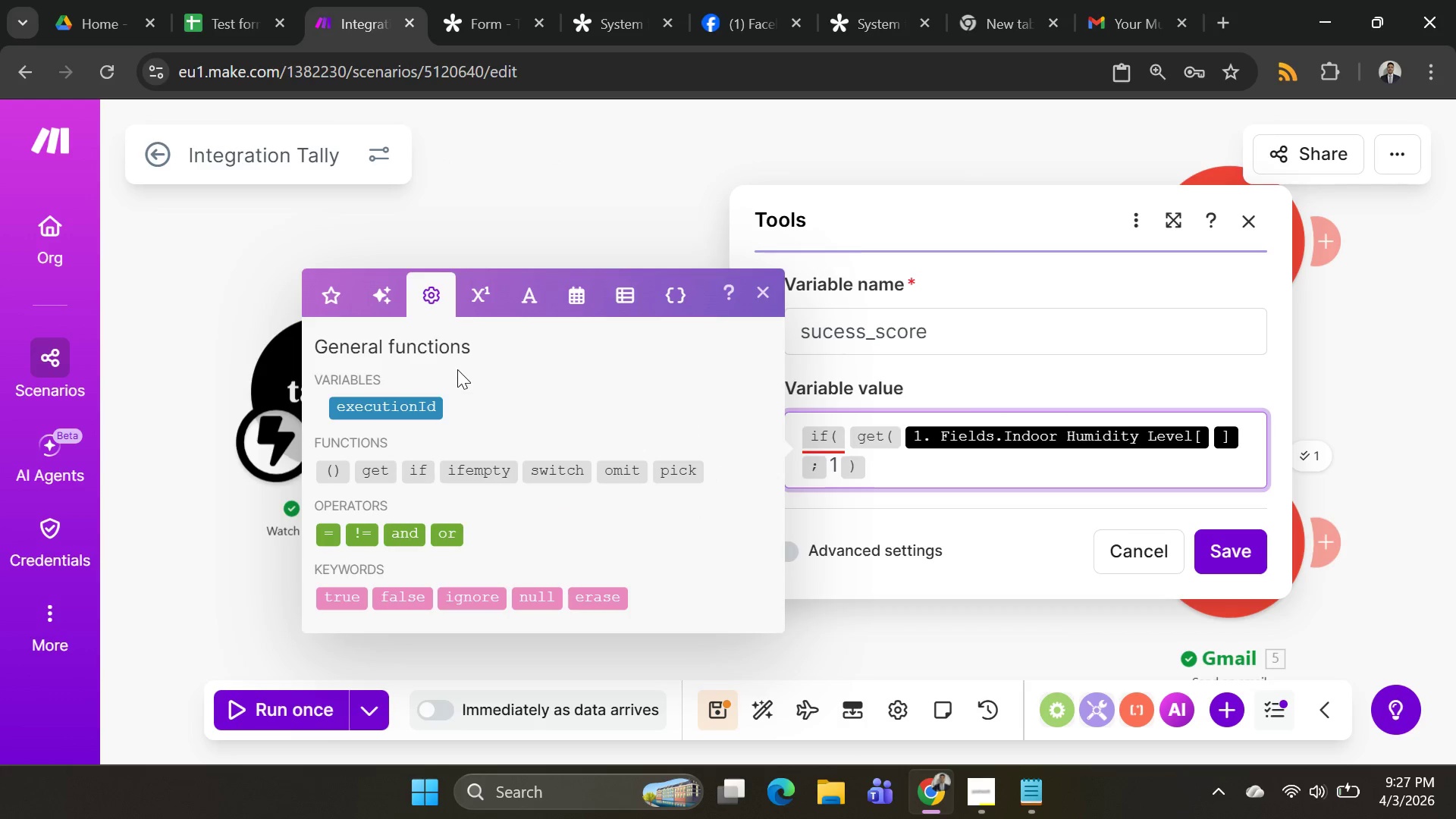 
mouse_move([480, 452])
 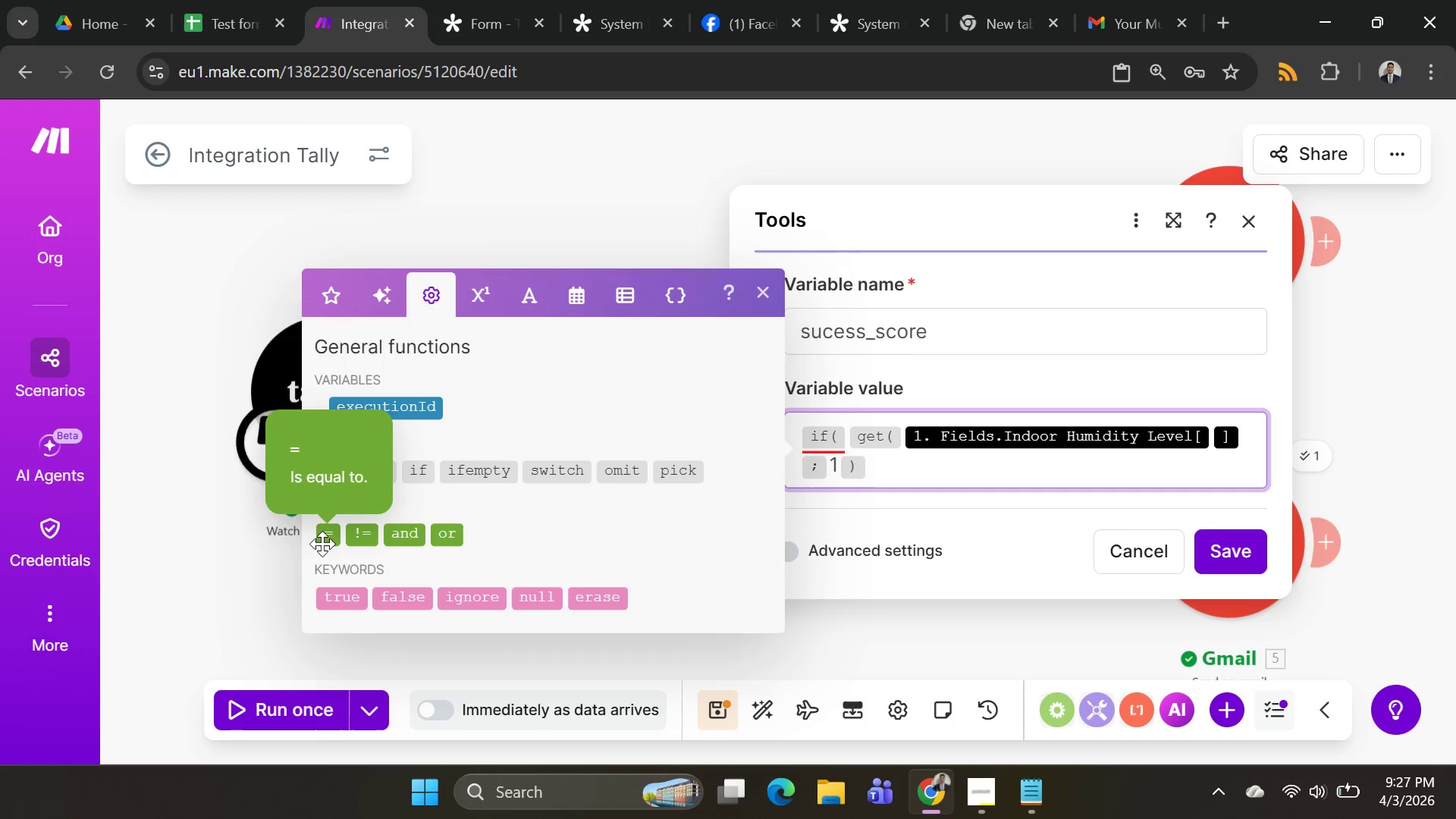 
wait(6.69)
 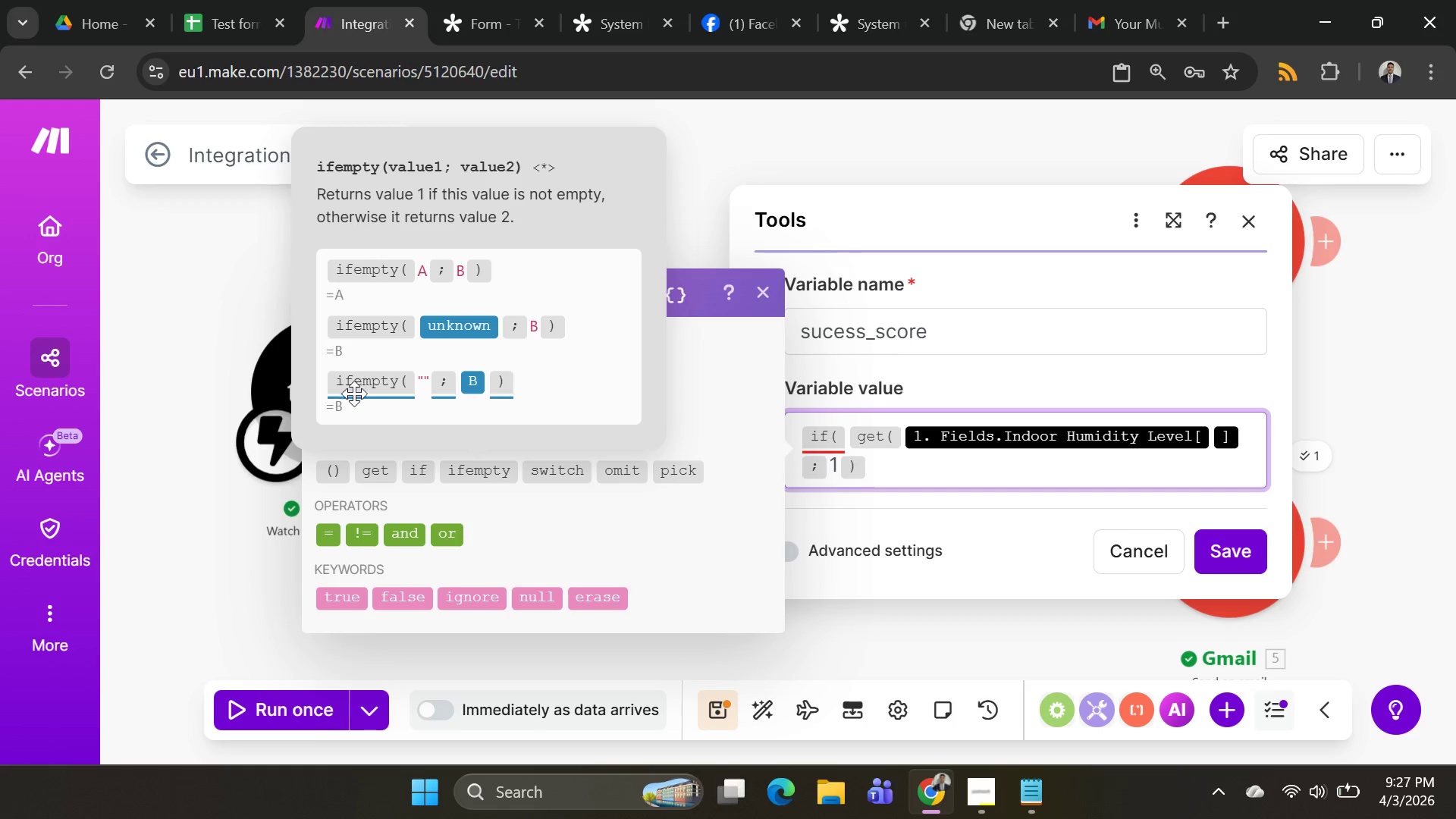 
left_click([327, 537])
 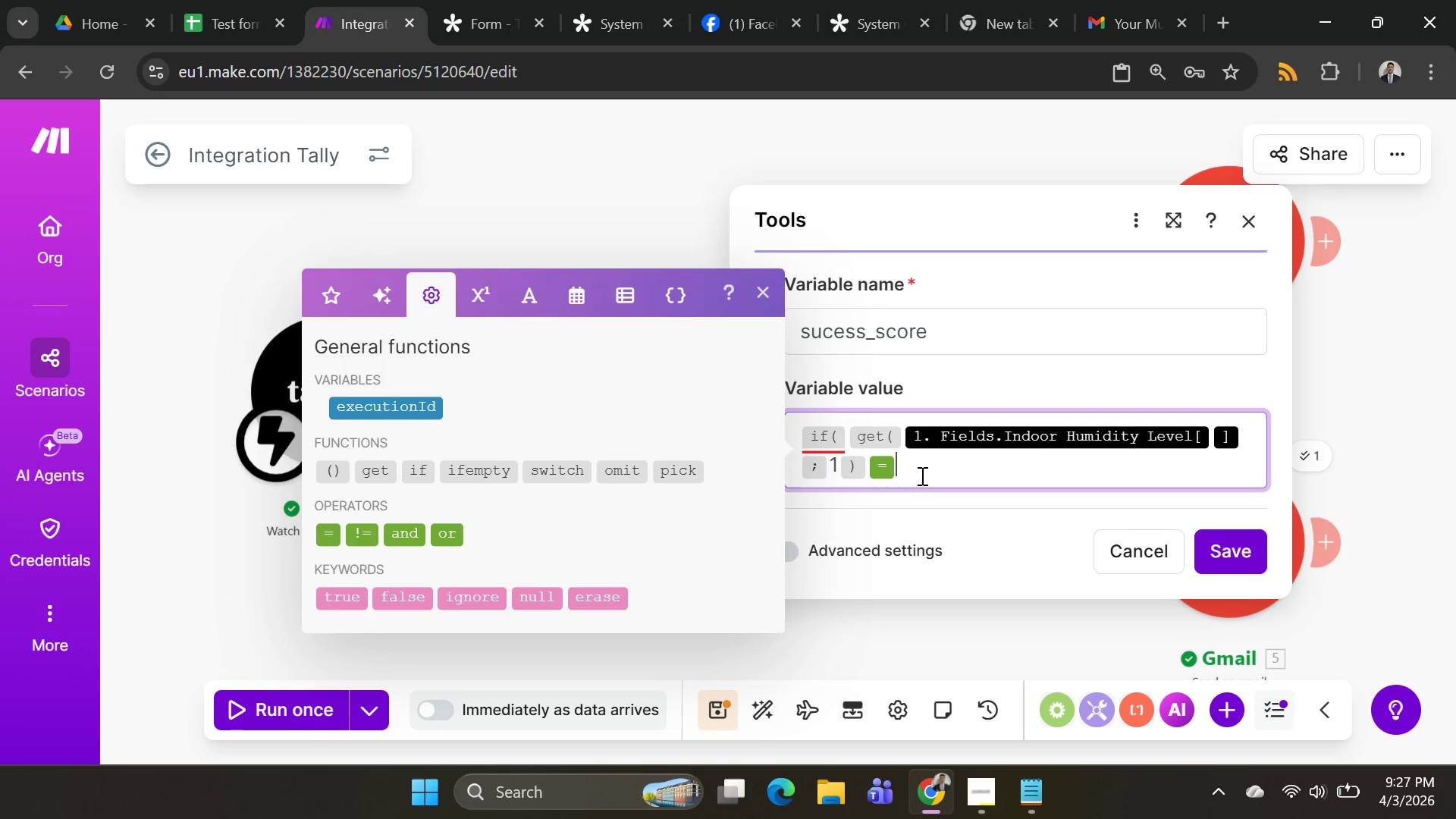 
wait(8.69)
 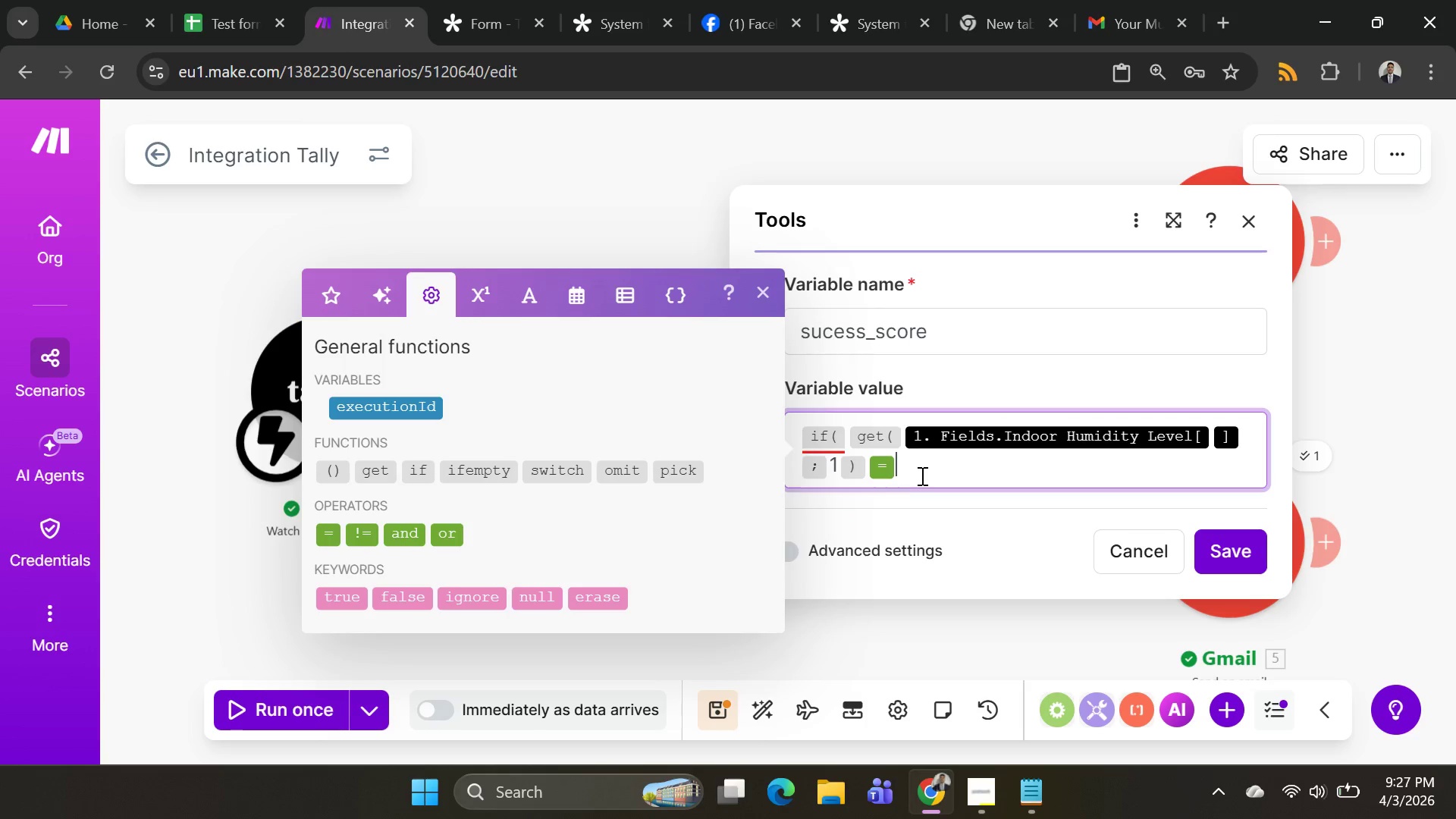 
left_click([1245, 431])
 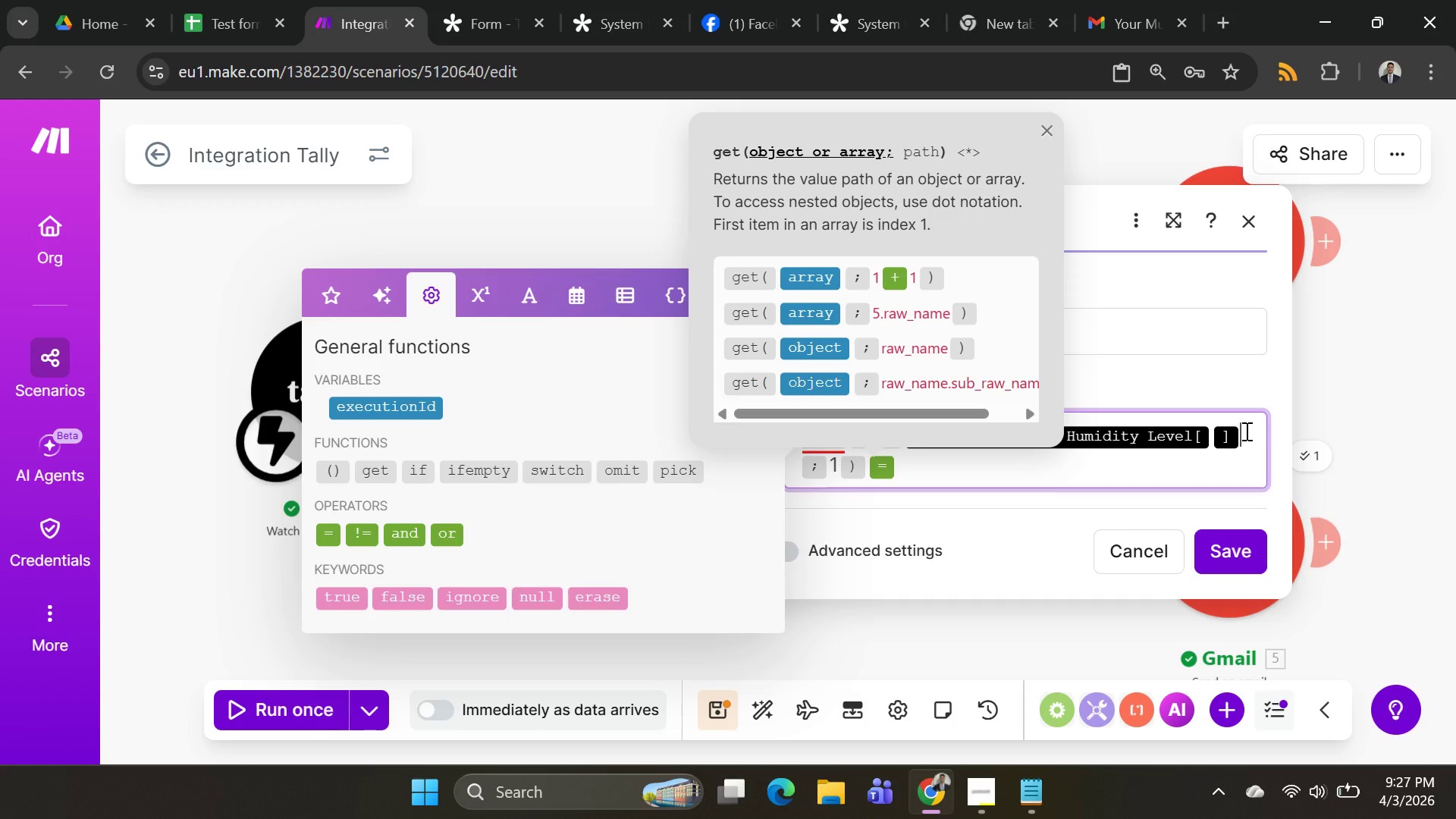 
key(Backspace)
 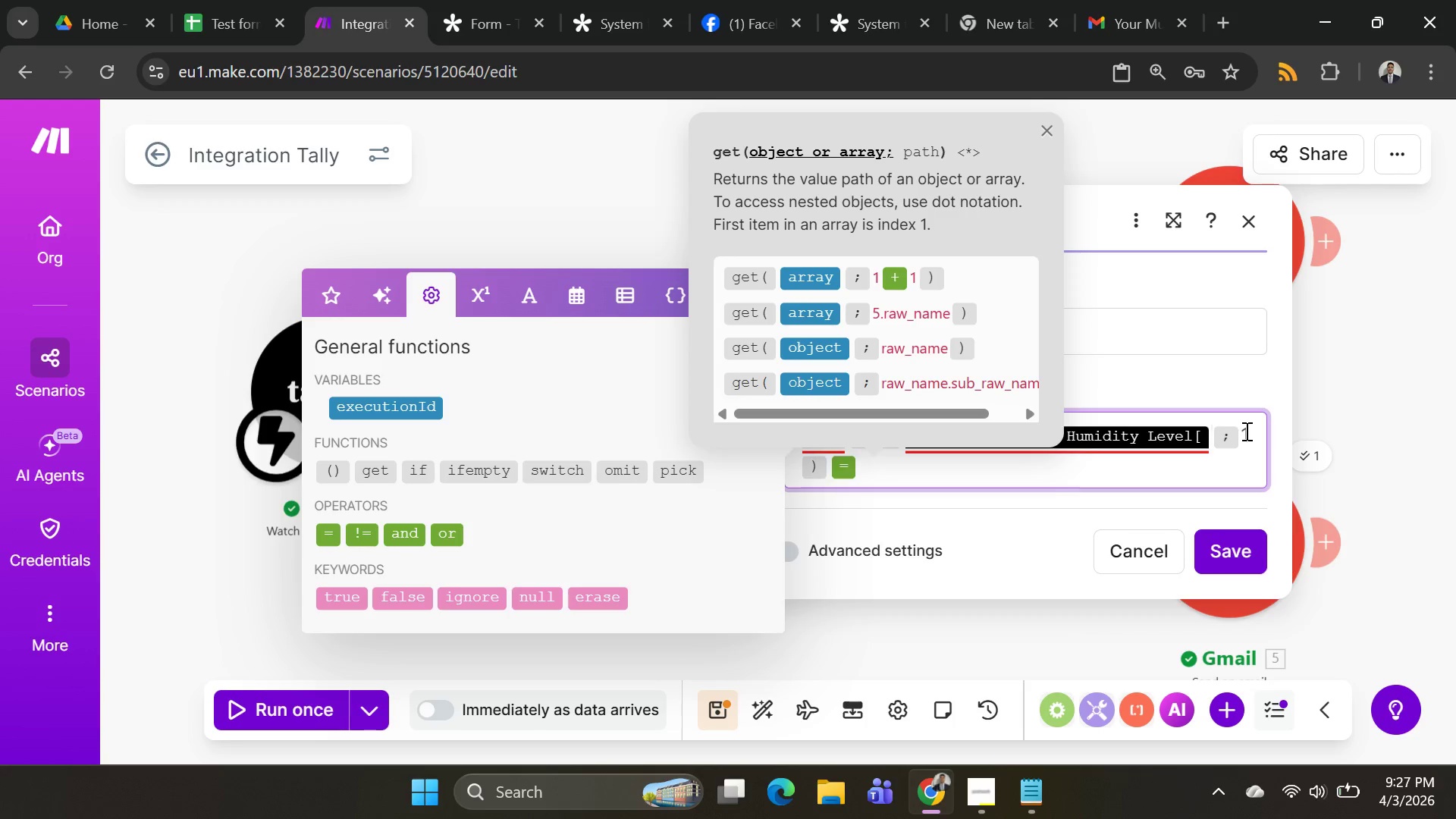 
key(Backspace)
 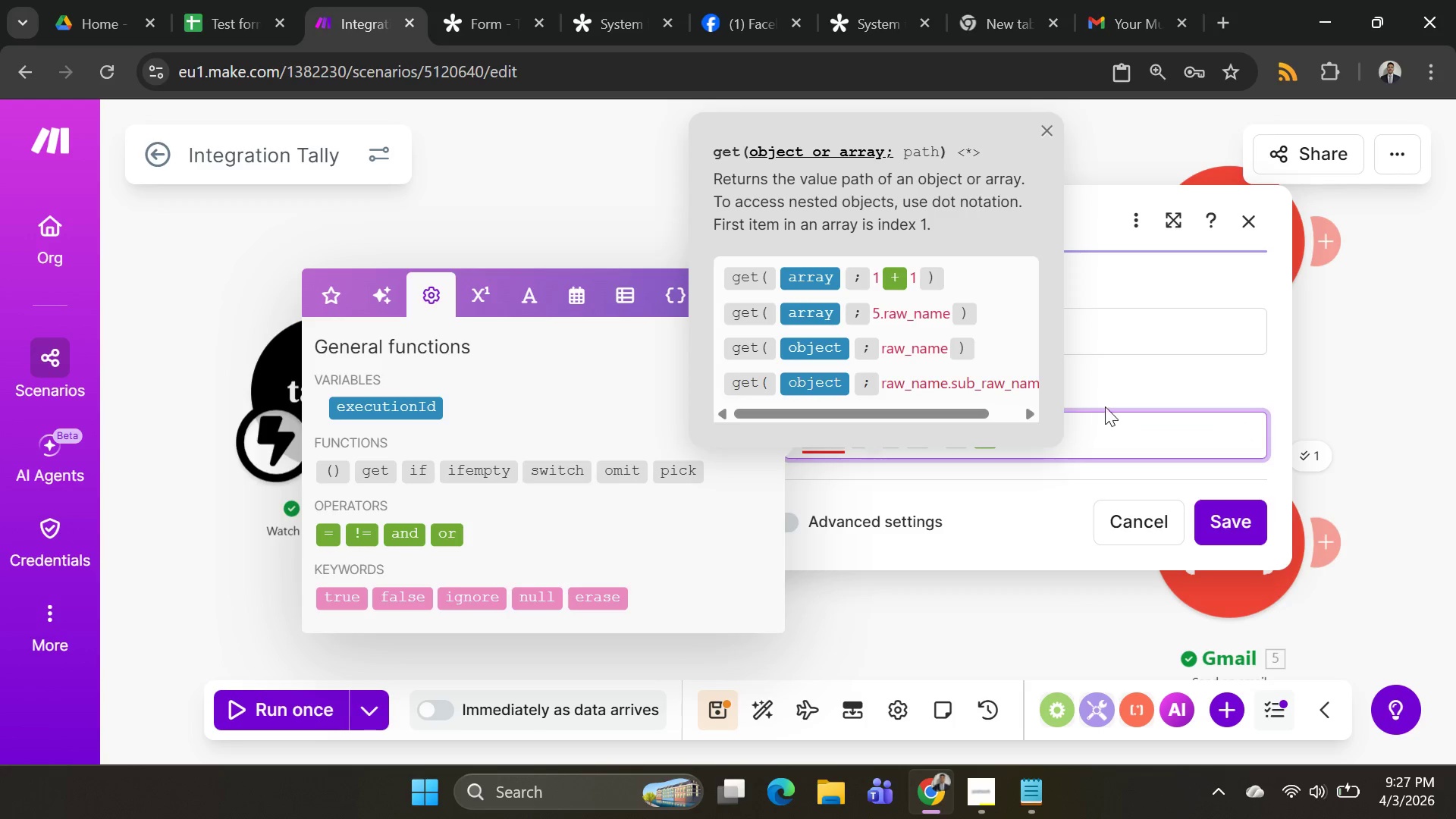 
left_click([1104, 403])
 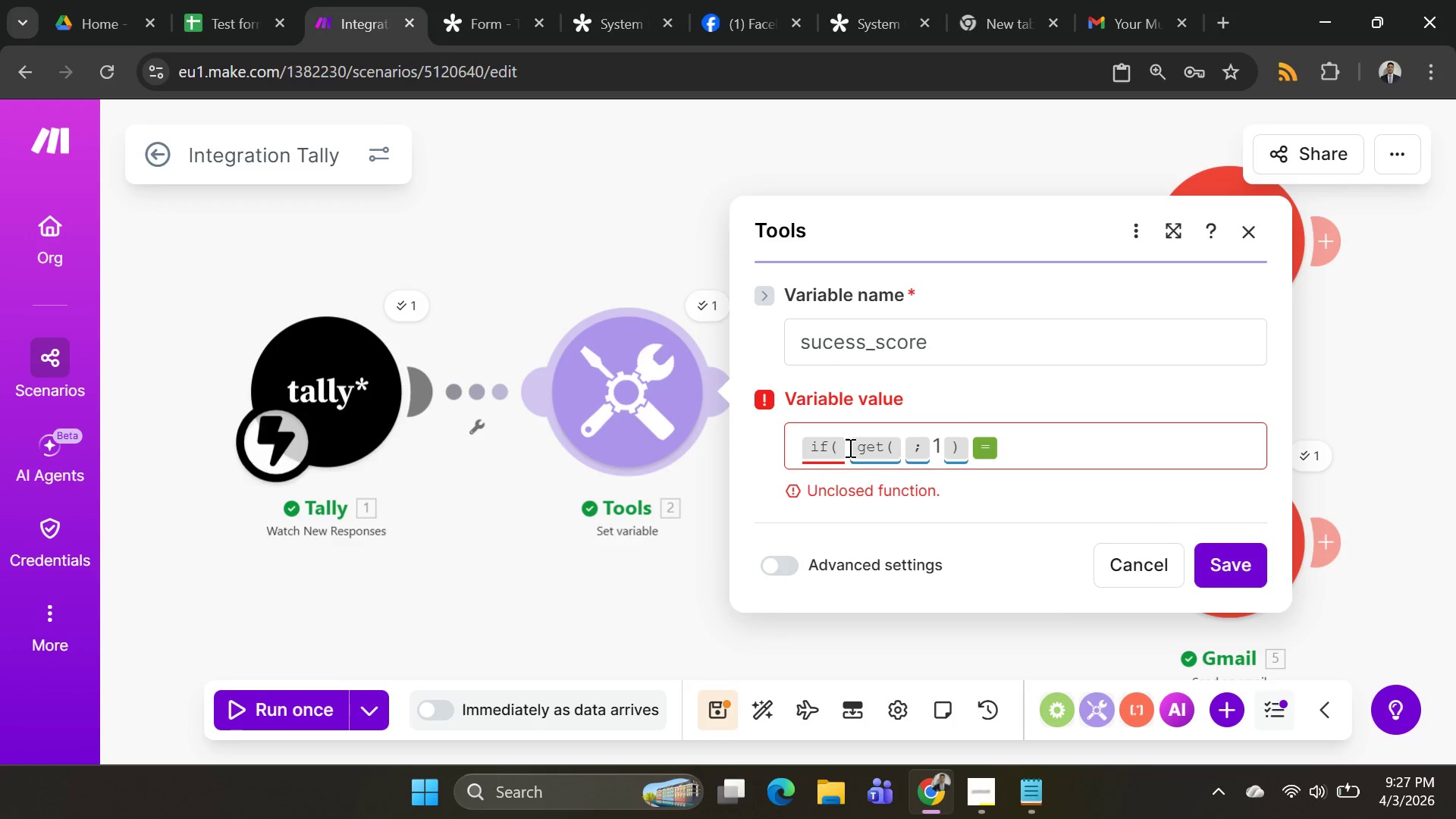 
left_click([847, 446])
 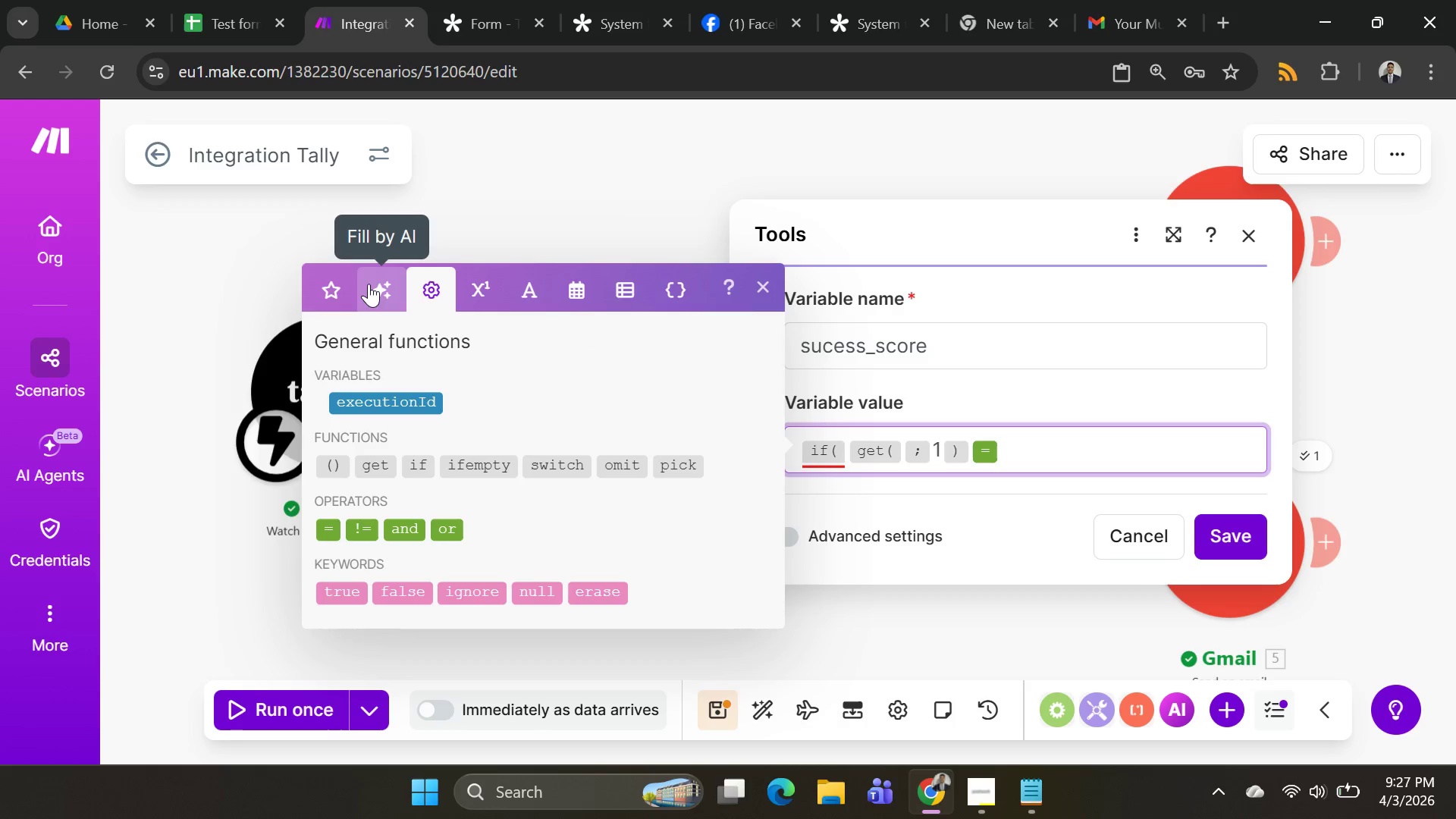 
left_click([385, 284])
 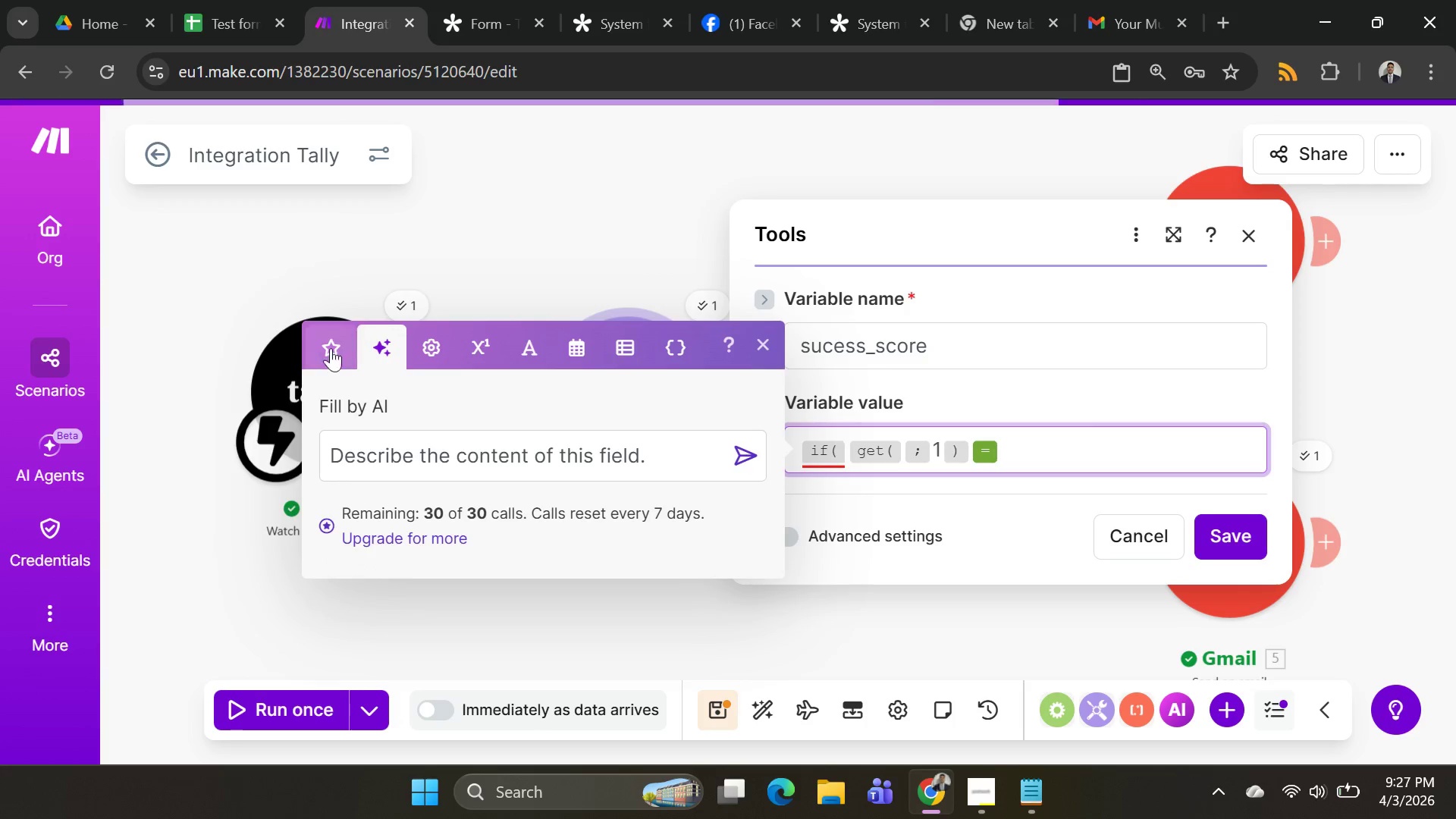 
left_click([328, 352])
 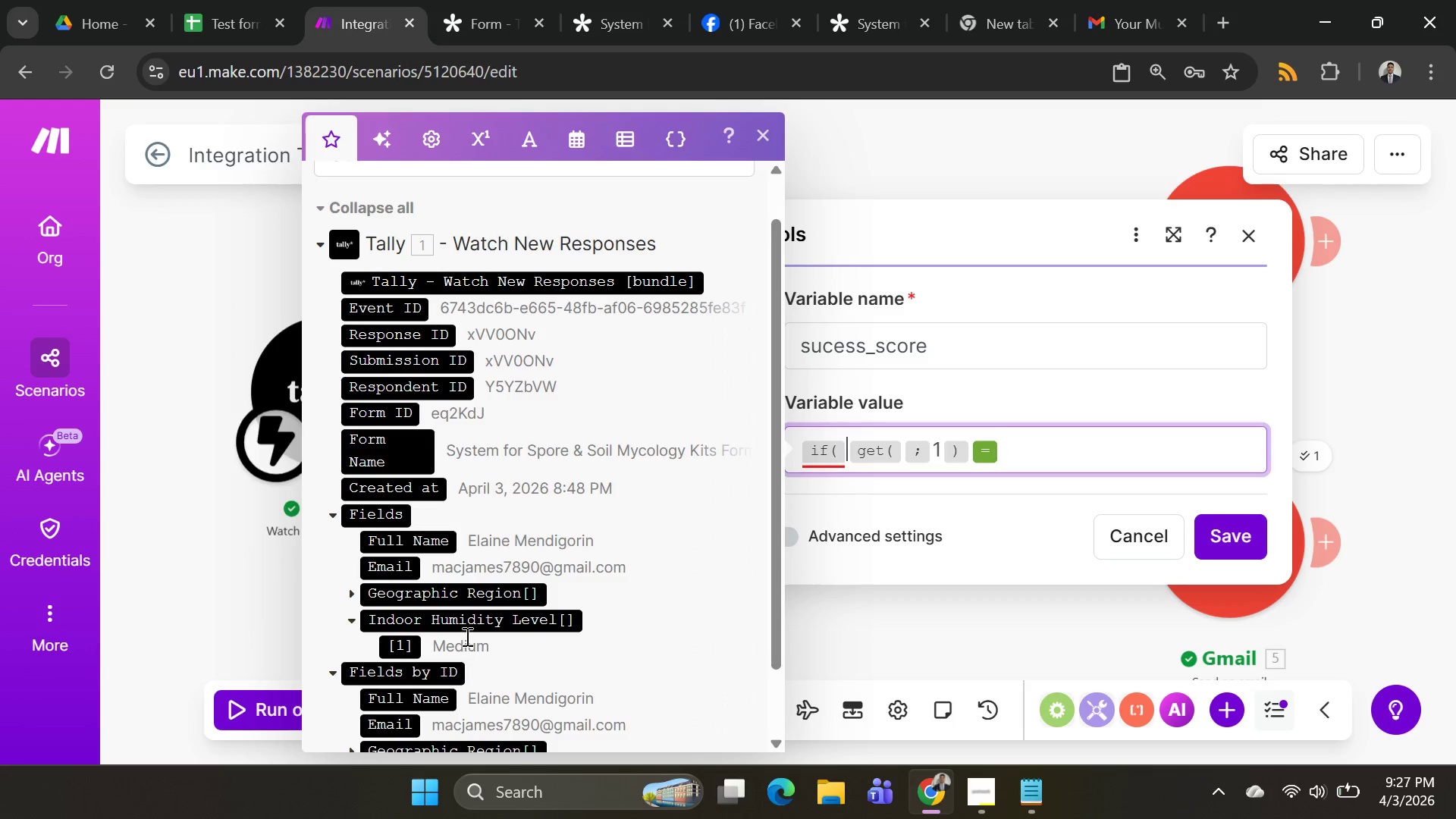 
left_click([467, 622])
 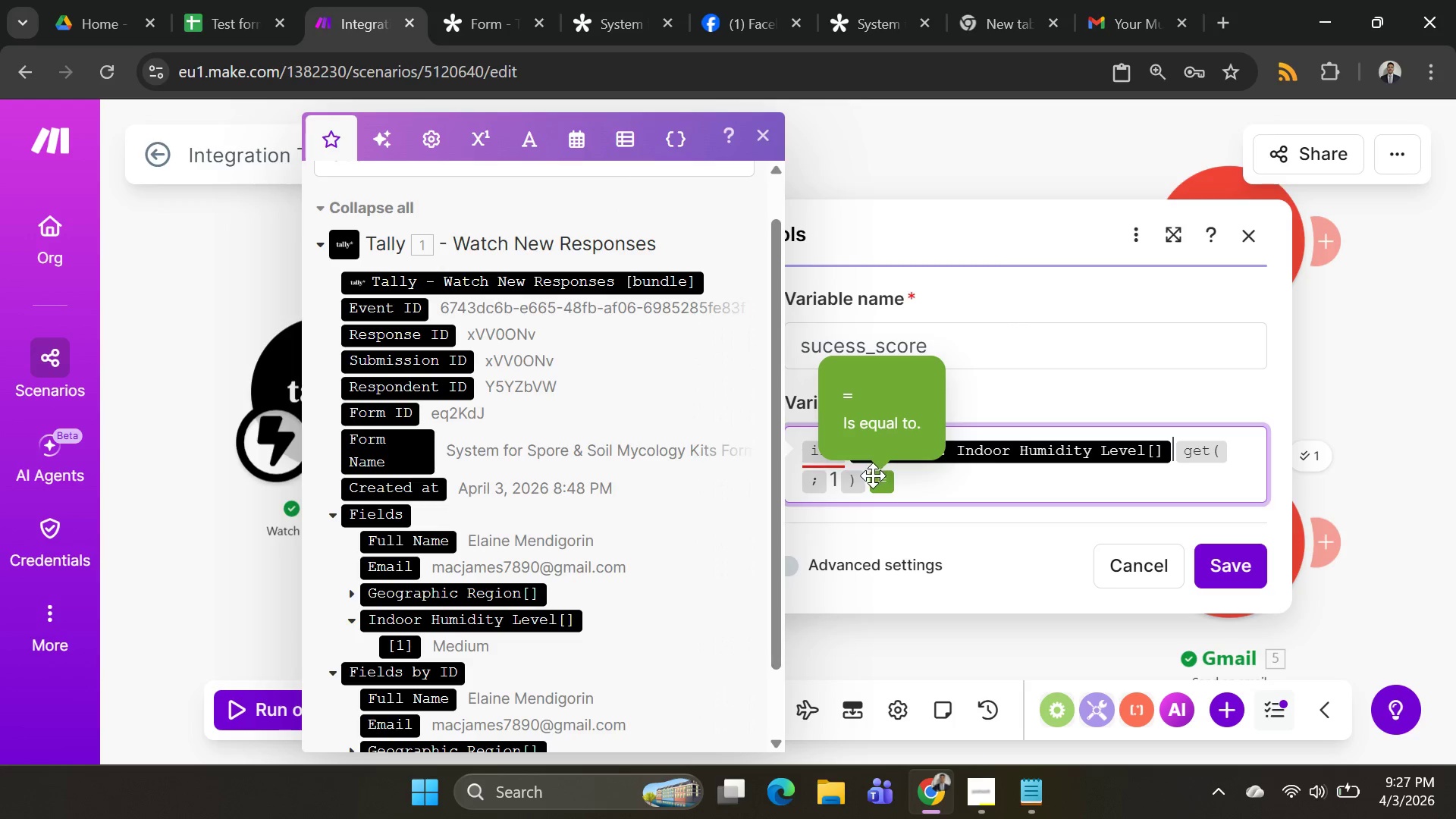 
wait(5.06)
 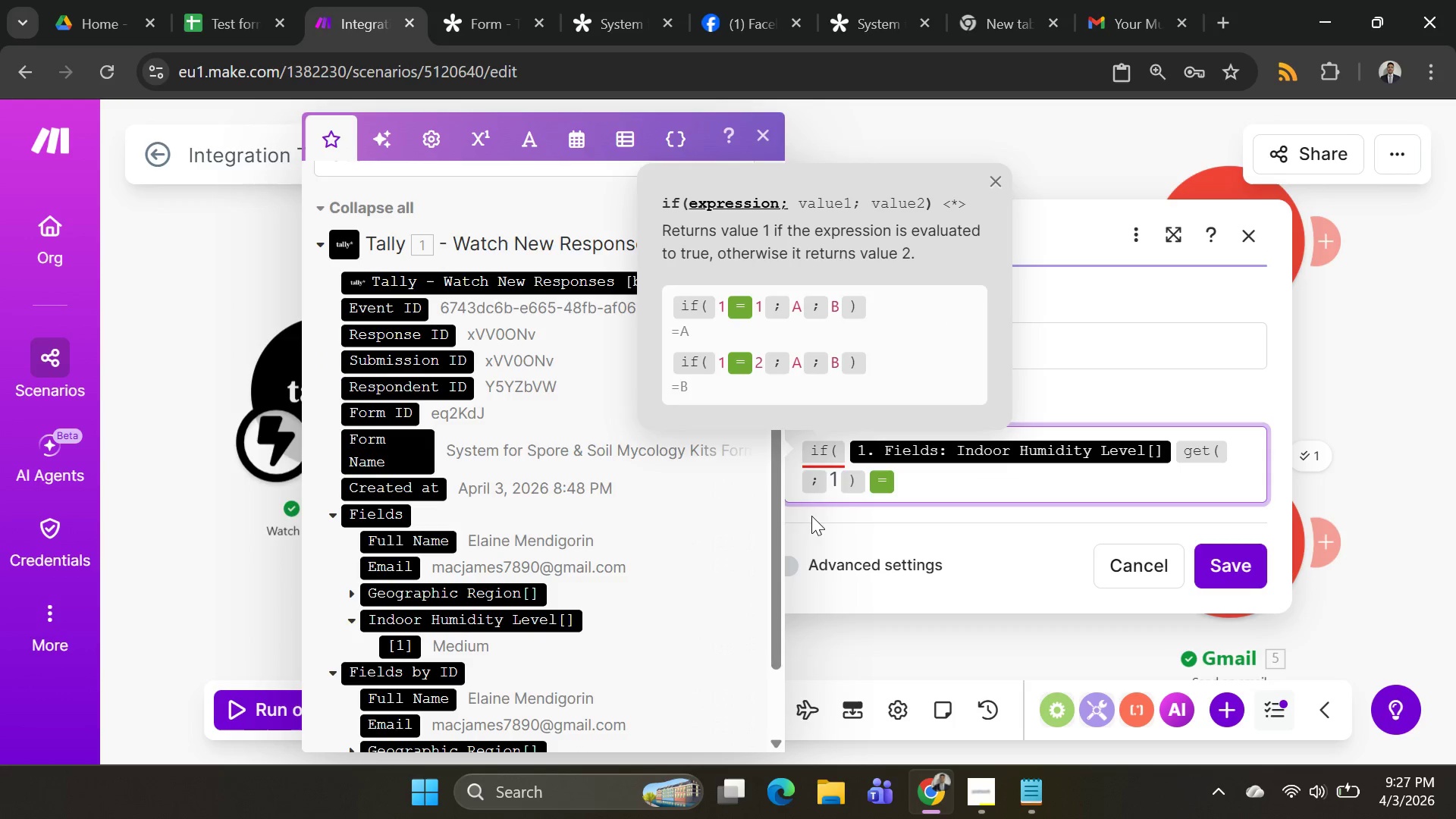 
left_click([868, 479])
 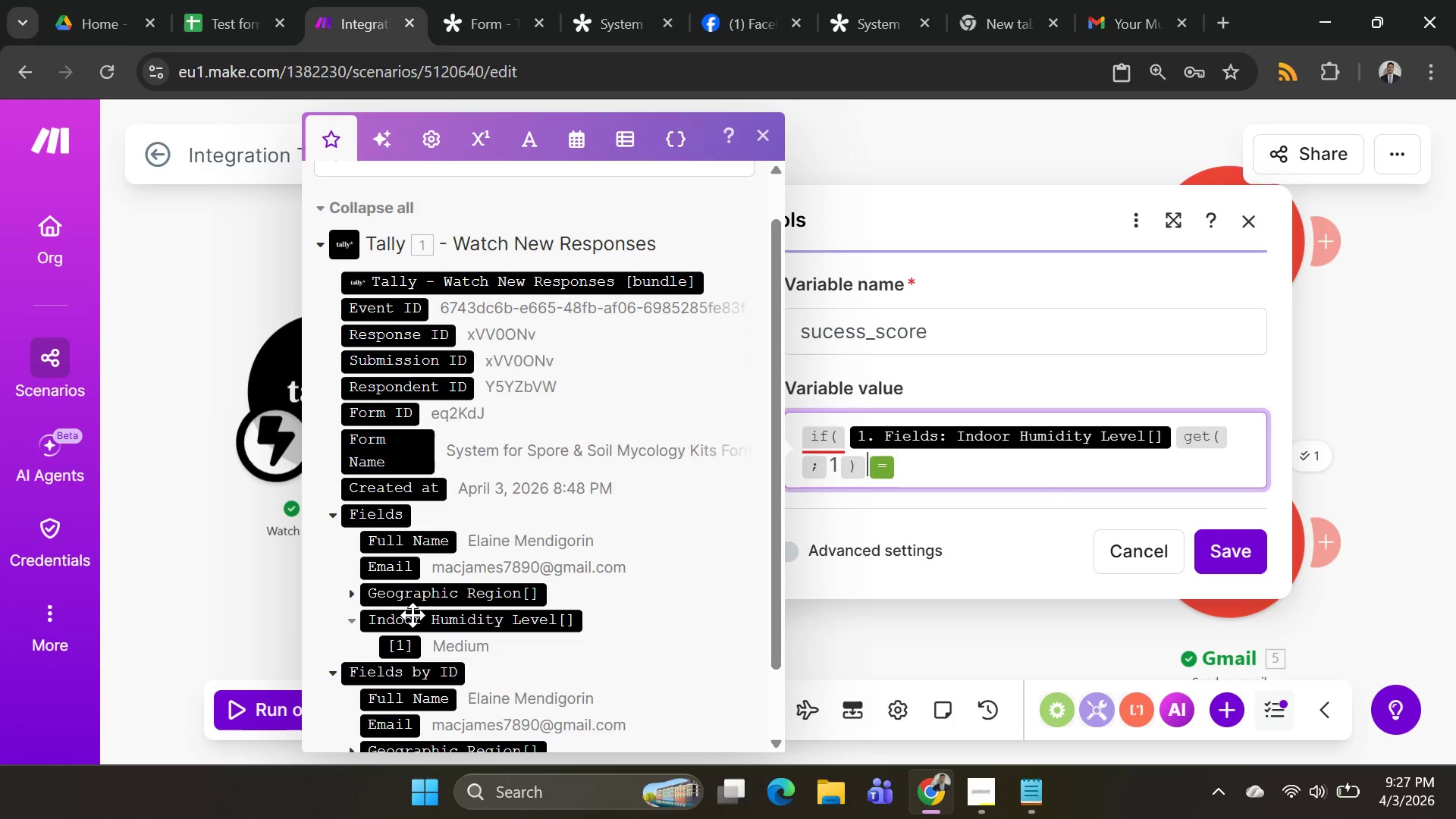 
left_click([405, 646])
 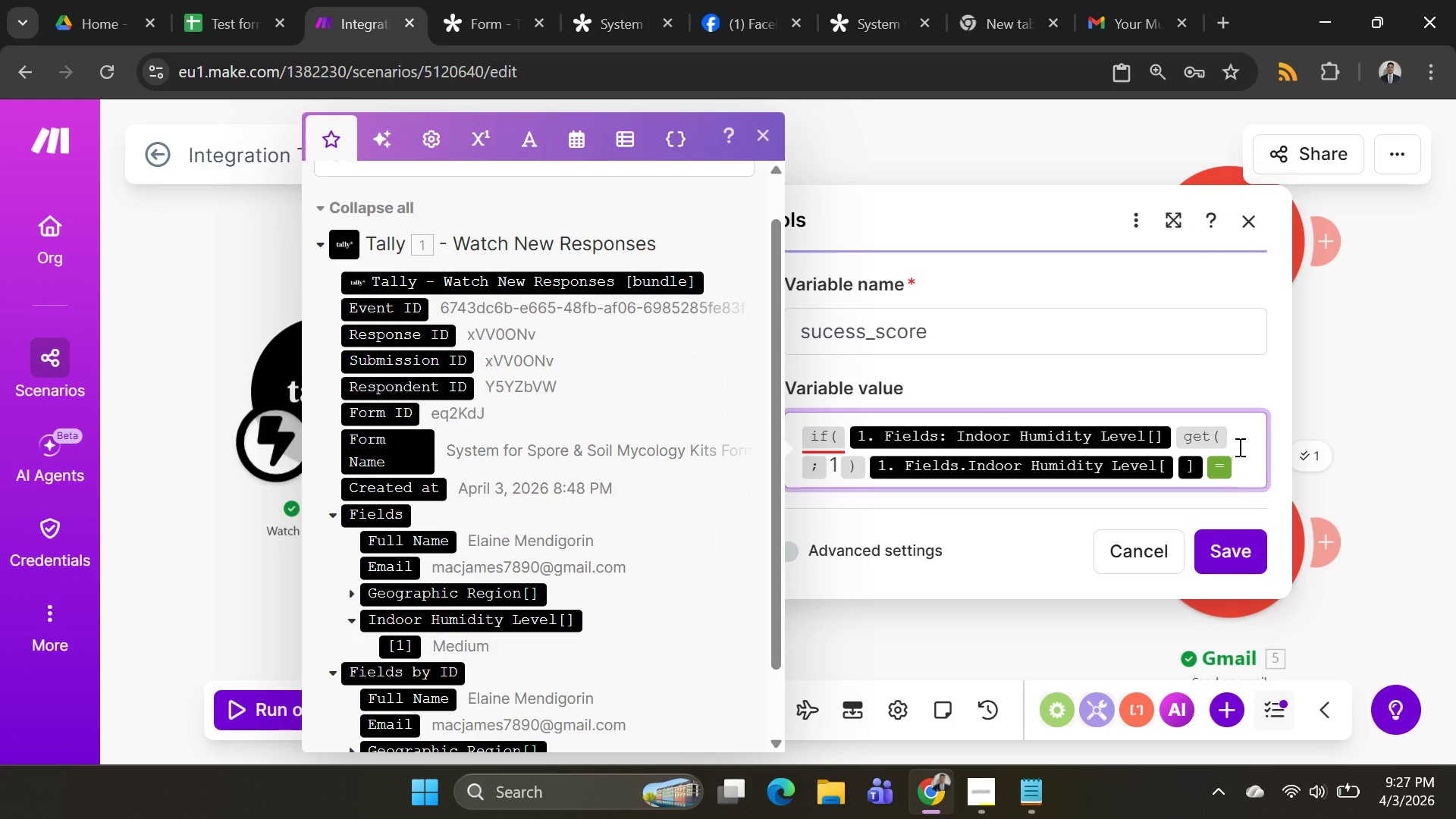 
left_click([1239, 455])
 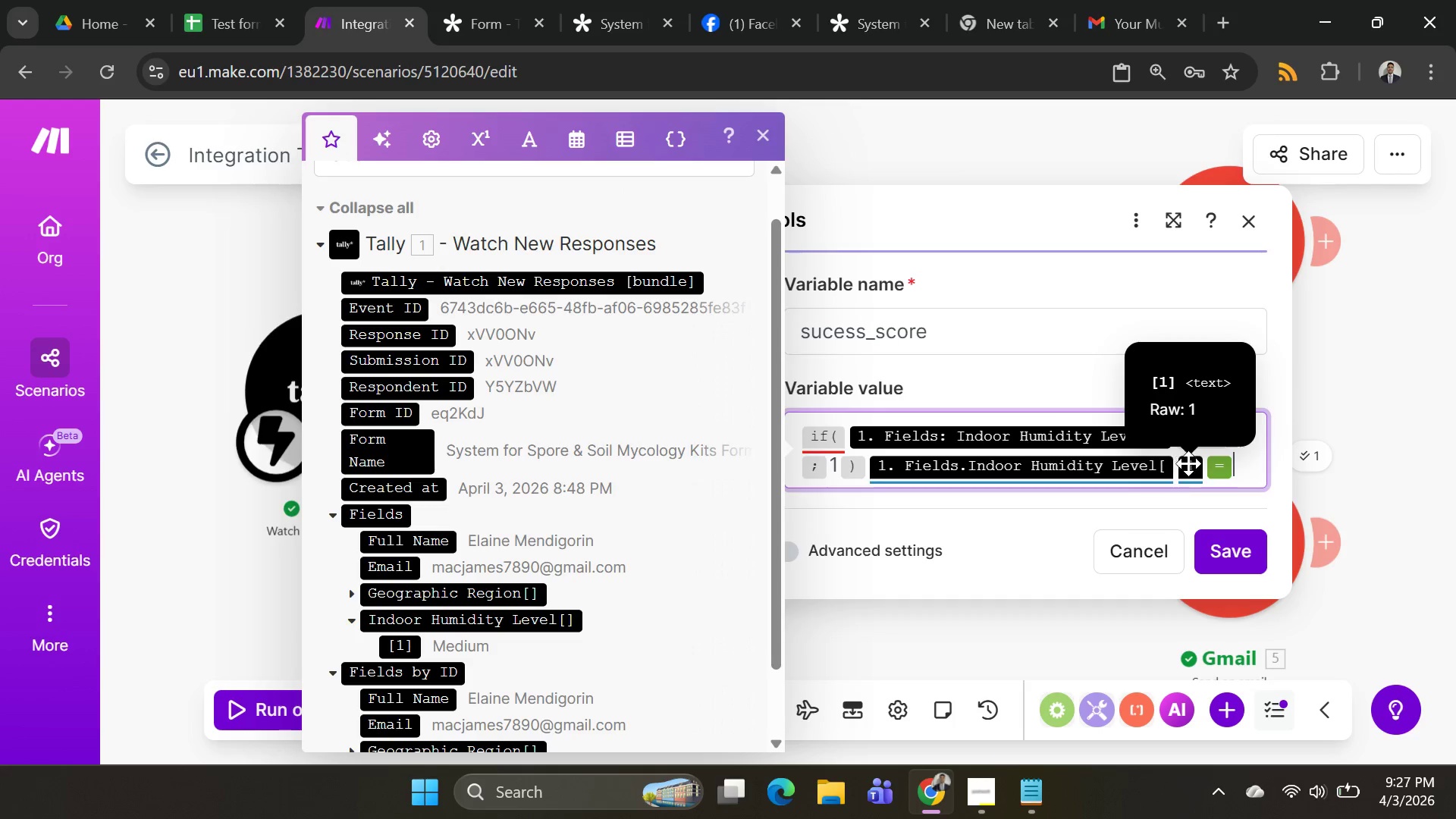 
wait(7.42)
 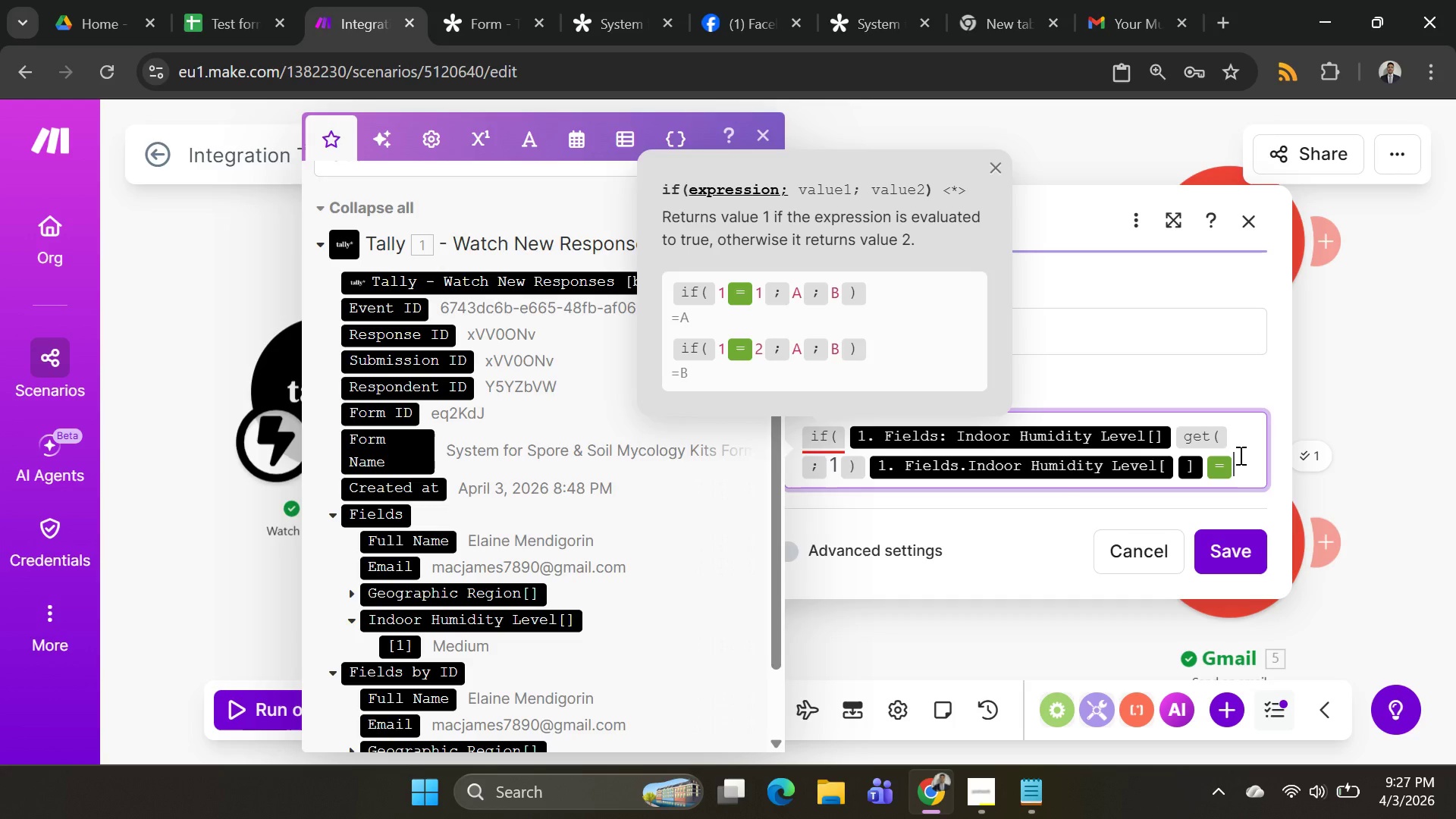 
left_click([1205, 469])
 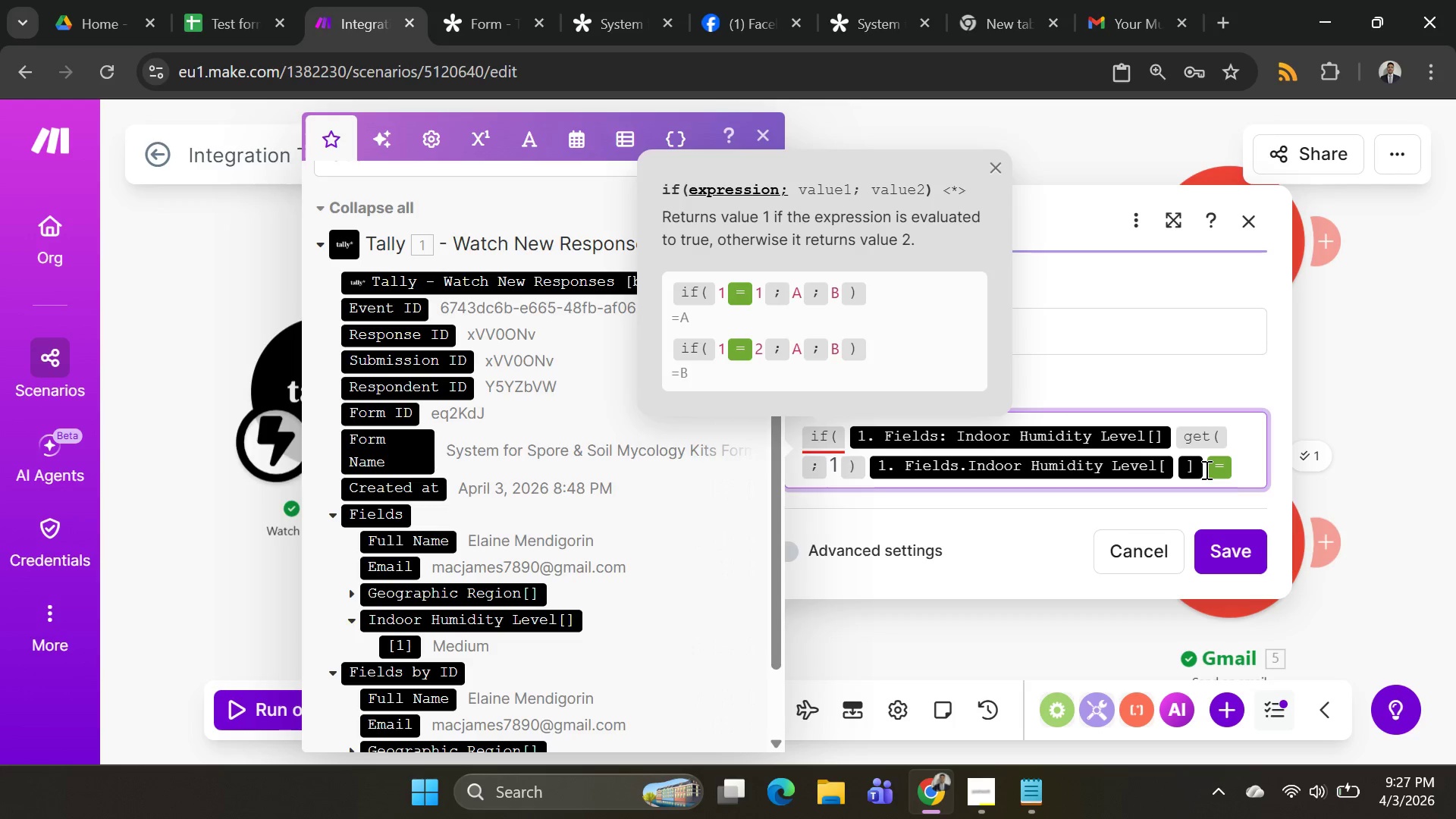 
key(Backspace)
 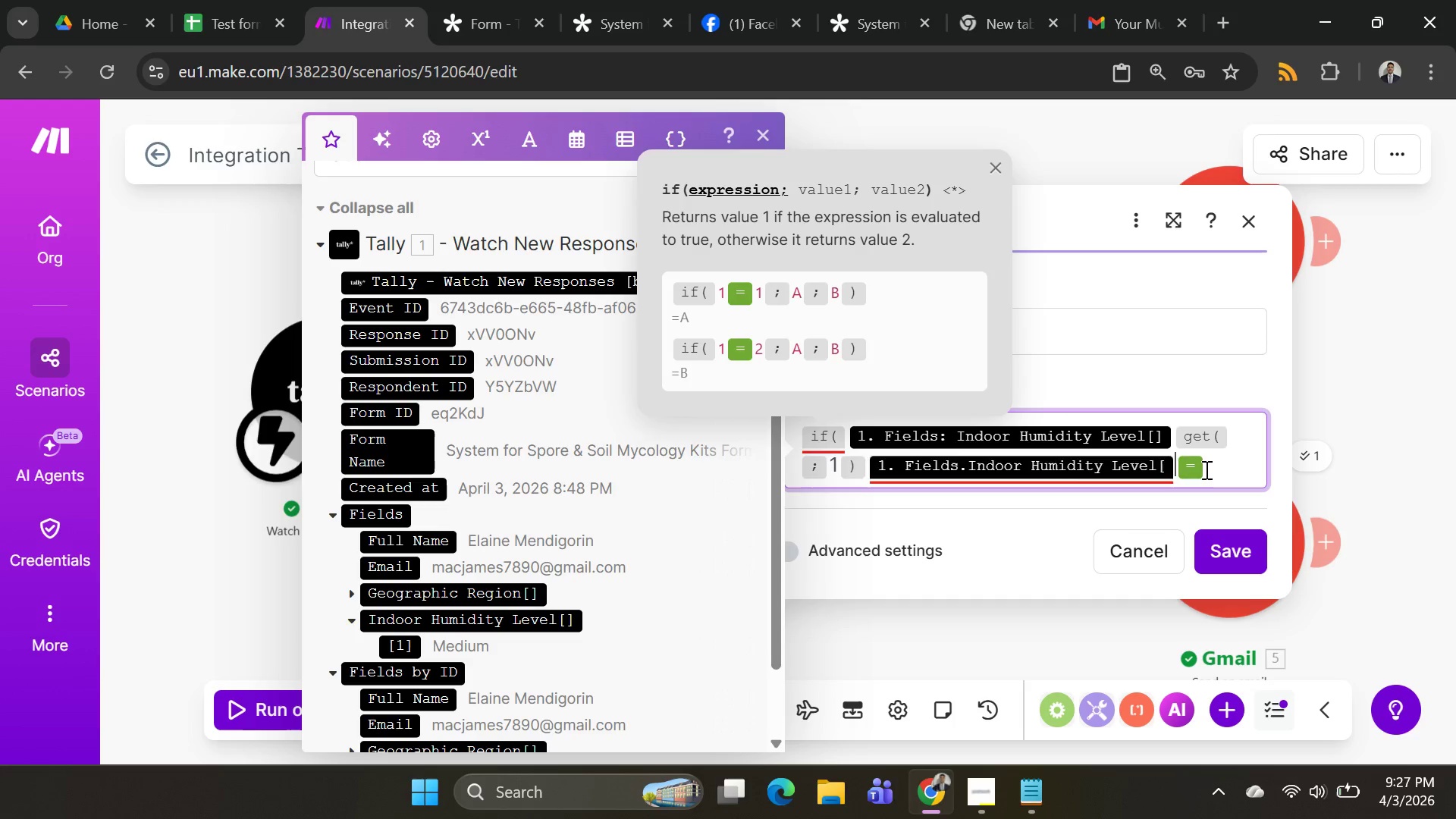 
key(Backspace)
 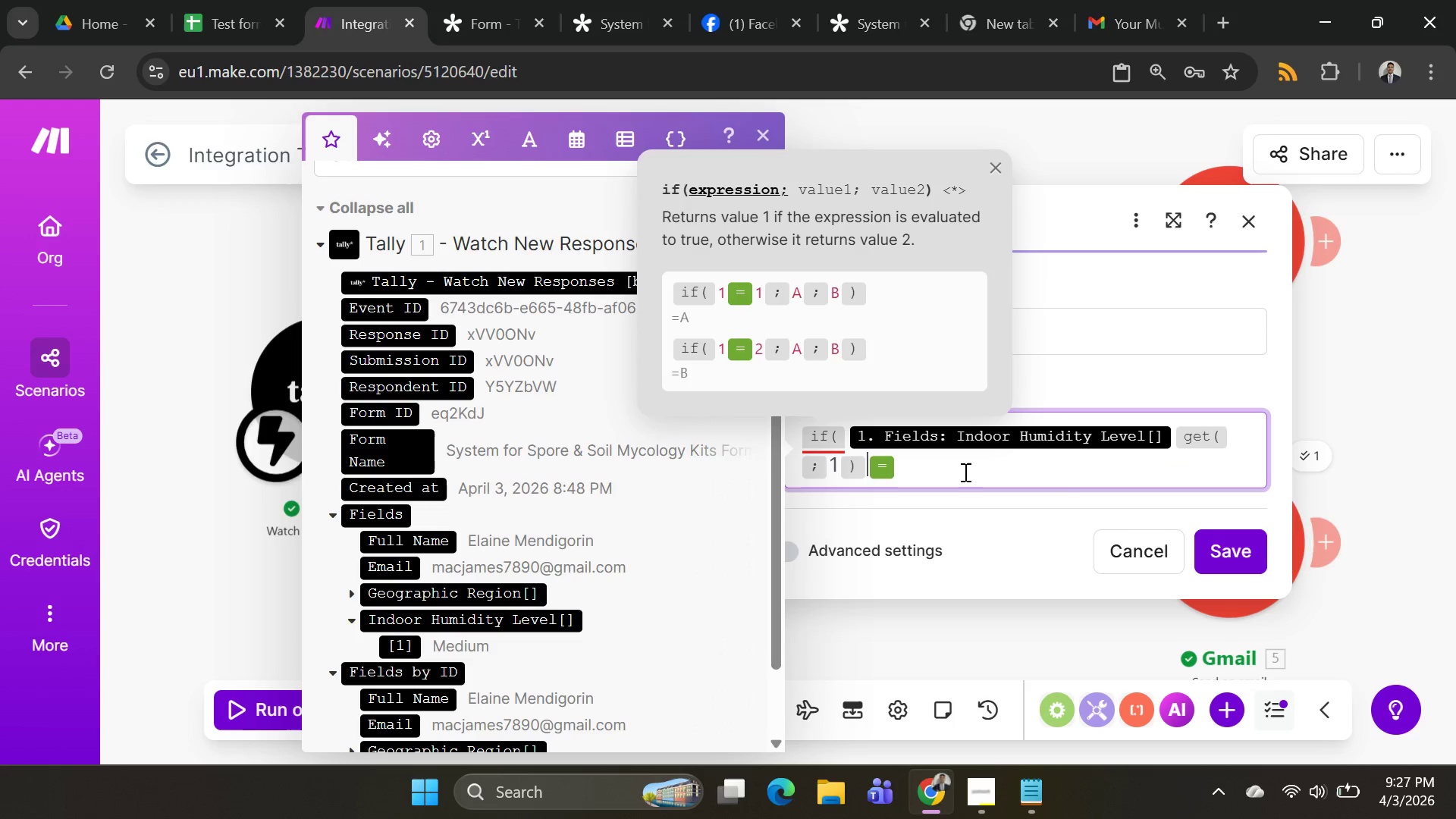 
left_click([959, 472])
 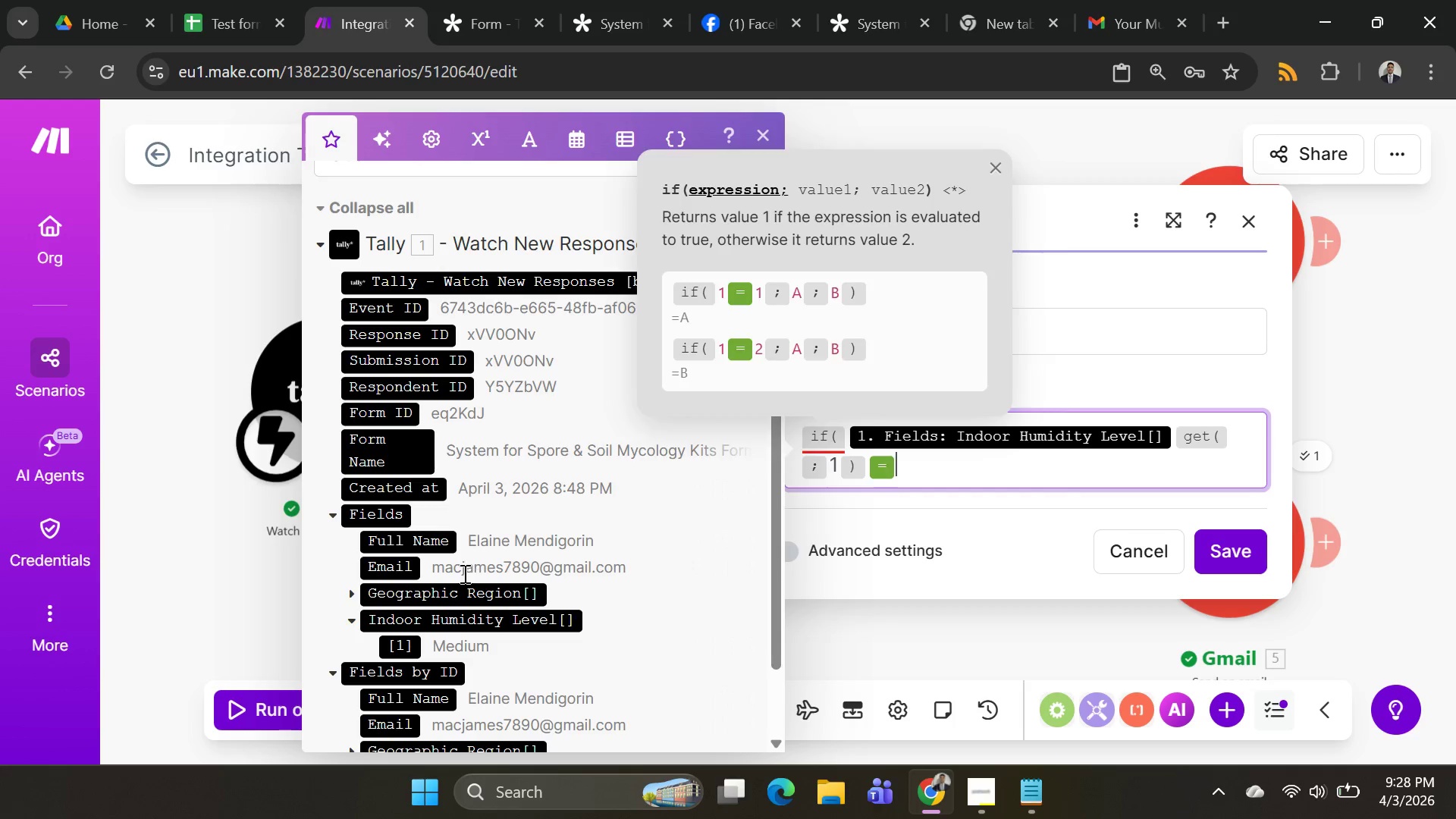 
wait(6.33)
 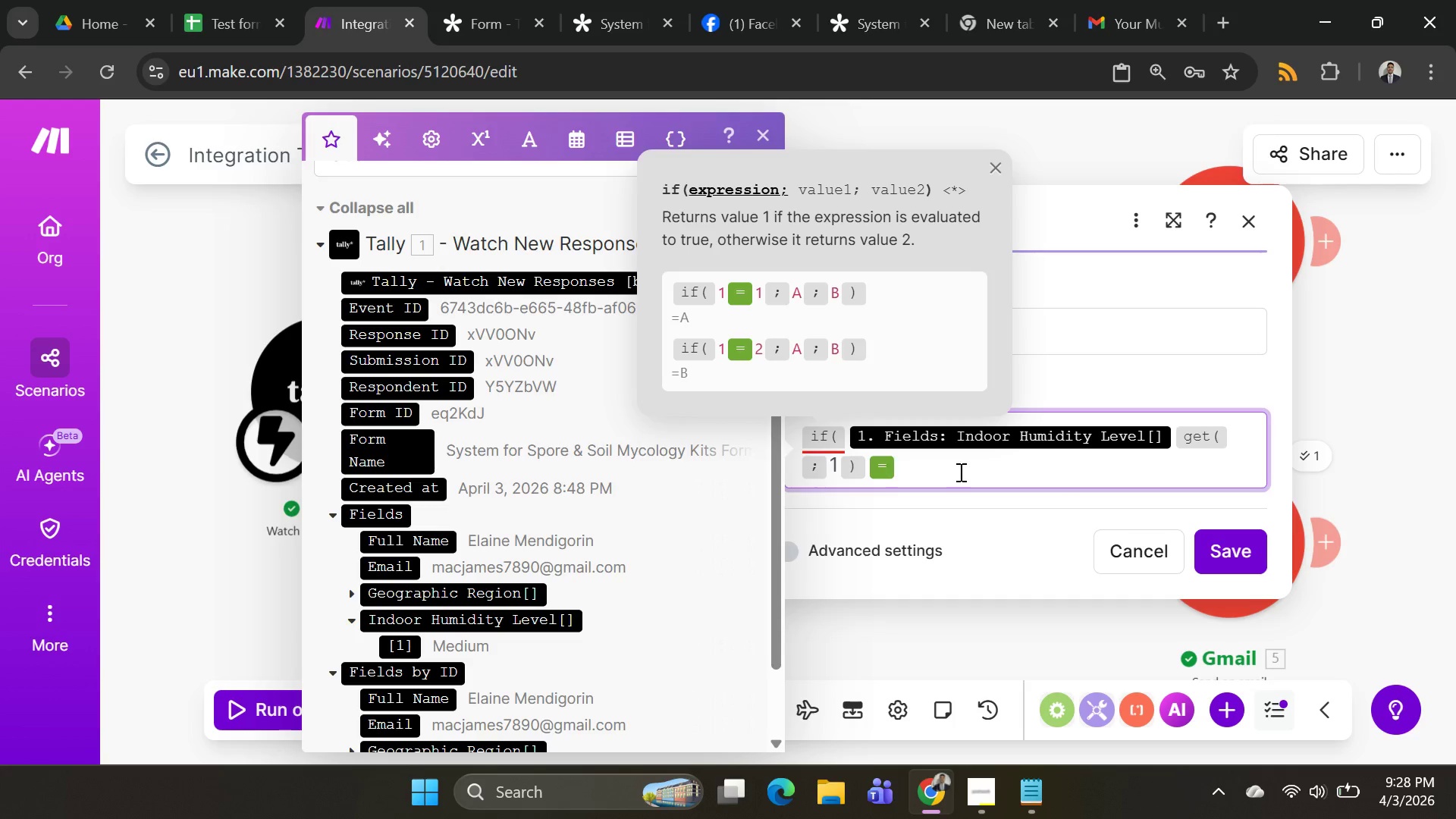 
left_click([399, 648])
 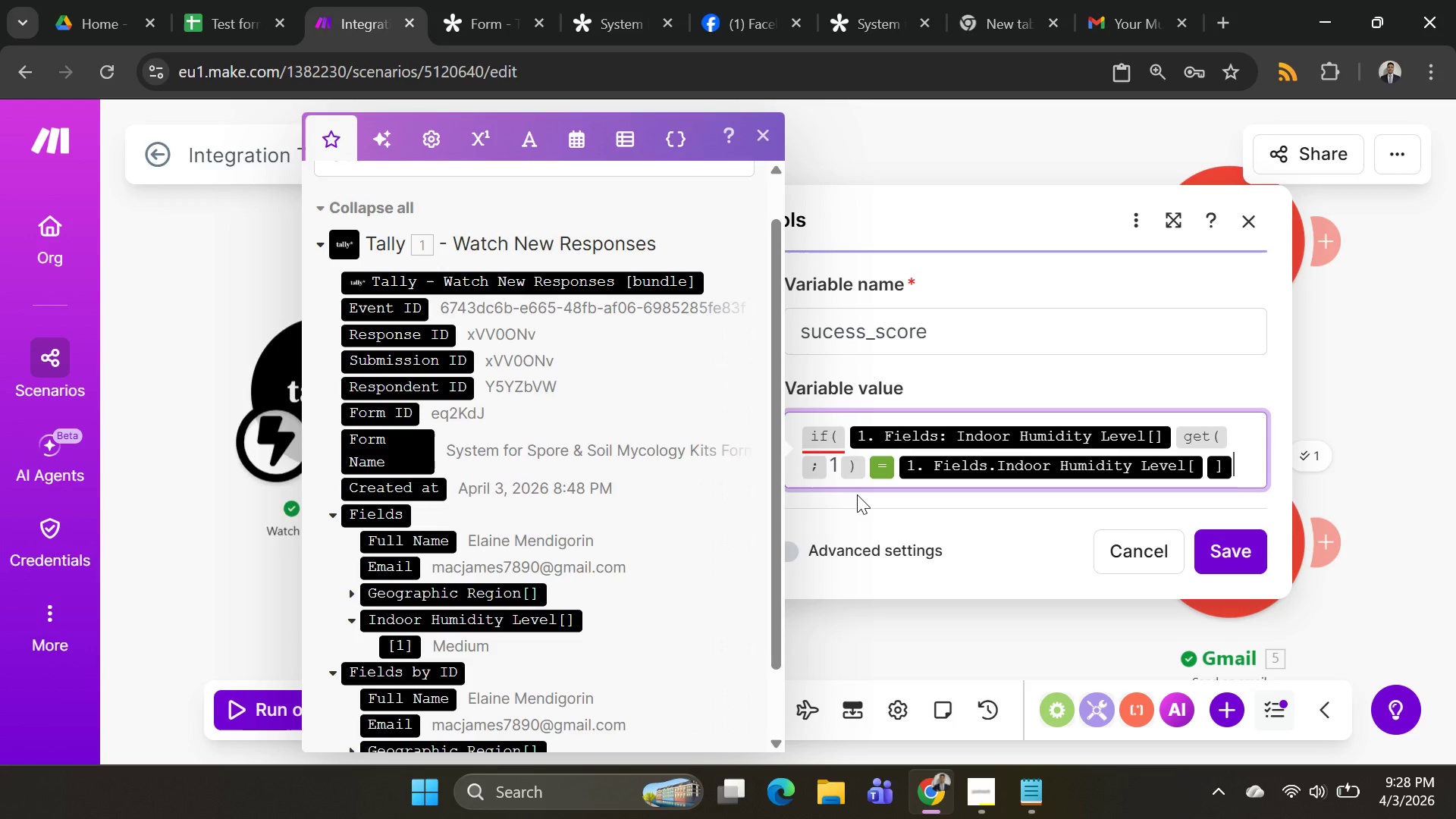 
wait(13.78)
 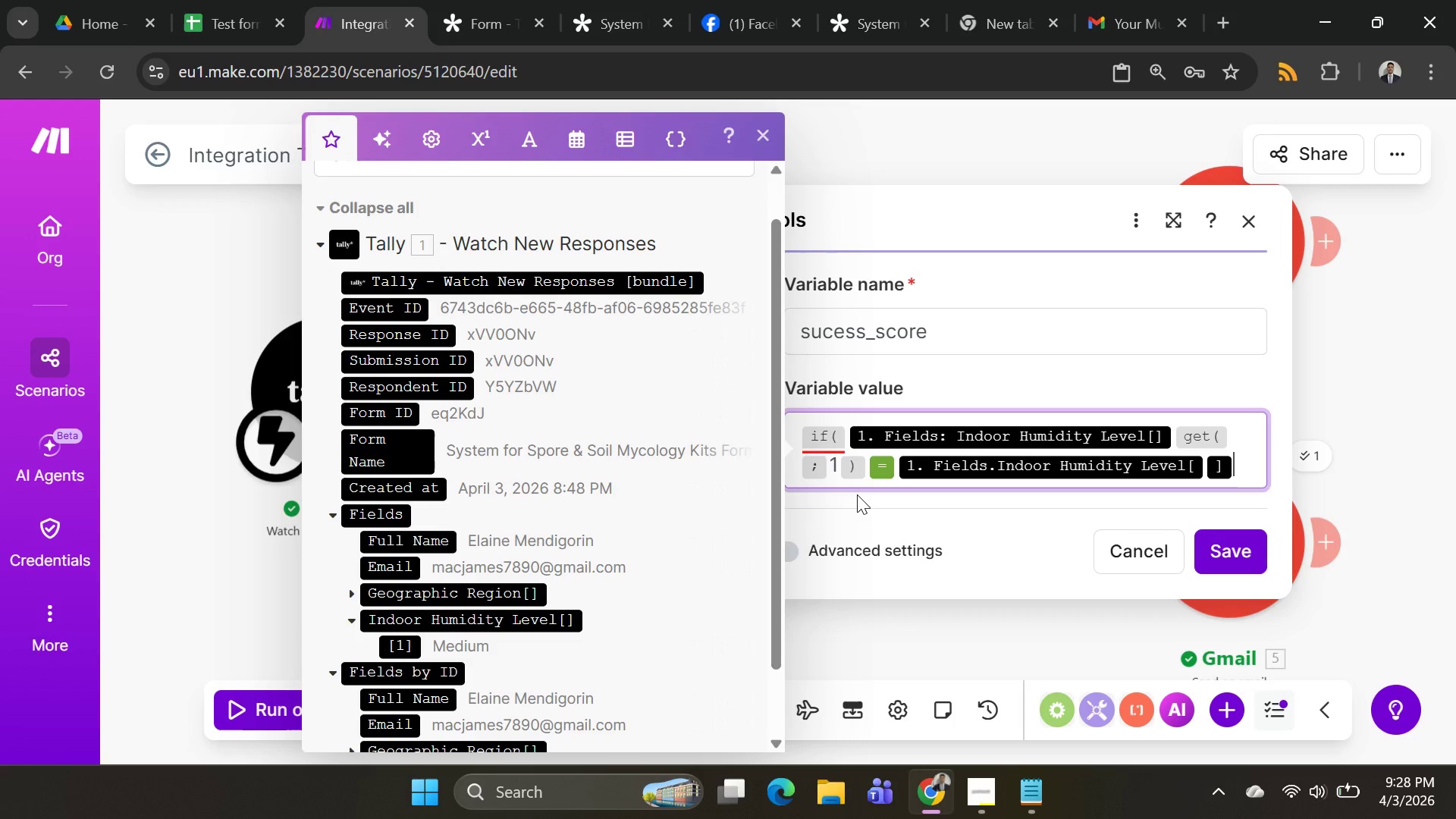 
key(Shift+Semicolon)
 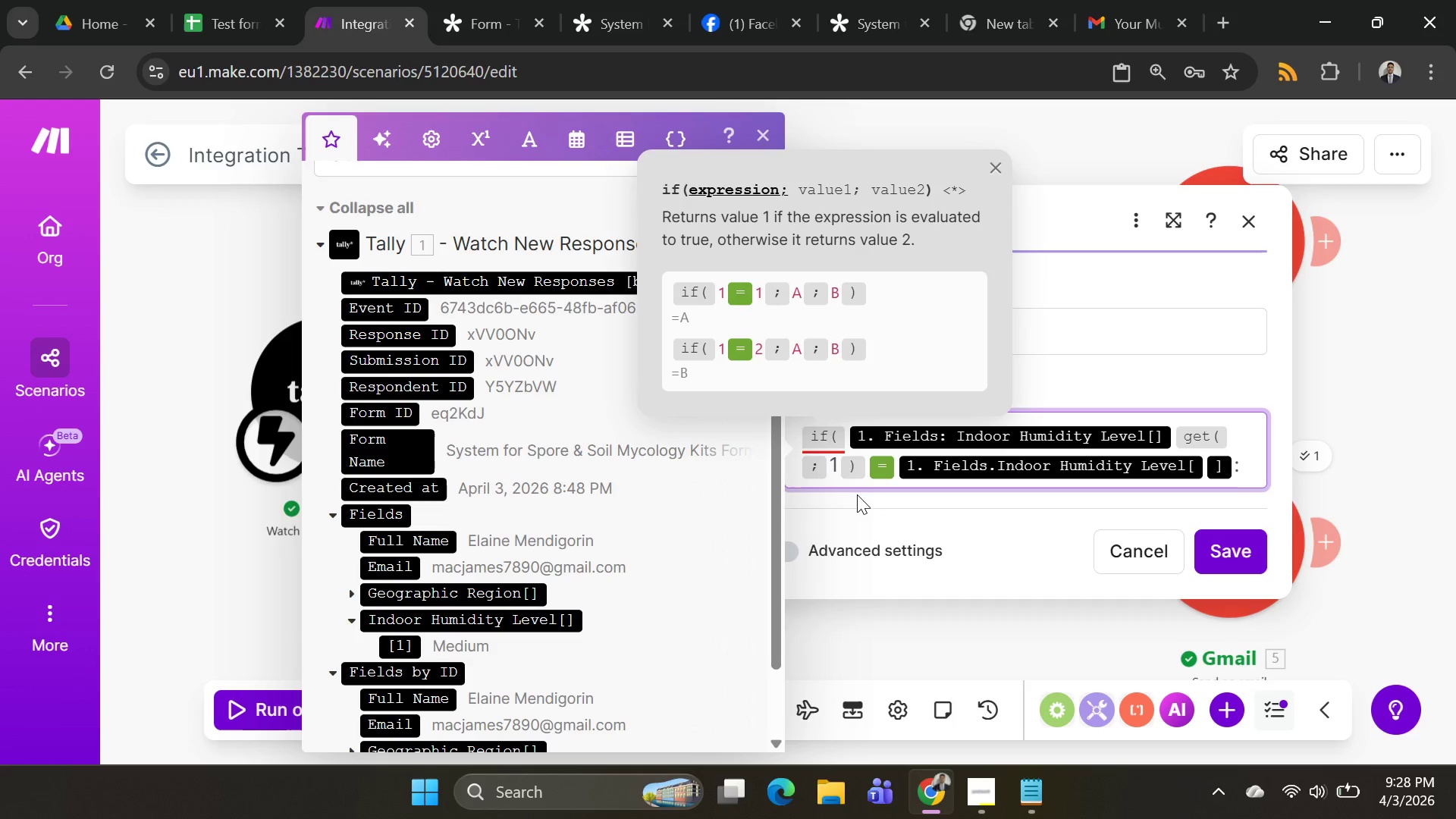 
key(Backspace)
 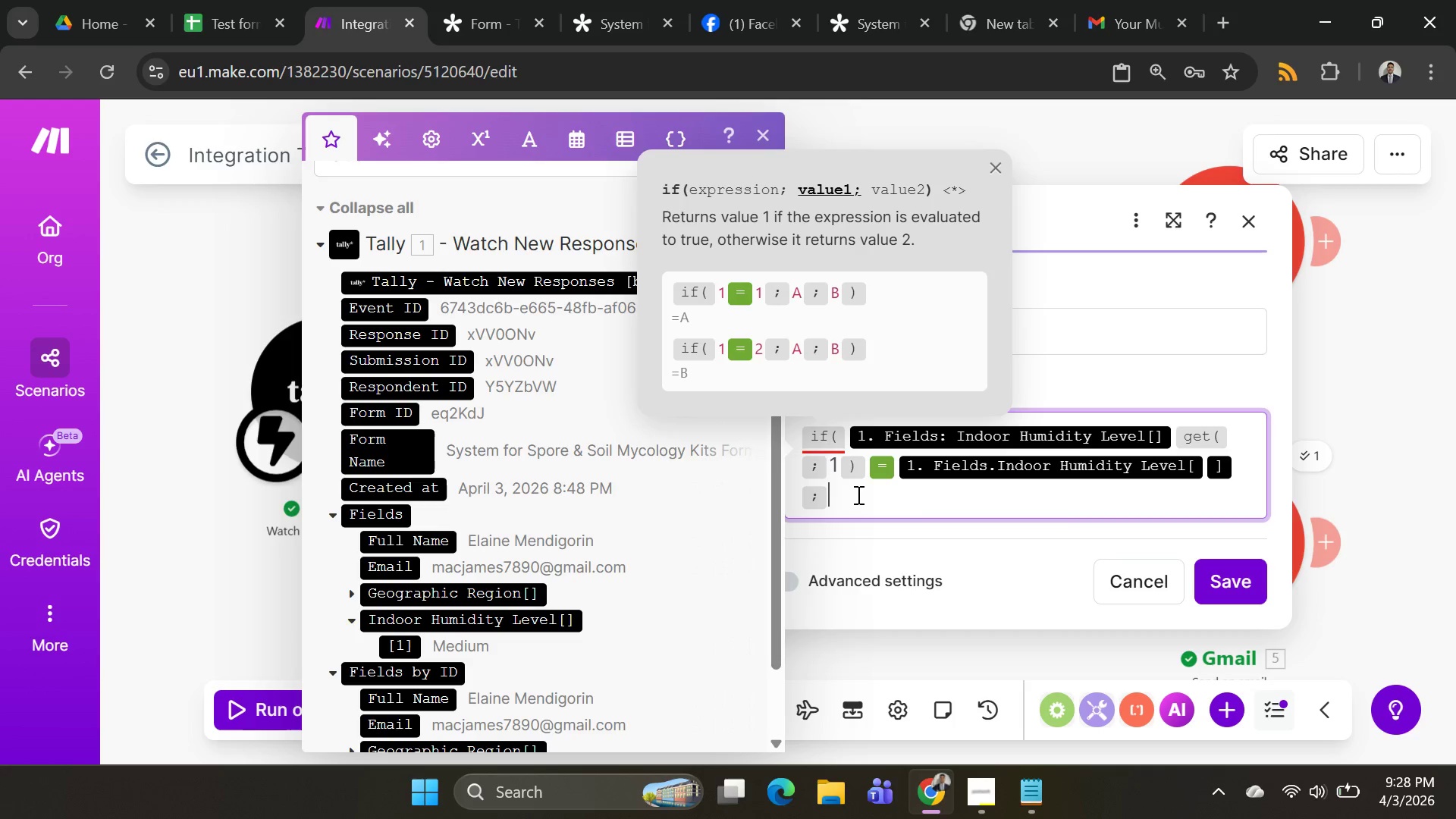 
key(Semicolon)
 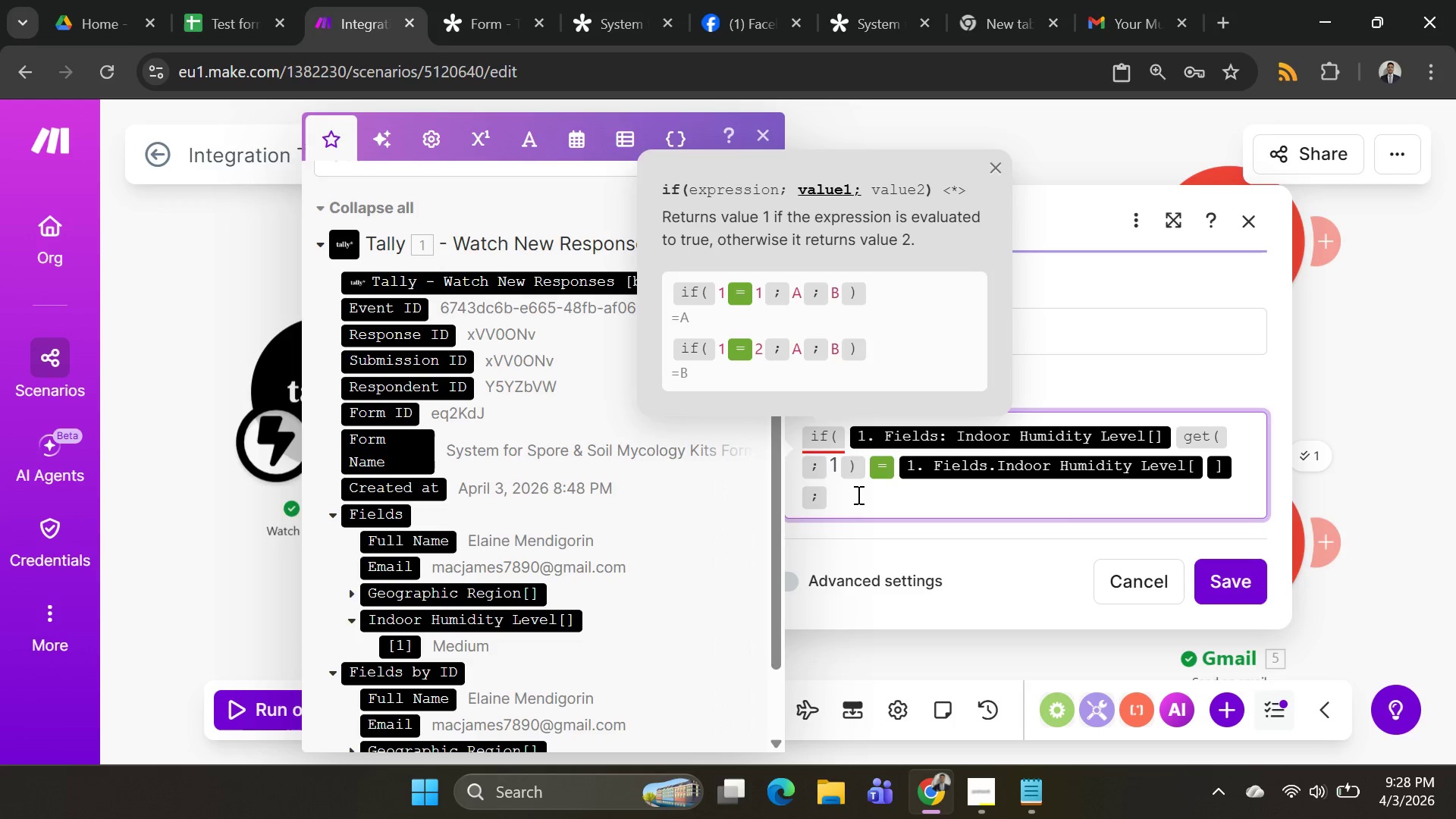 
wait(15.2)
 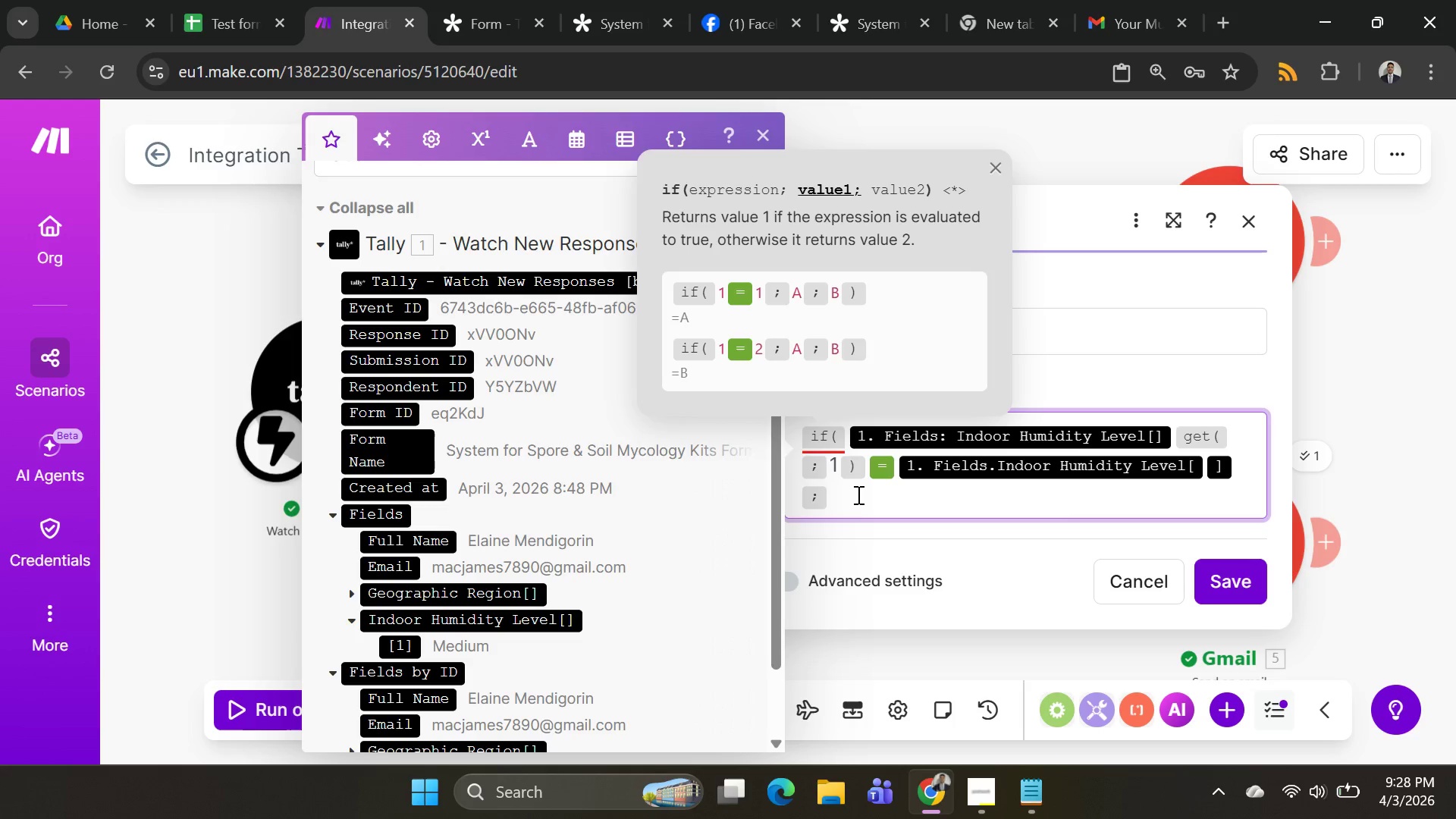 
type(85)
 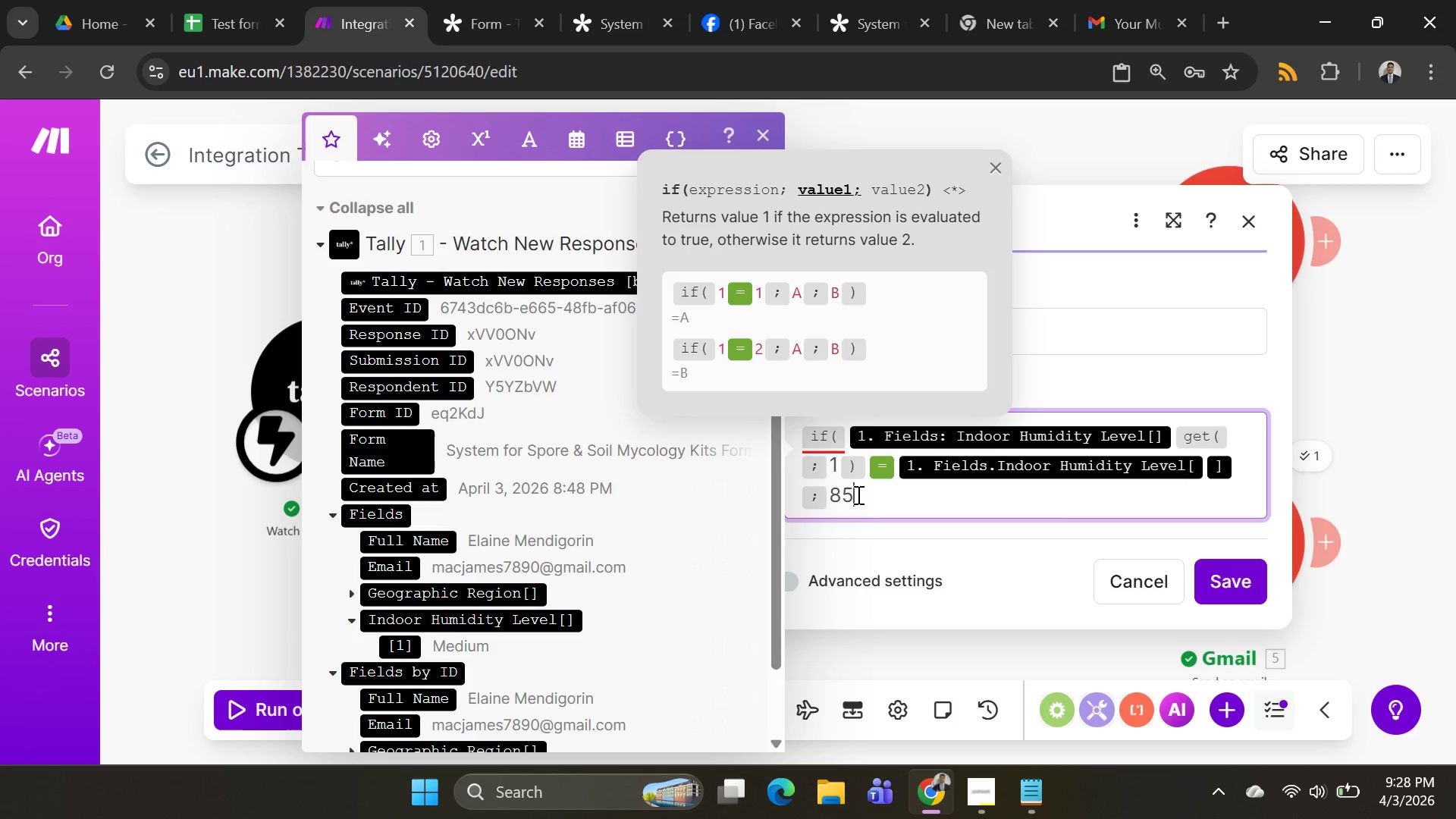 
type(;95)
 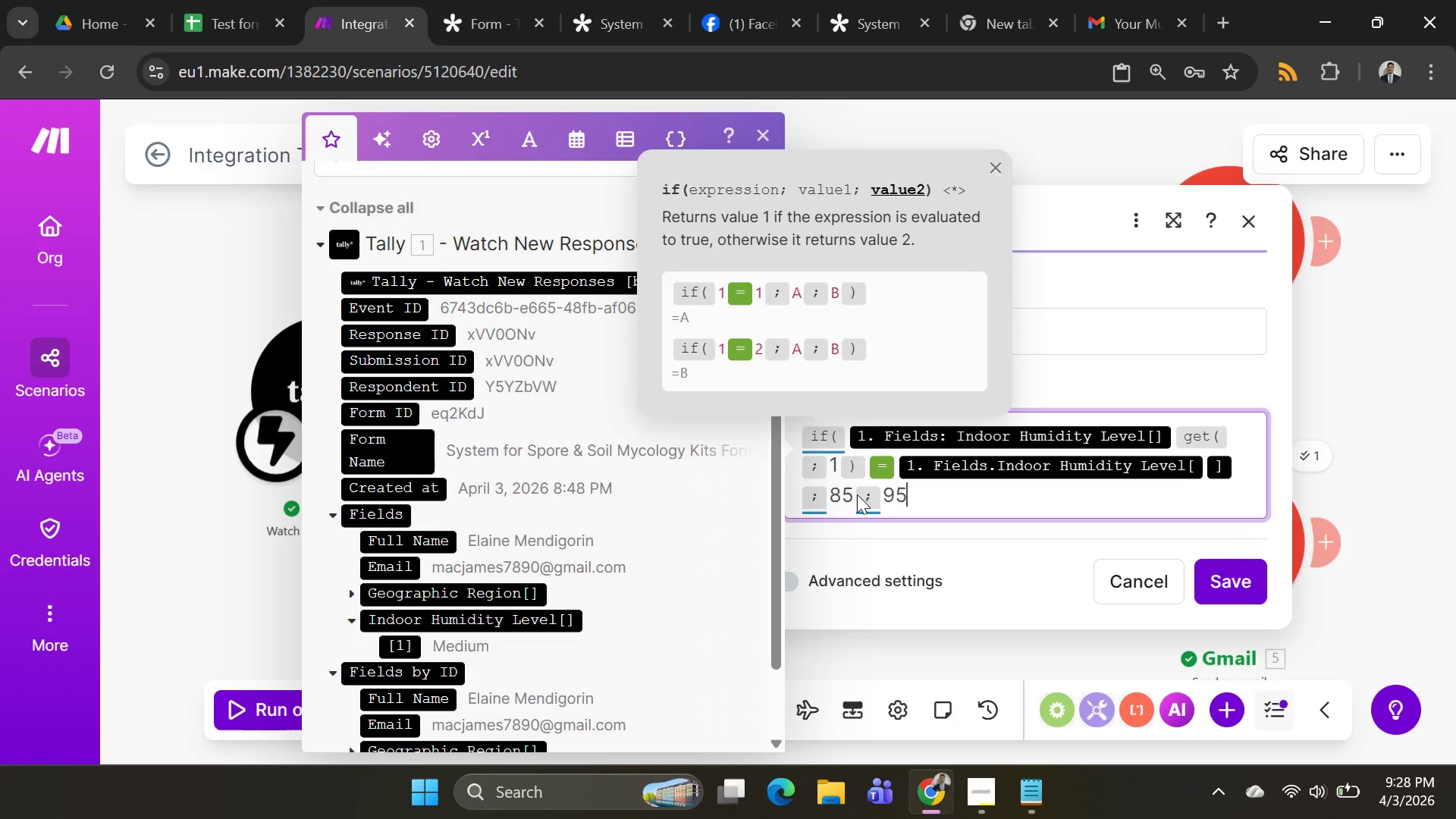 
type()))
key(Backspace)
type())
key(Backspace)
 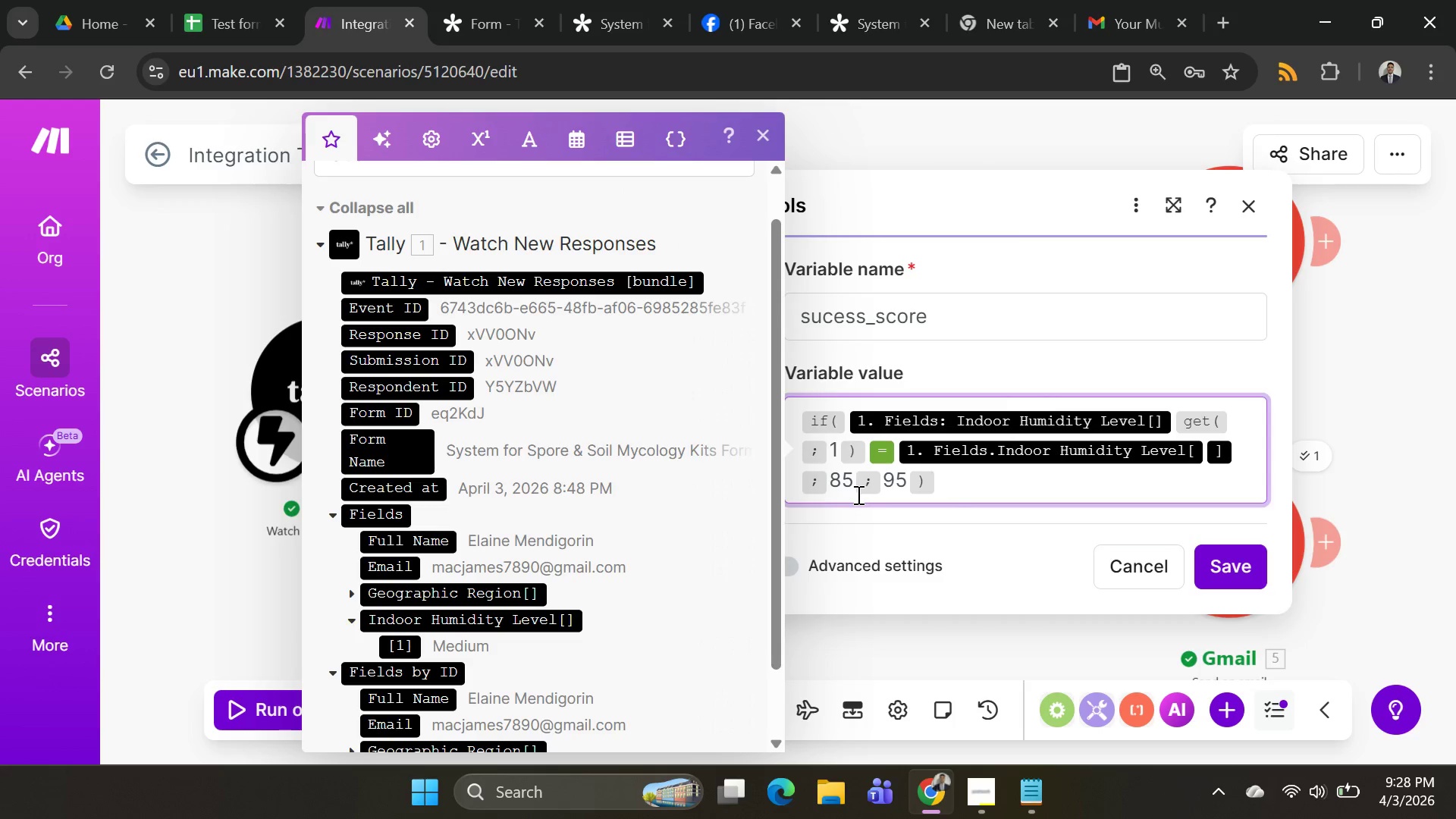 
mouse_move([1042, 482])
 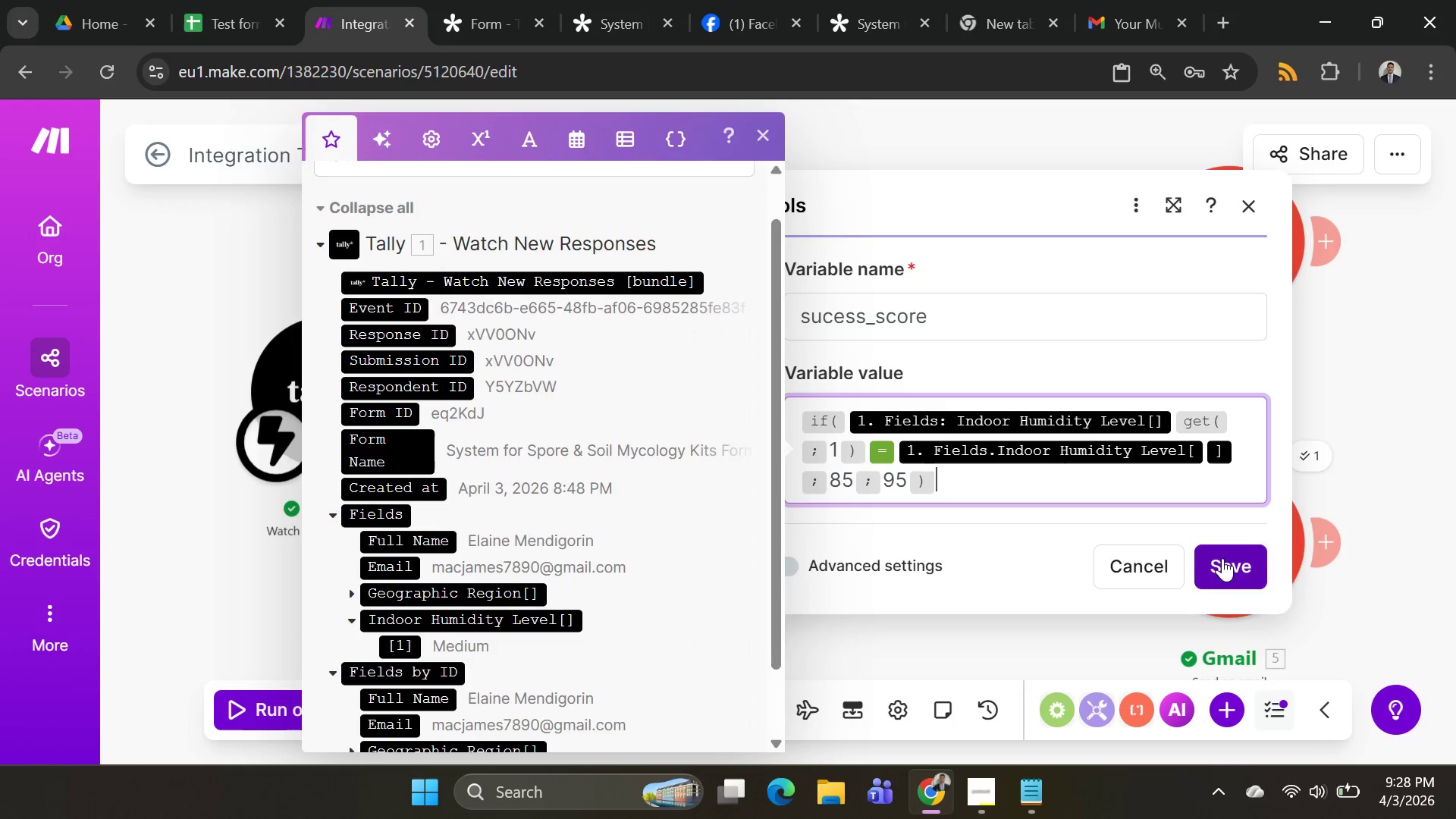 
wait(10.07)
 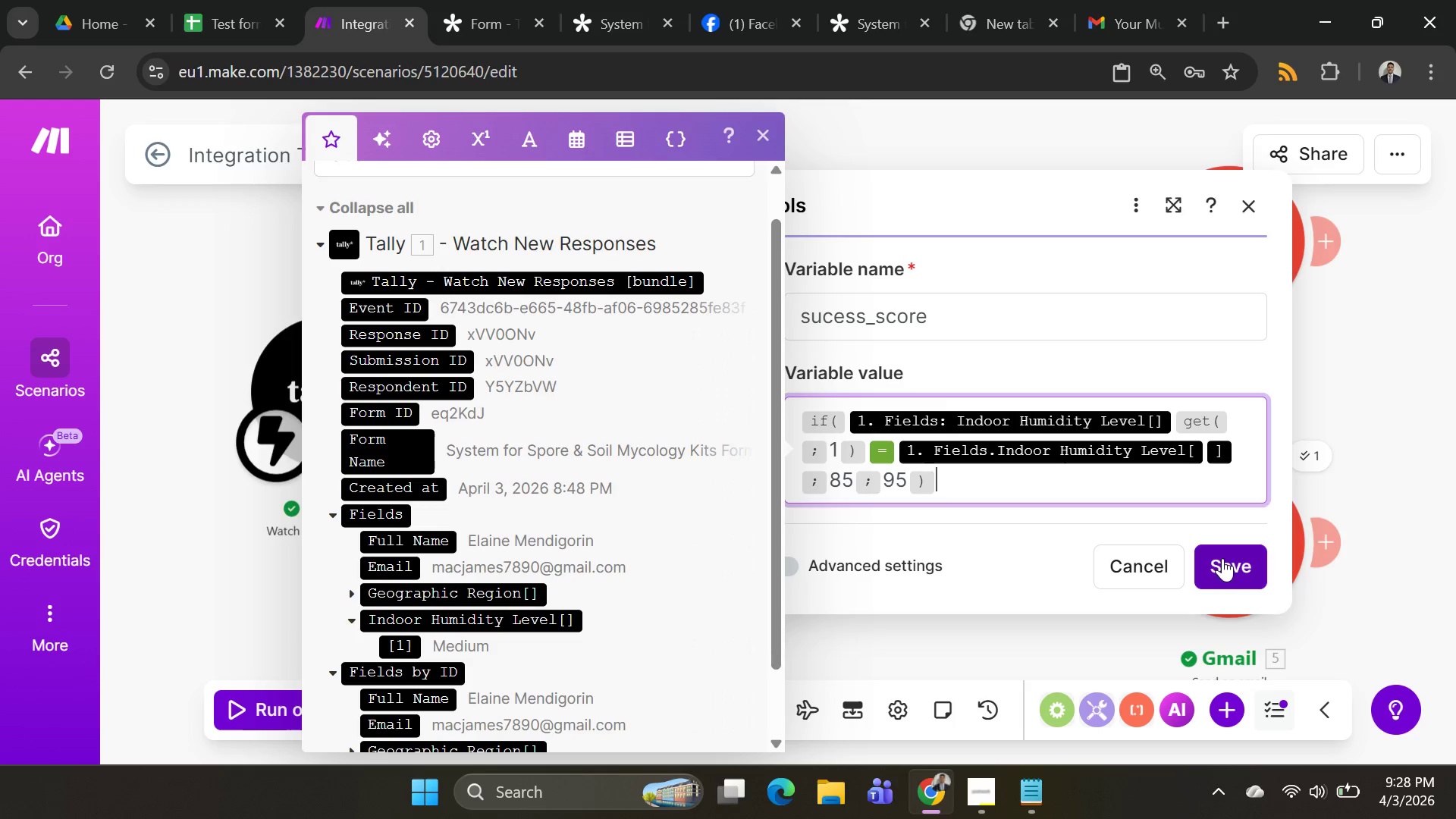 
left_click([1223, 566])
 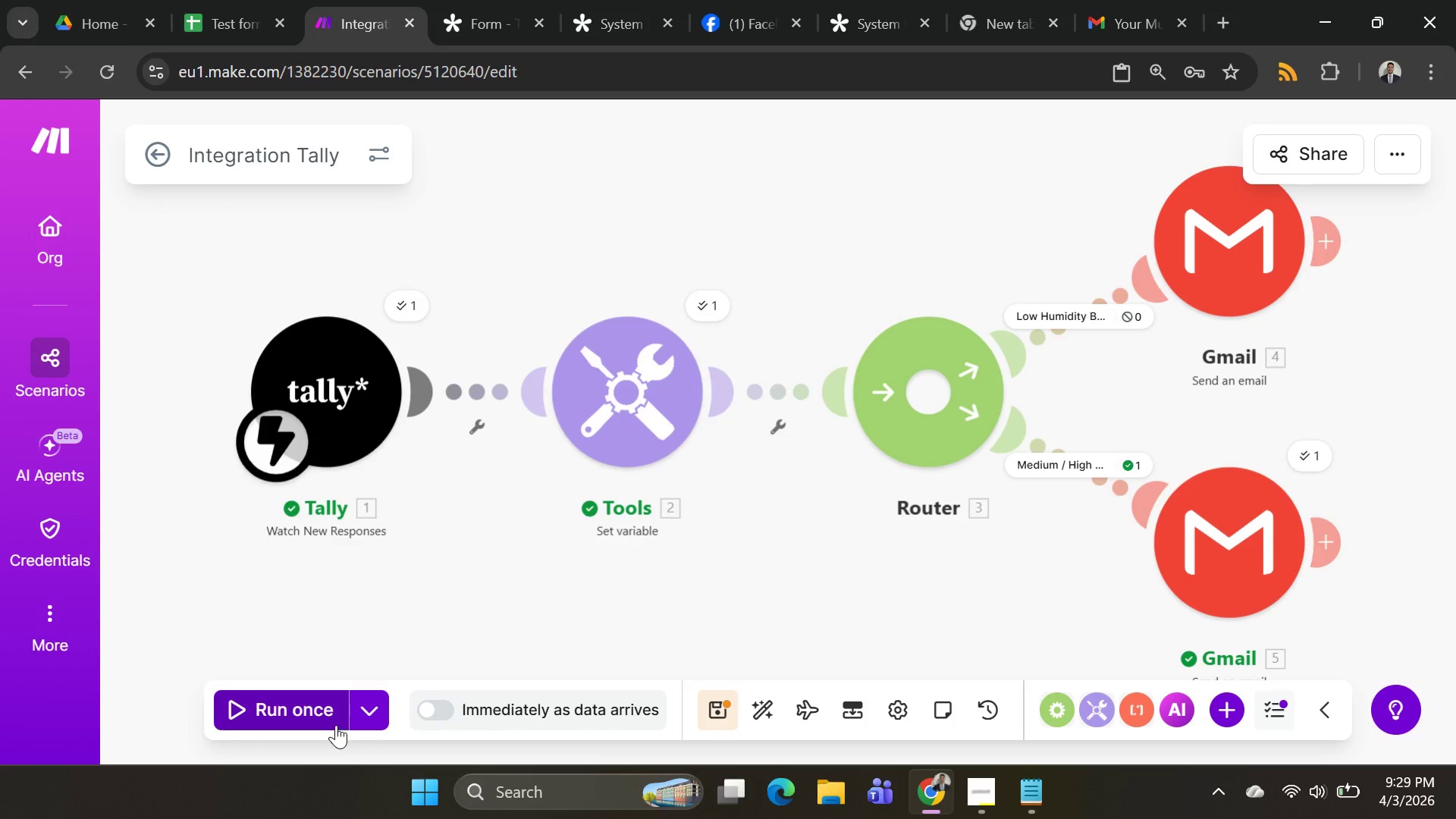 
left_click([369, 720])
 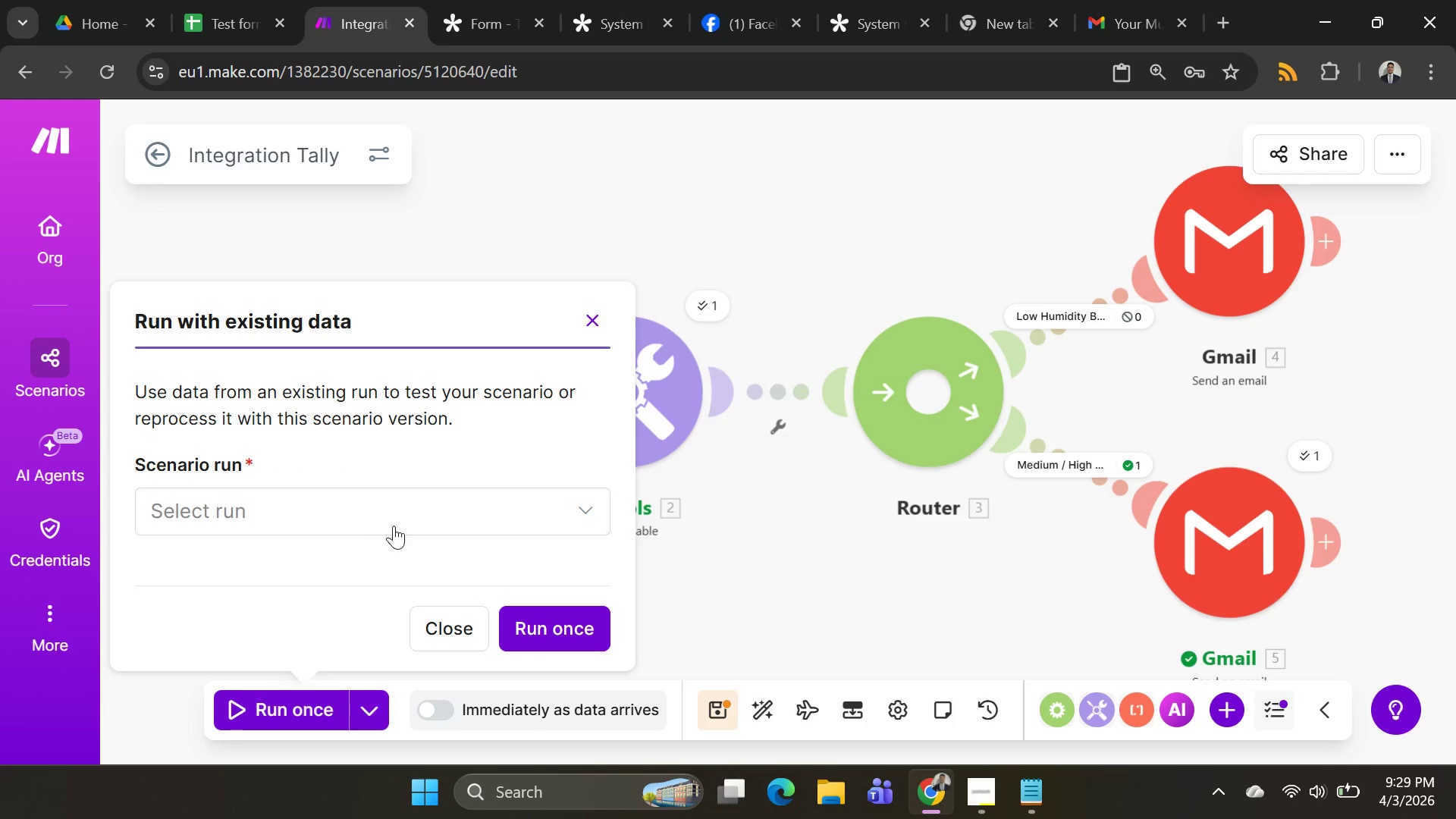 
left_click([395, 520])
 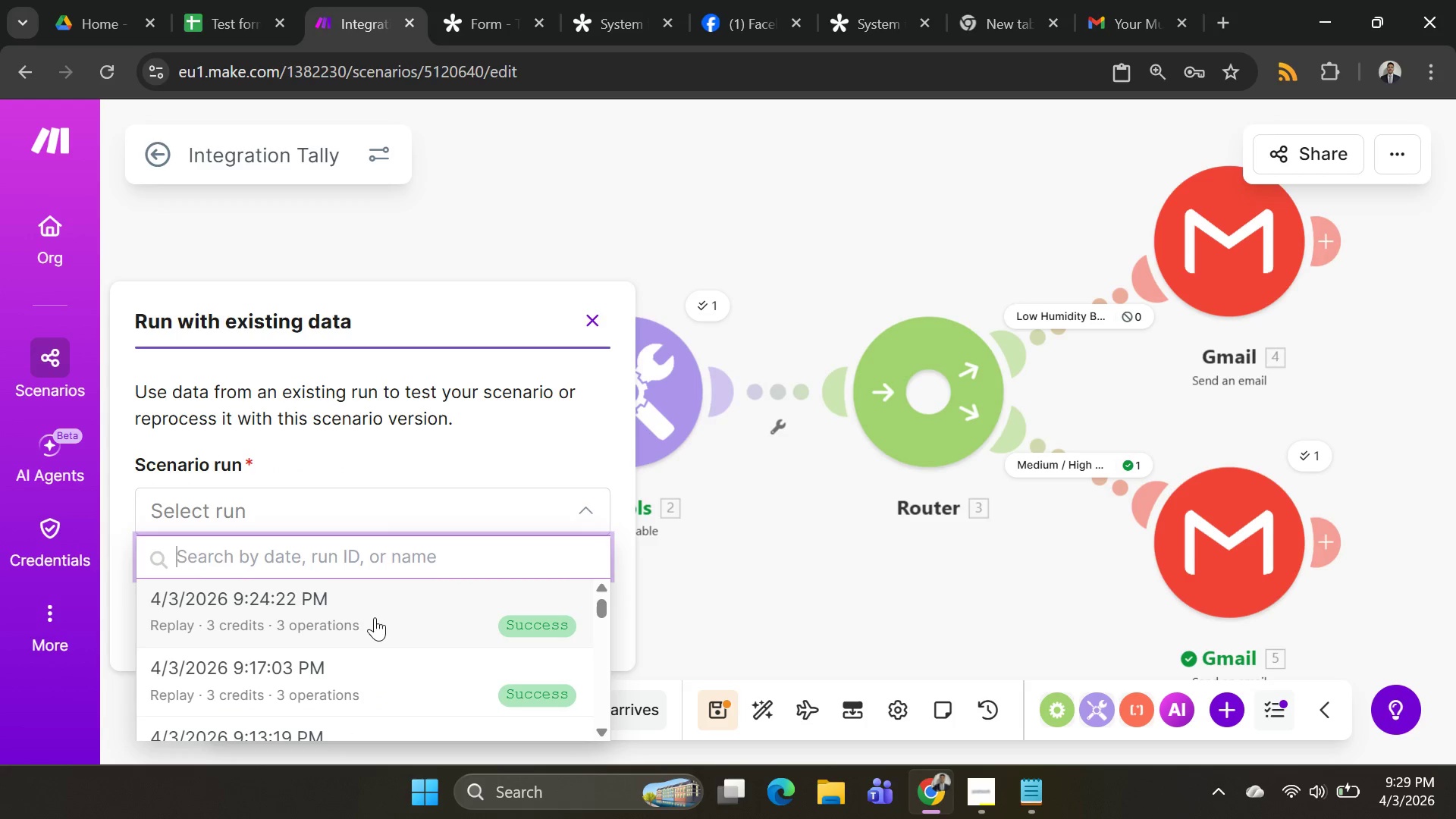 
left_click([375, 617])
 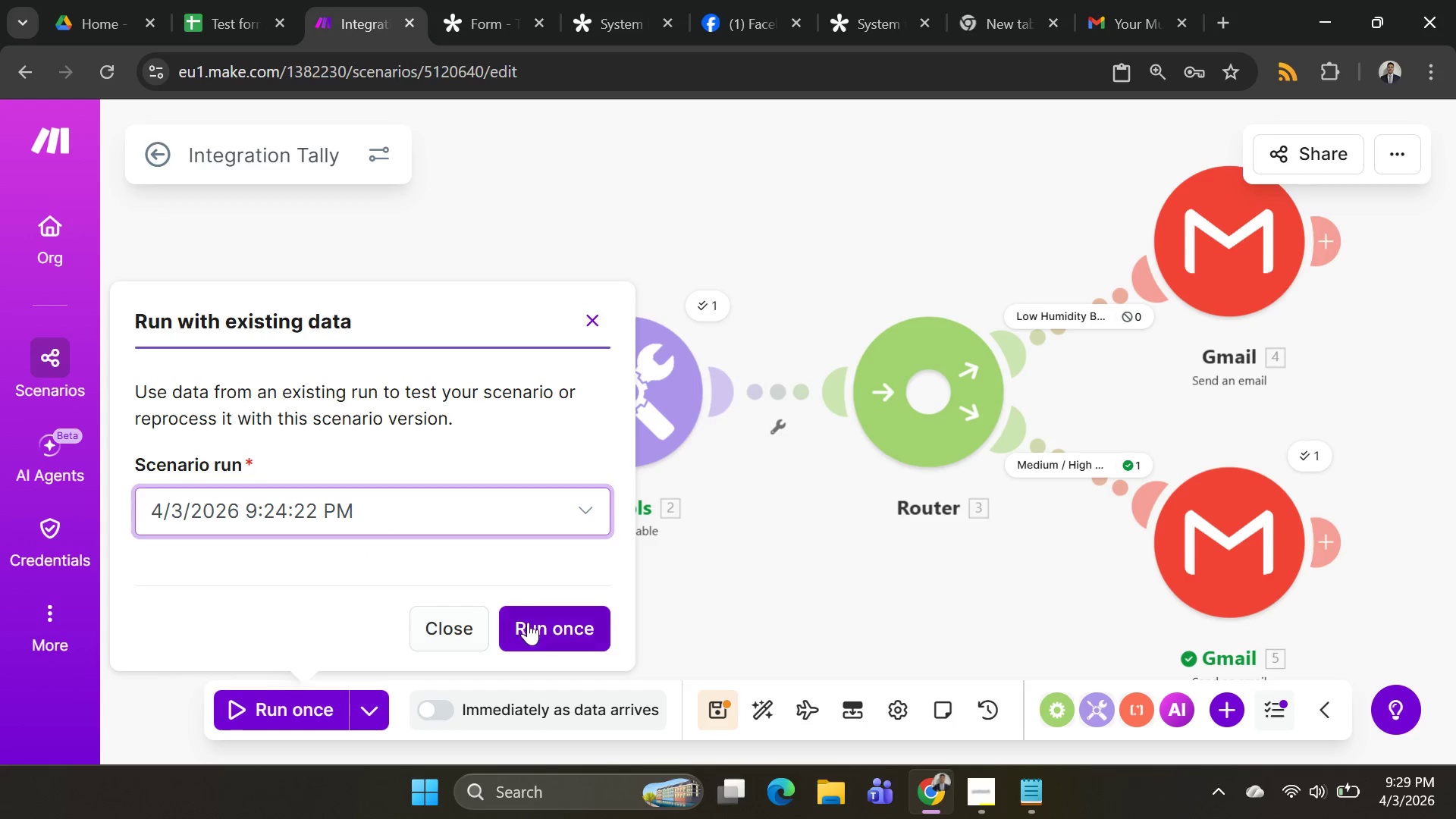 
left_click([539, 626])
 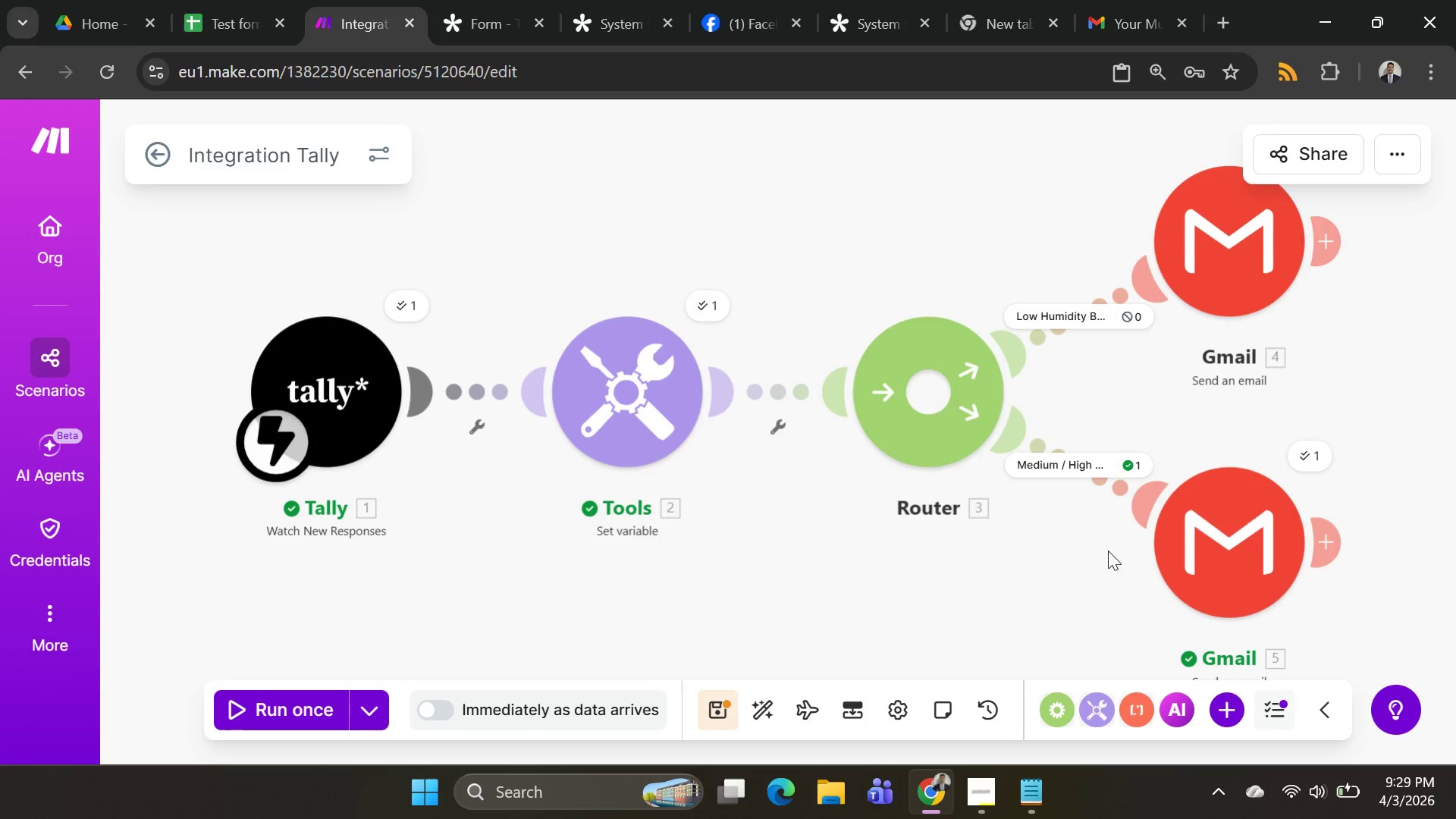 
left_click([1159, 536])
 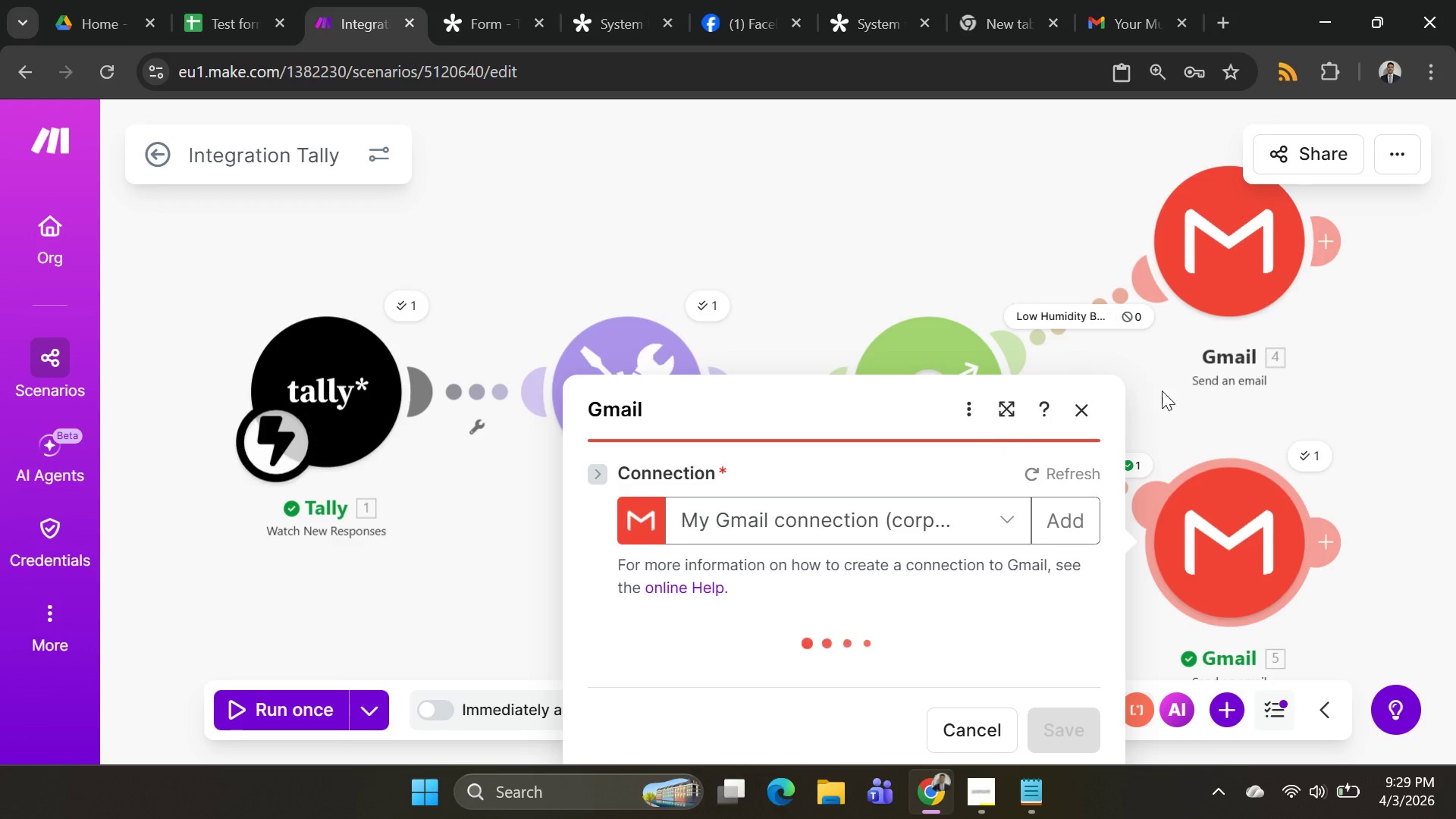 
left_click([1163, 391])
 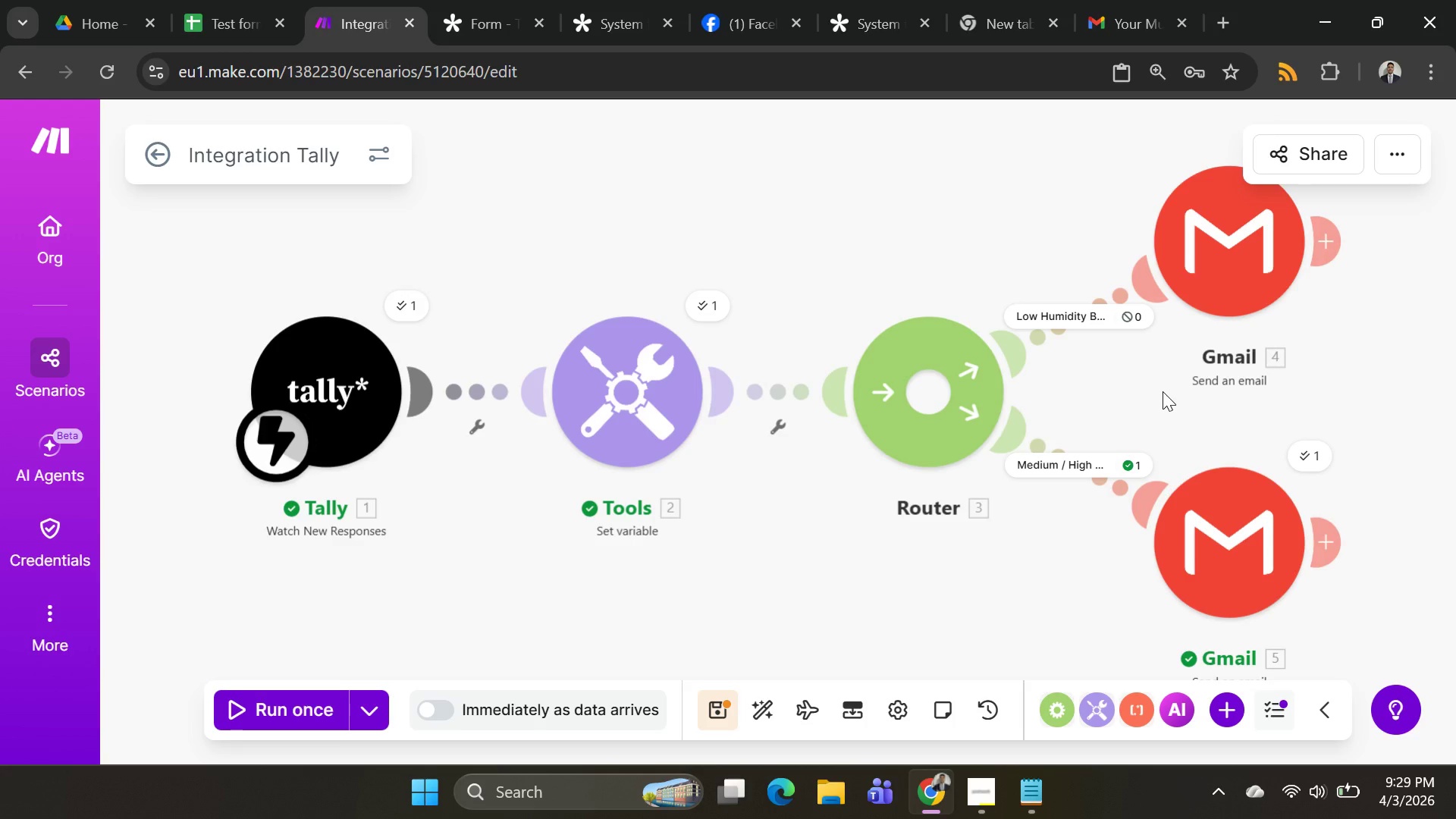 
wait(14.2)
 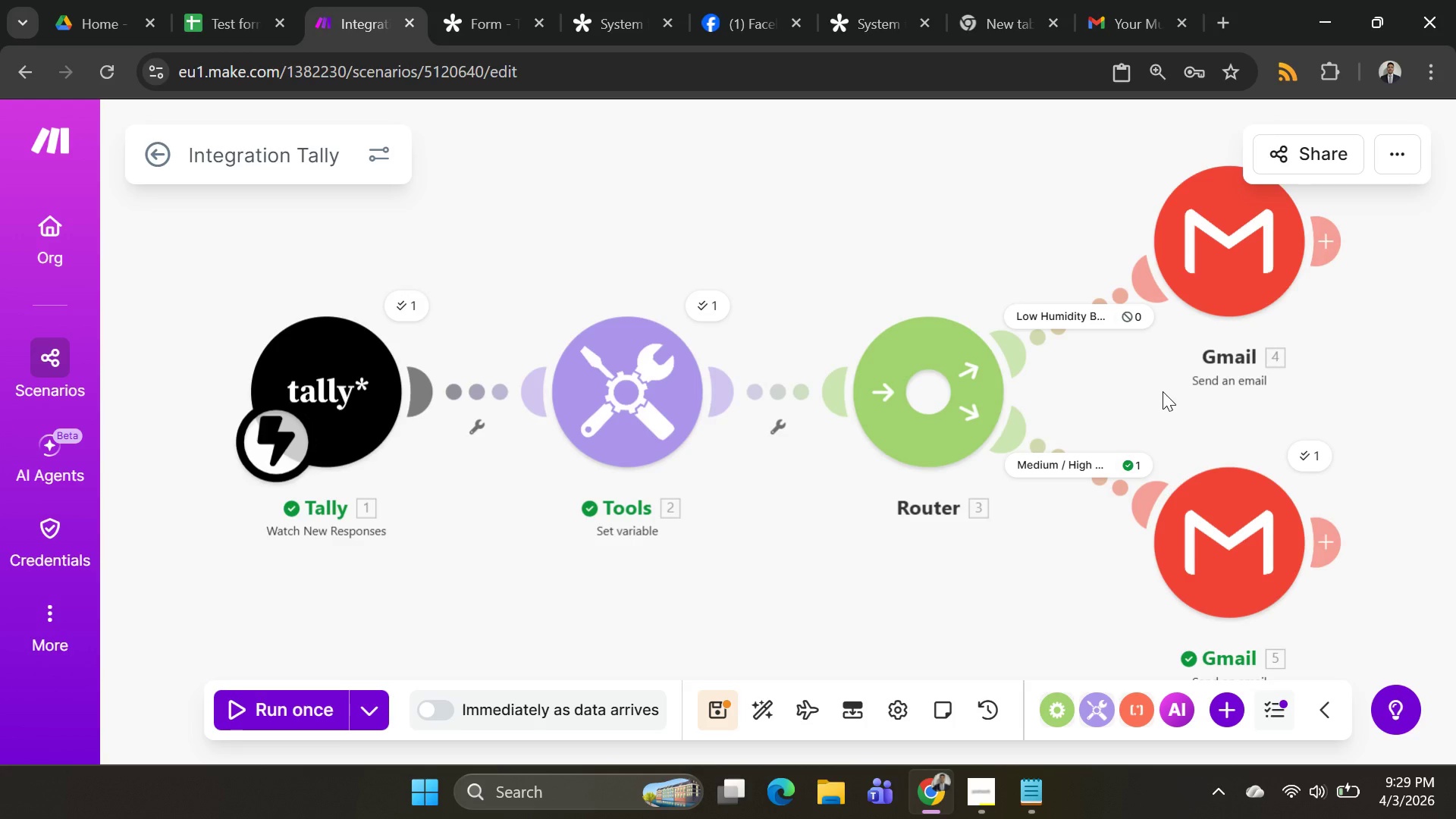 
key(Alt+AltLeft)
 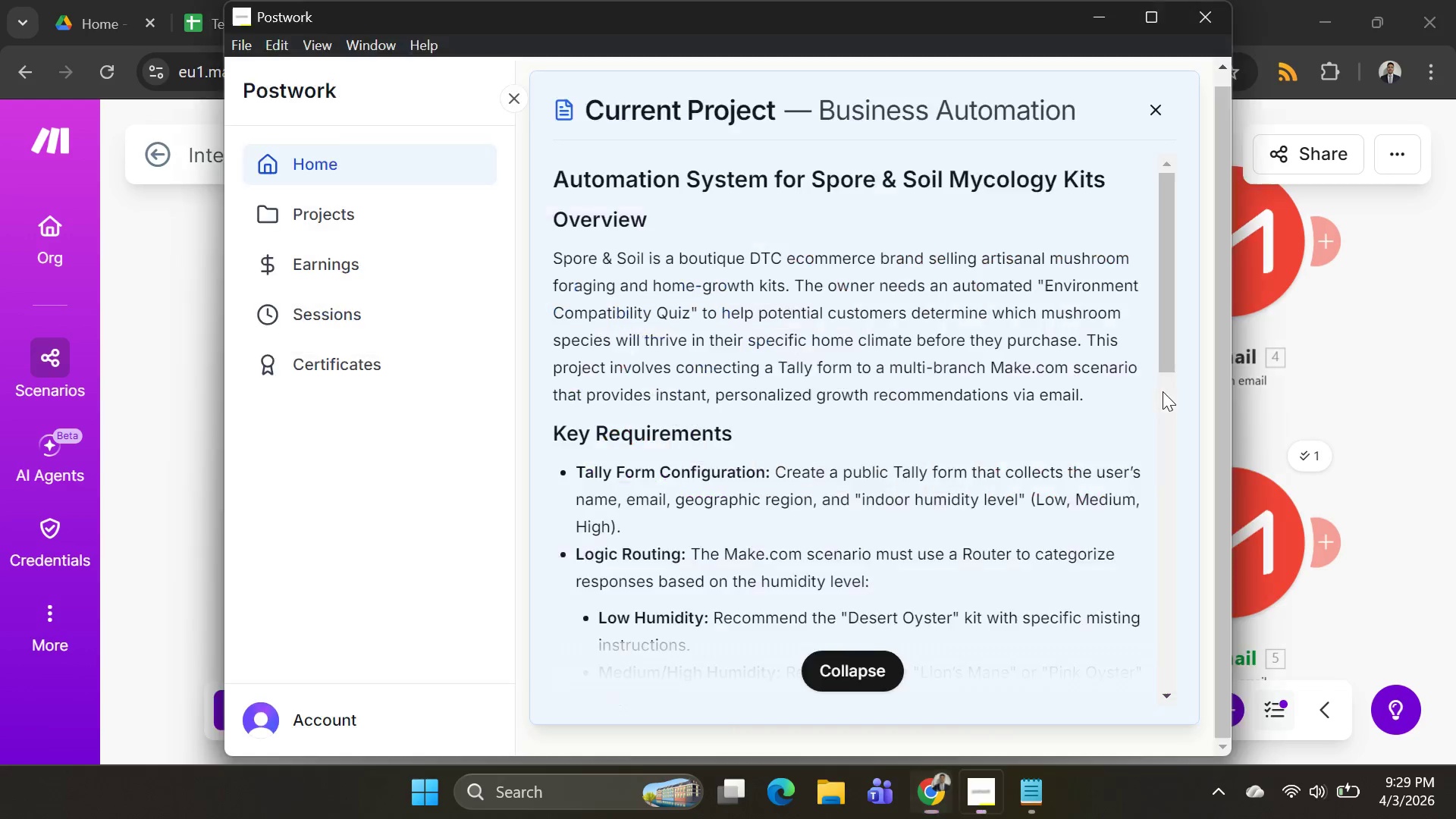 
key(Alt+Tab)